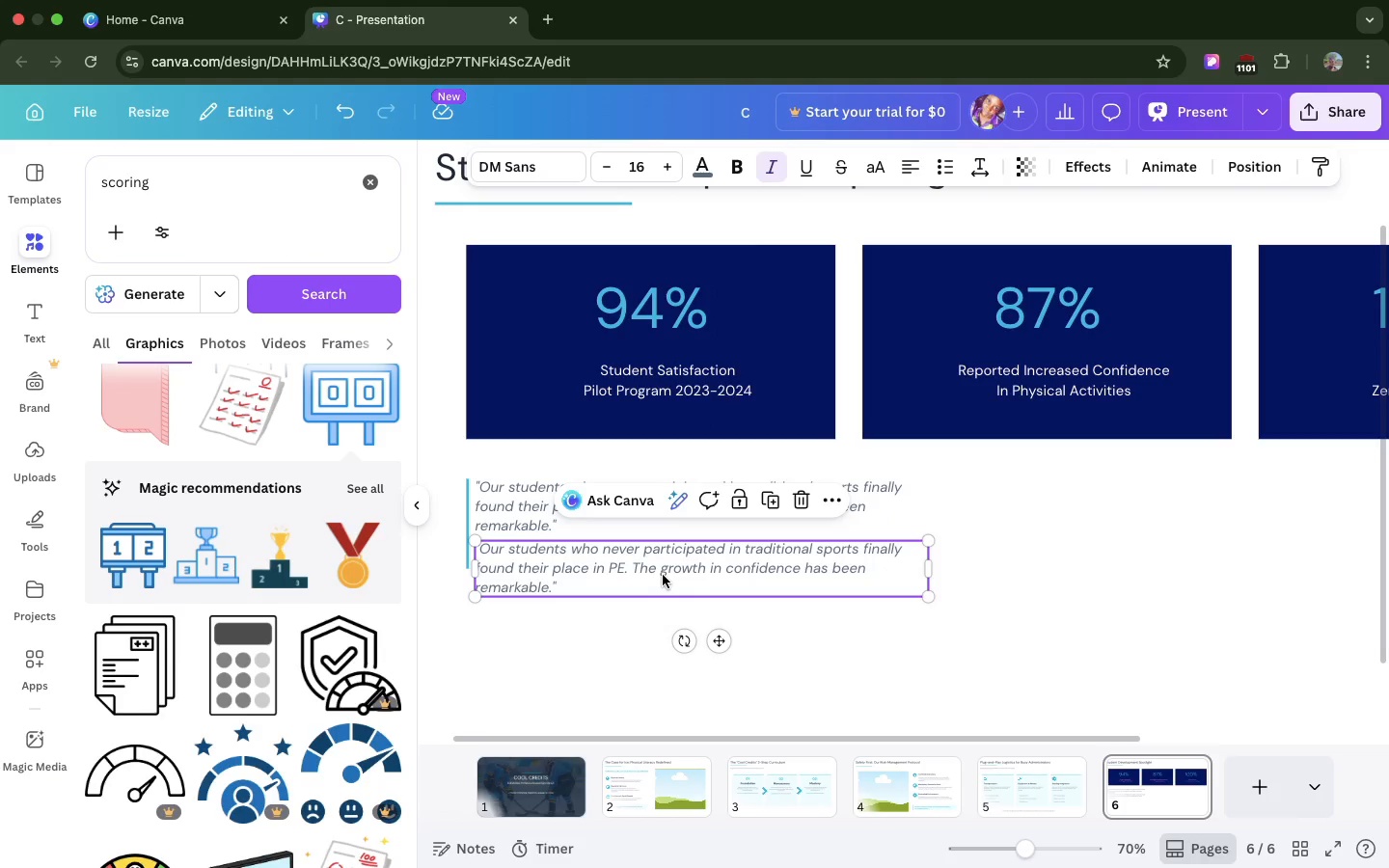 
double_click([663, 575])
 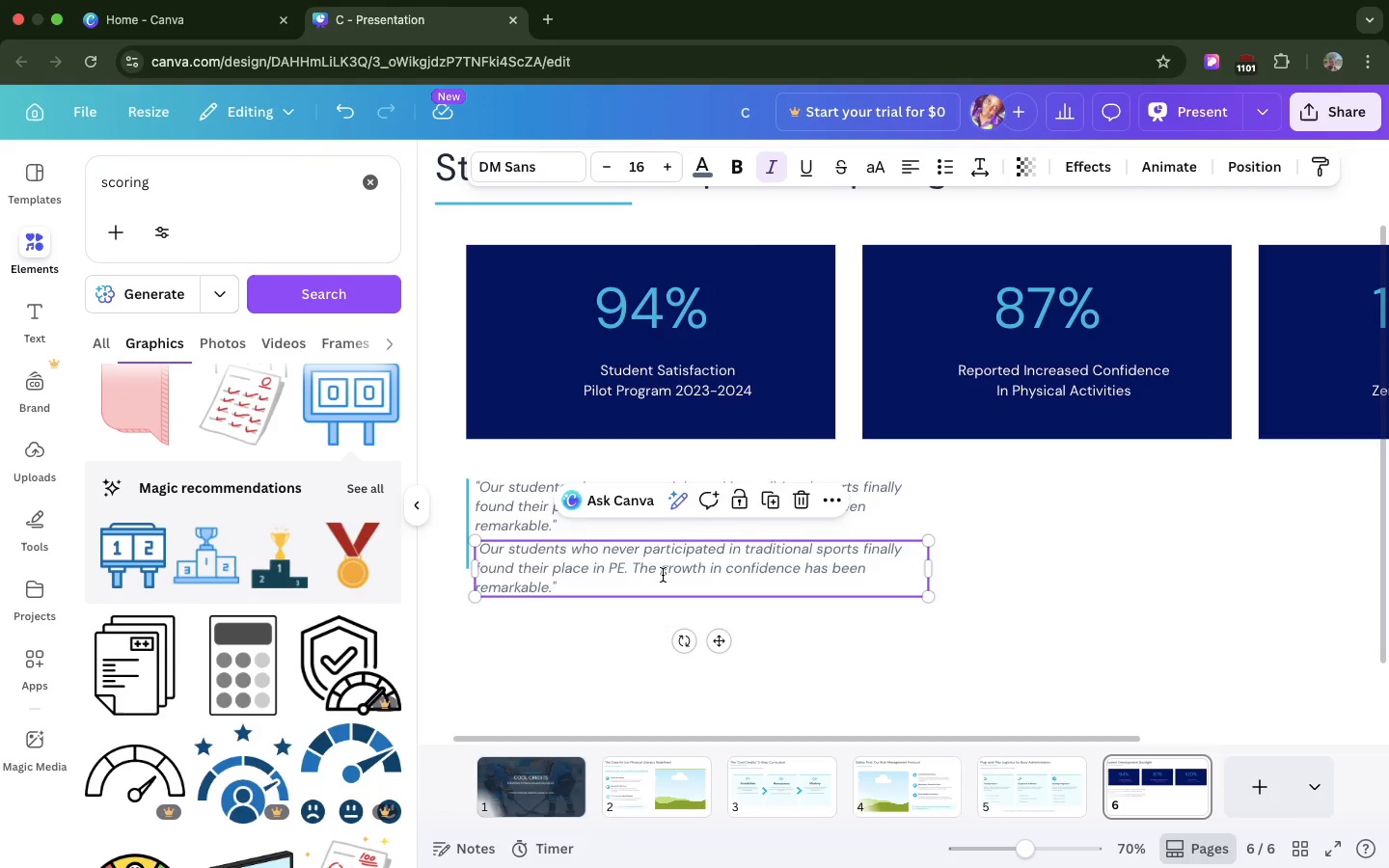 
triple_click([663, 575])
 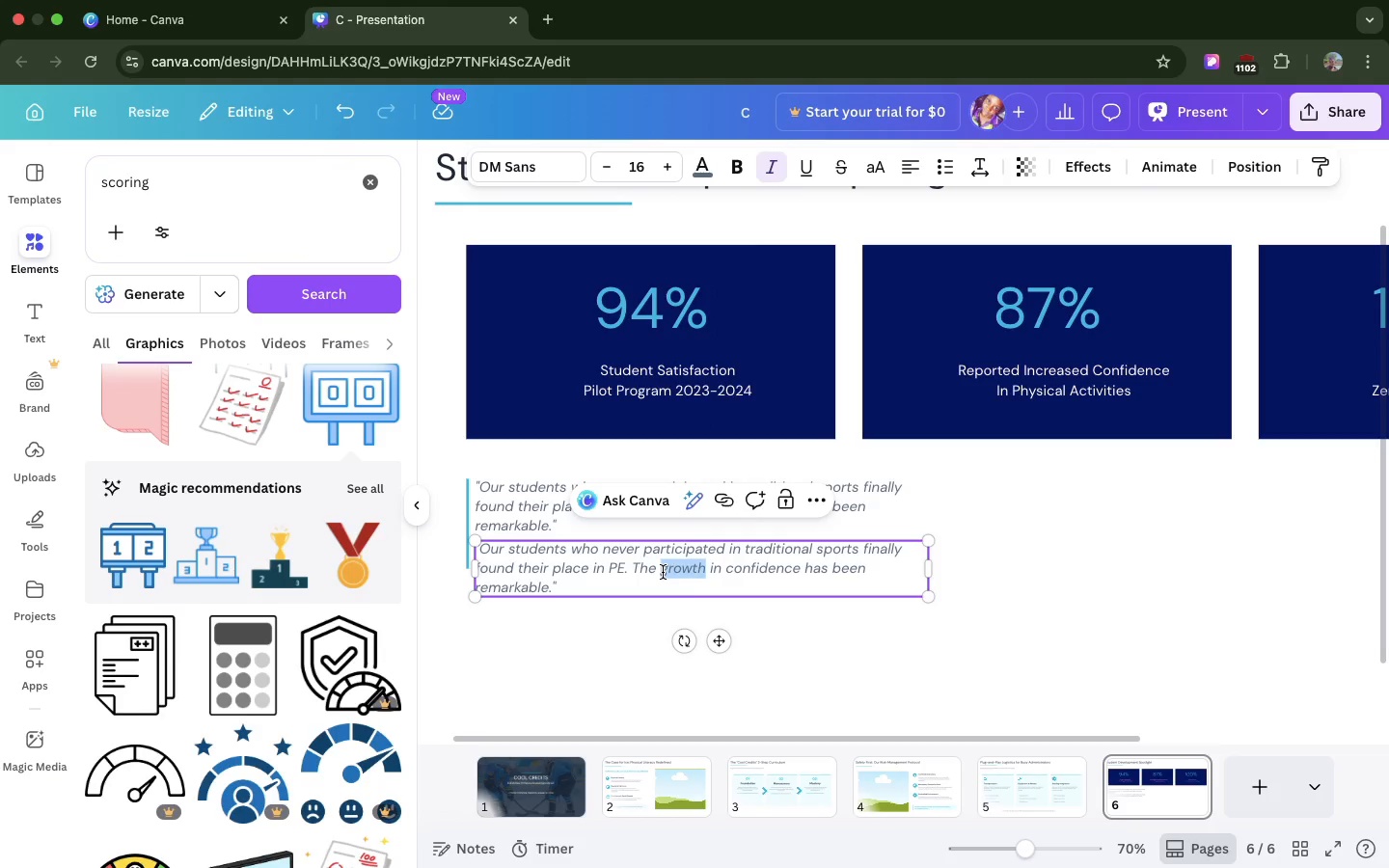 
double_click([663, 572])
 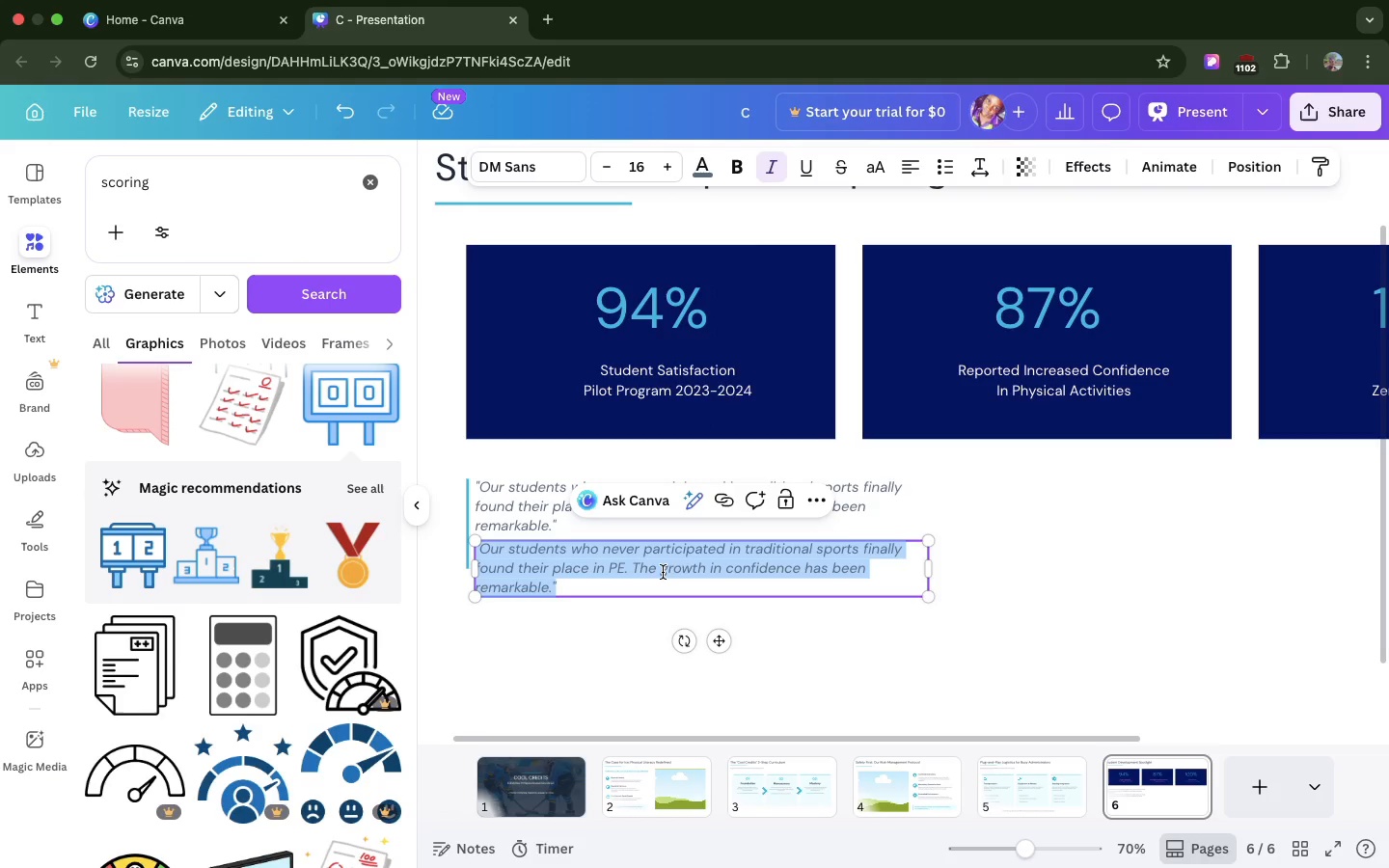 
double_click([663, 572])
 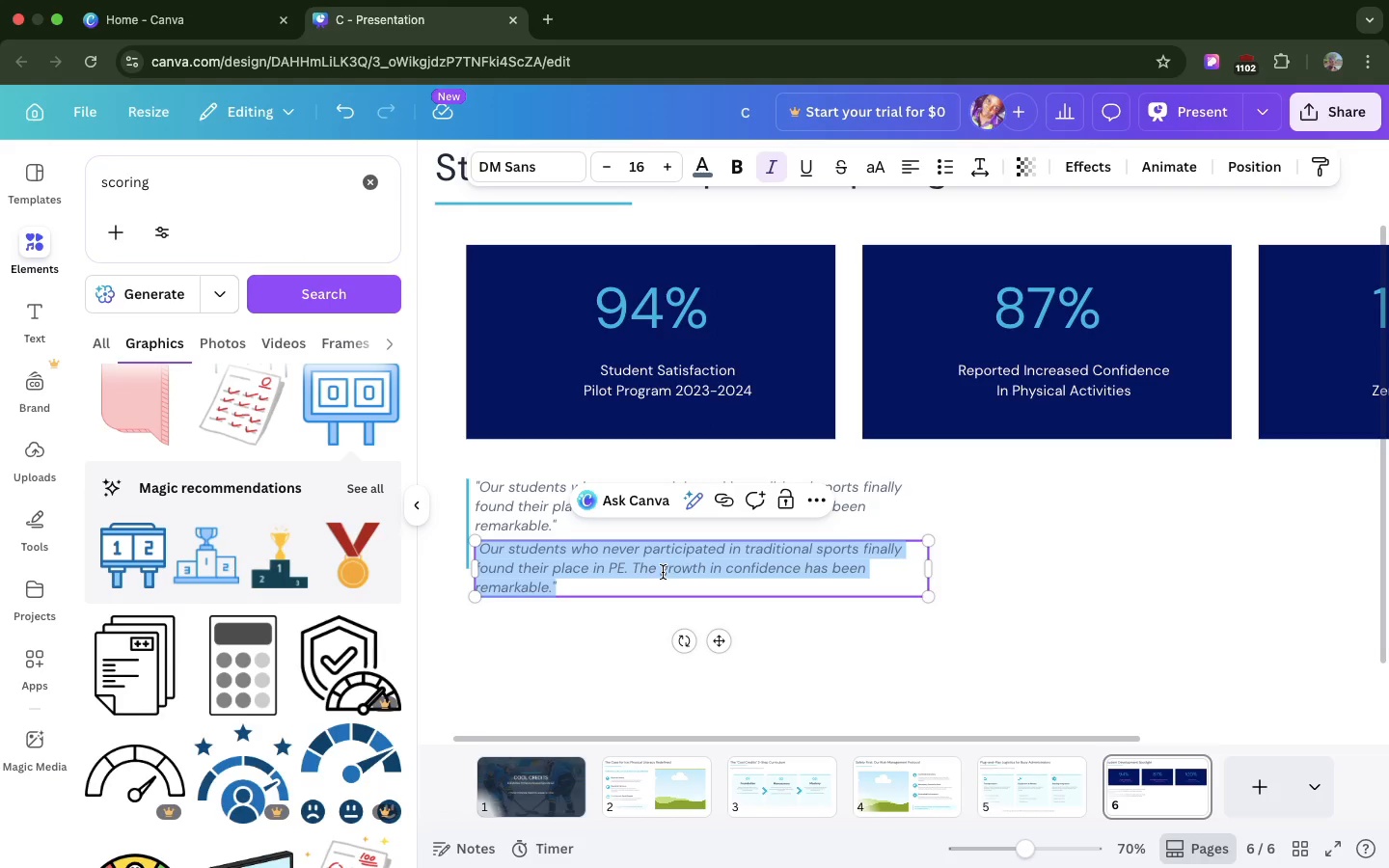 
triple_click([663, 572])
 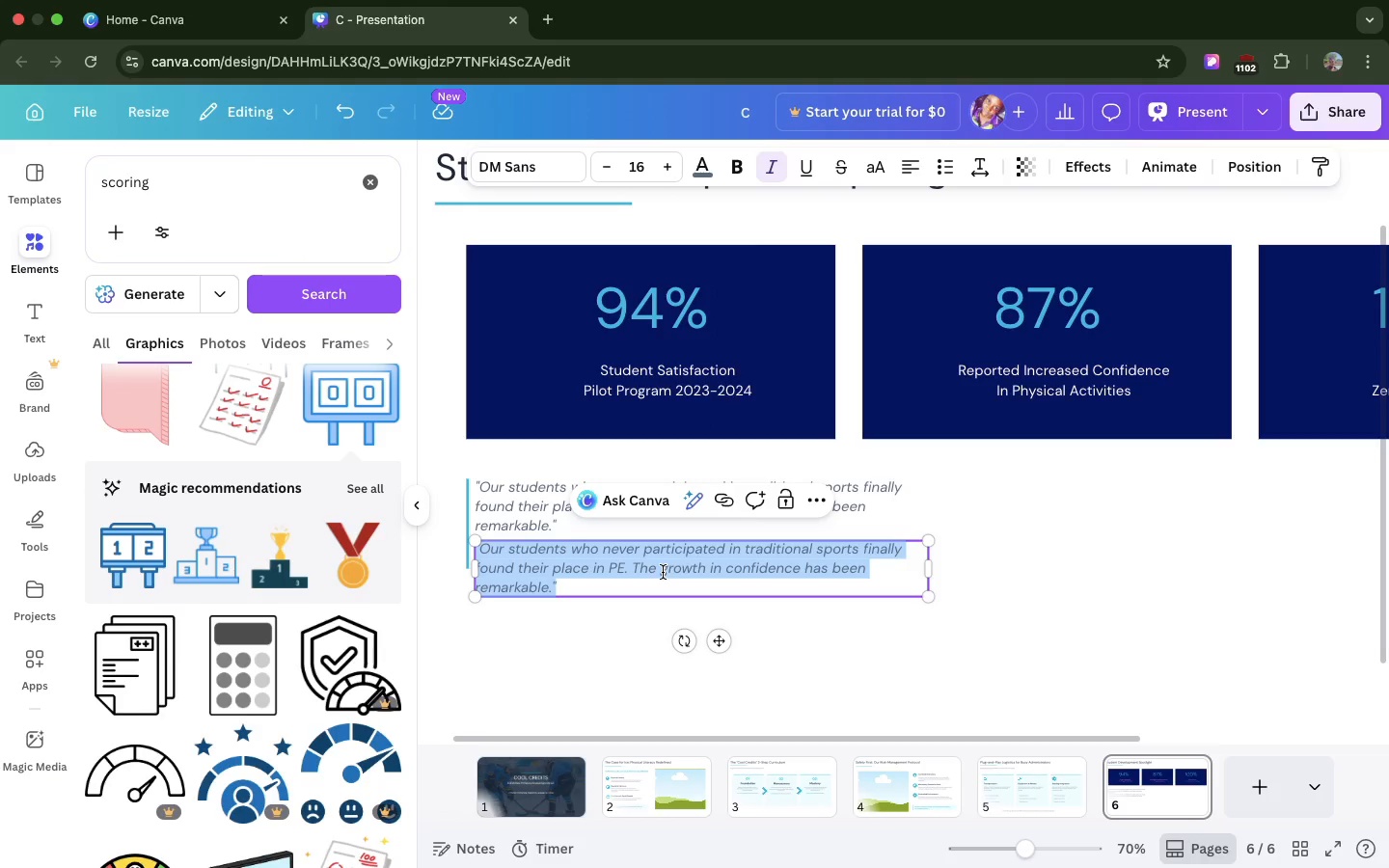 
key(Meta+V)
 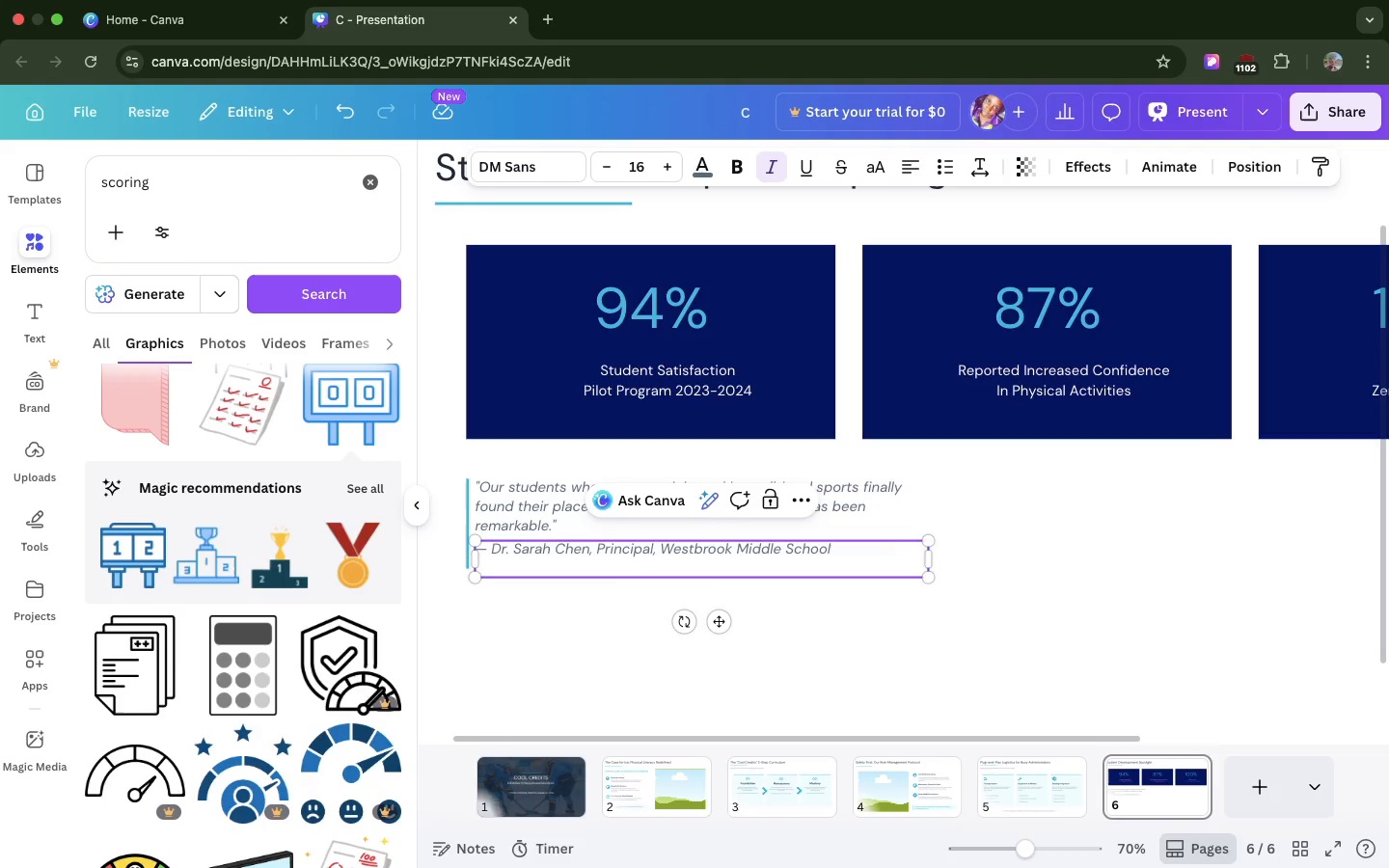 
key(Backspace)
 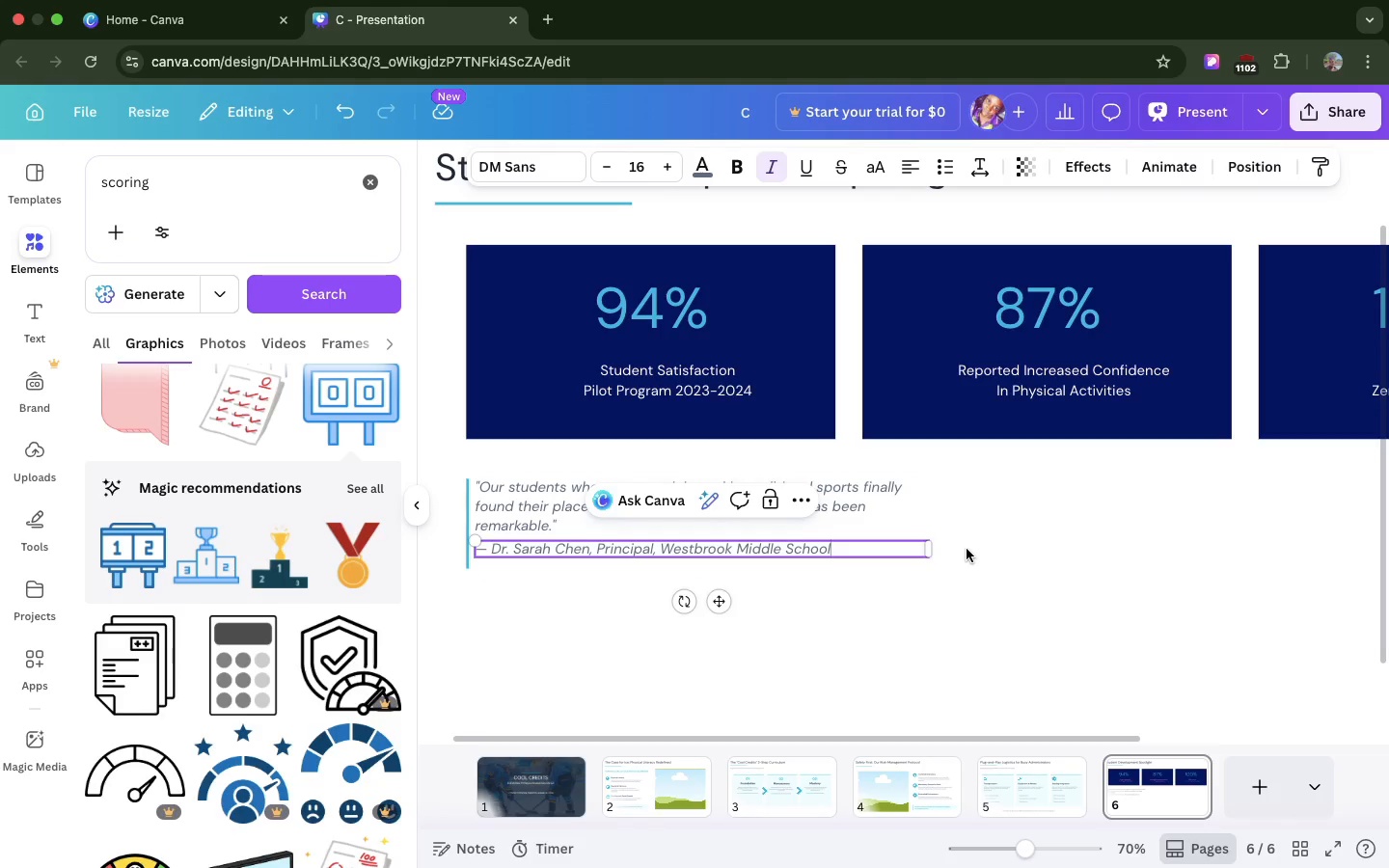 
left_click([967, 549])
 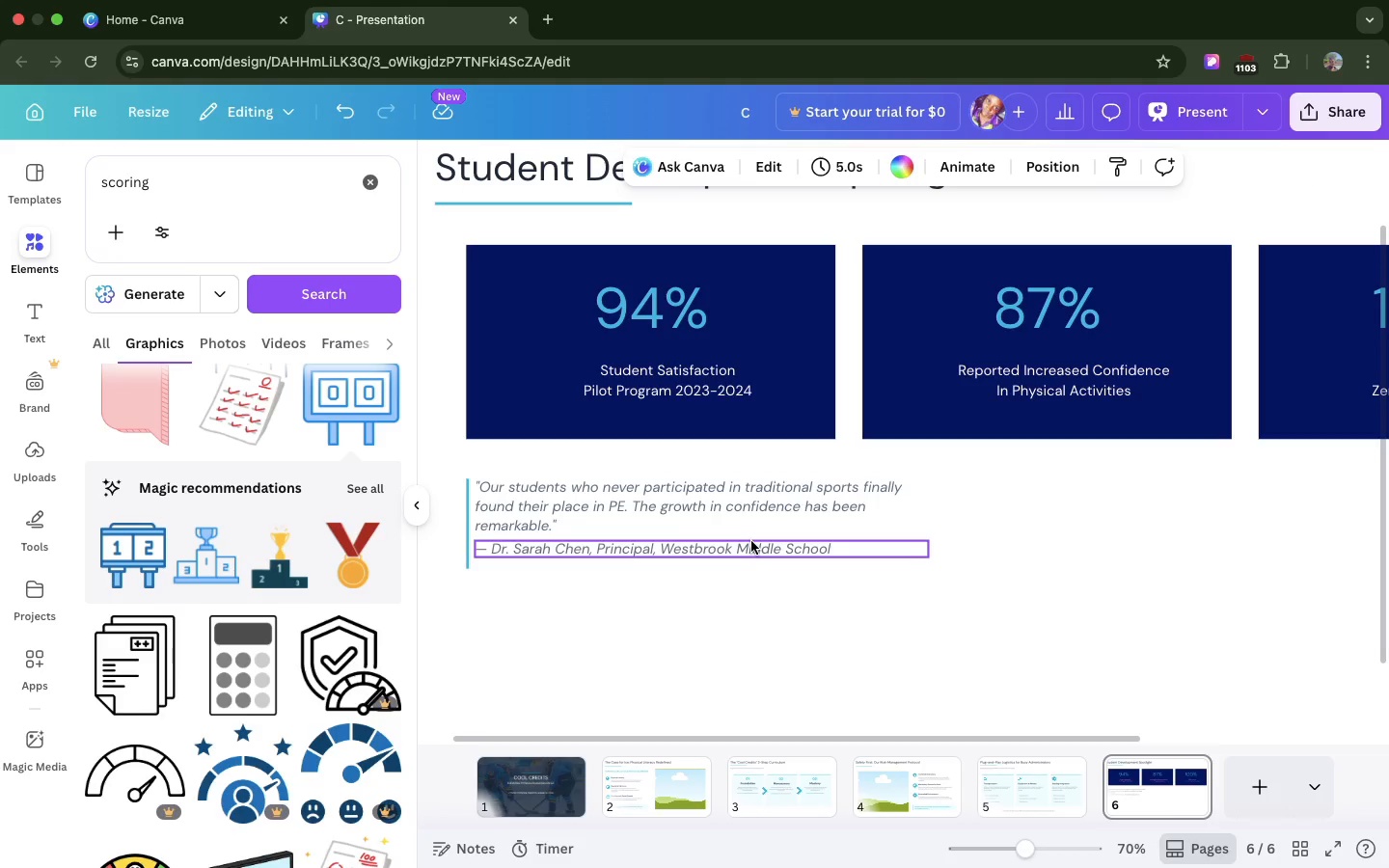 
left_click_drag(start_coordinate=[751, 541], to_coordinate=[750, 549])
 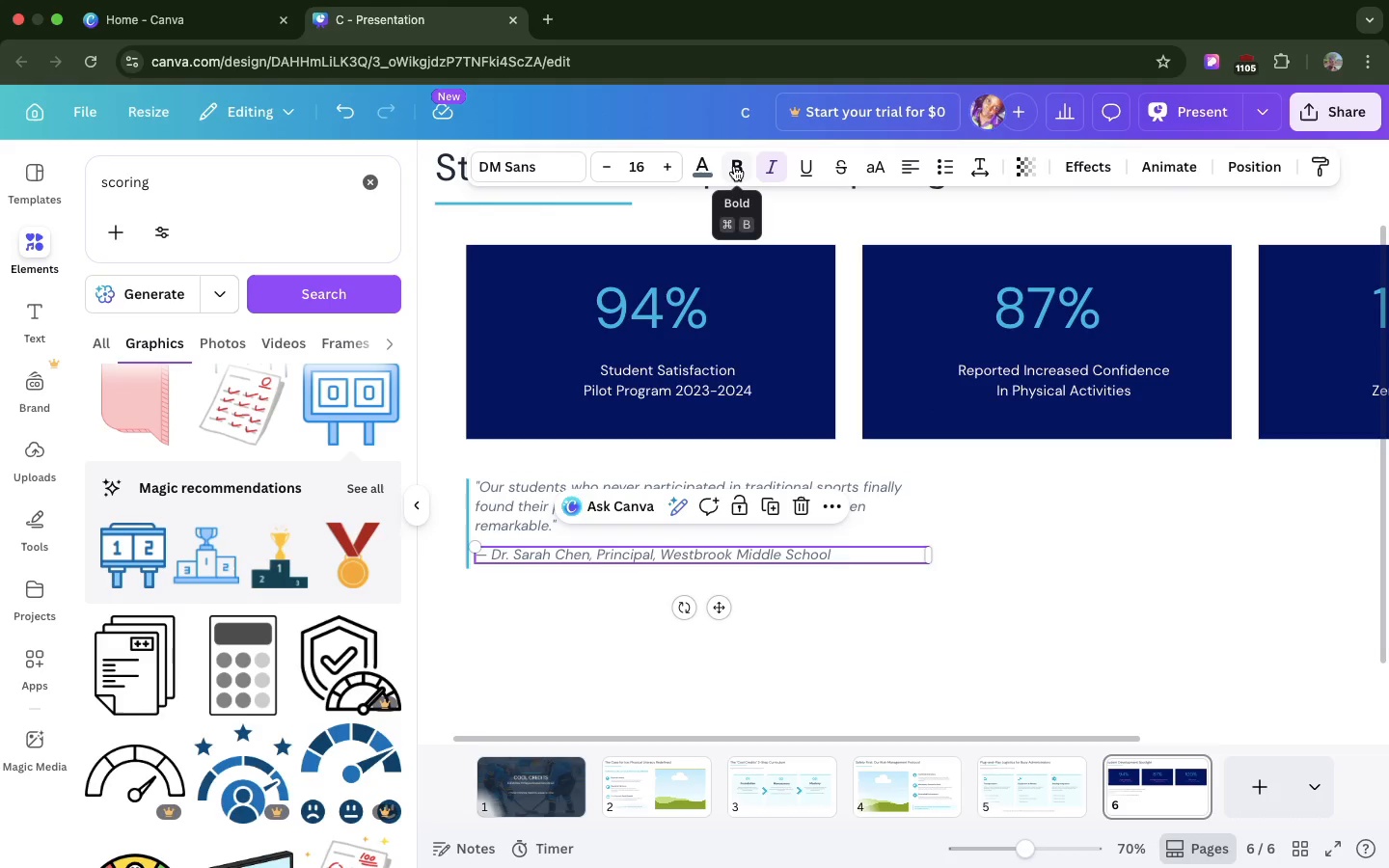 
left_click([734, 166])
 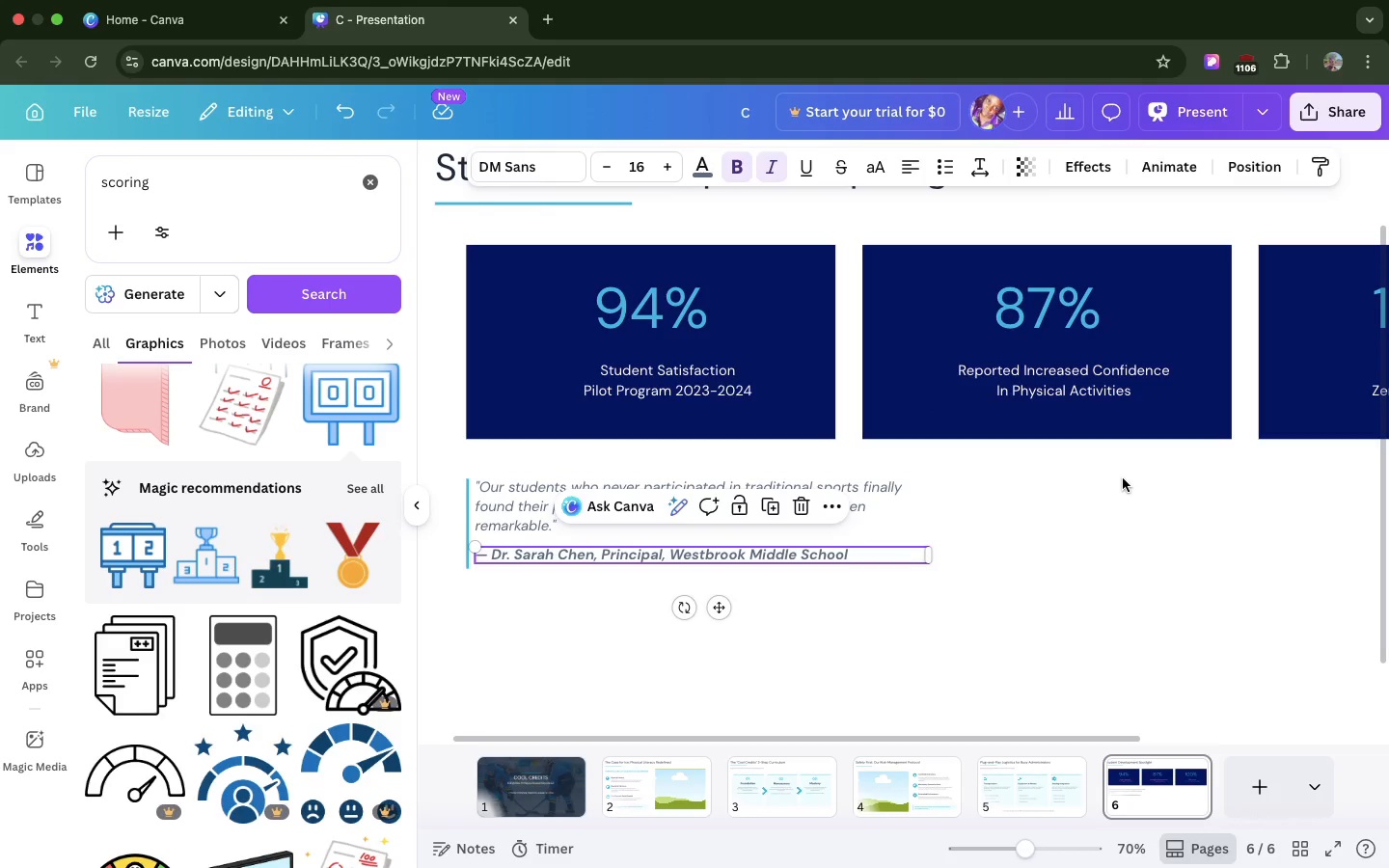 
left_click([1123, 478])
 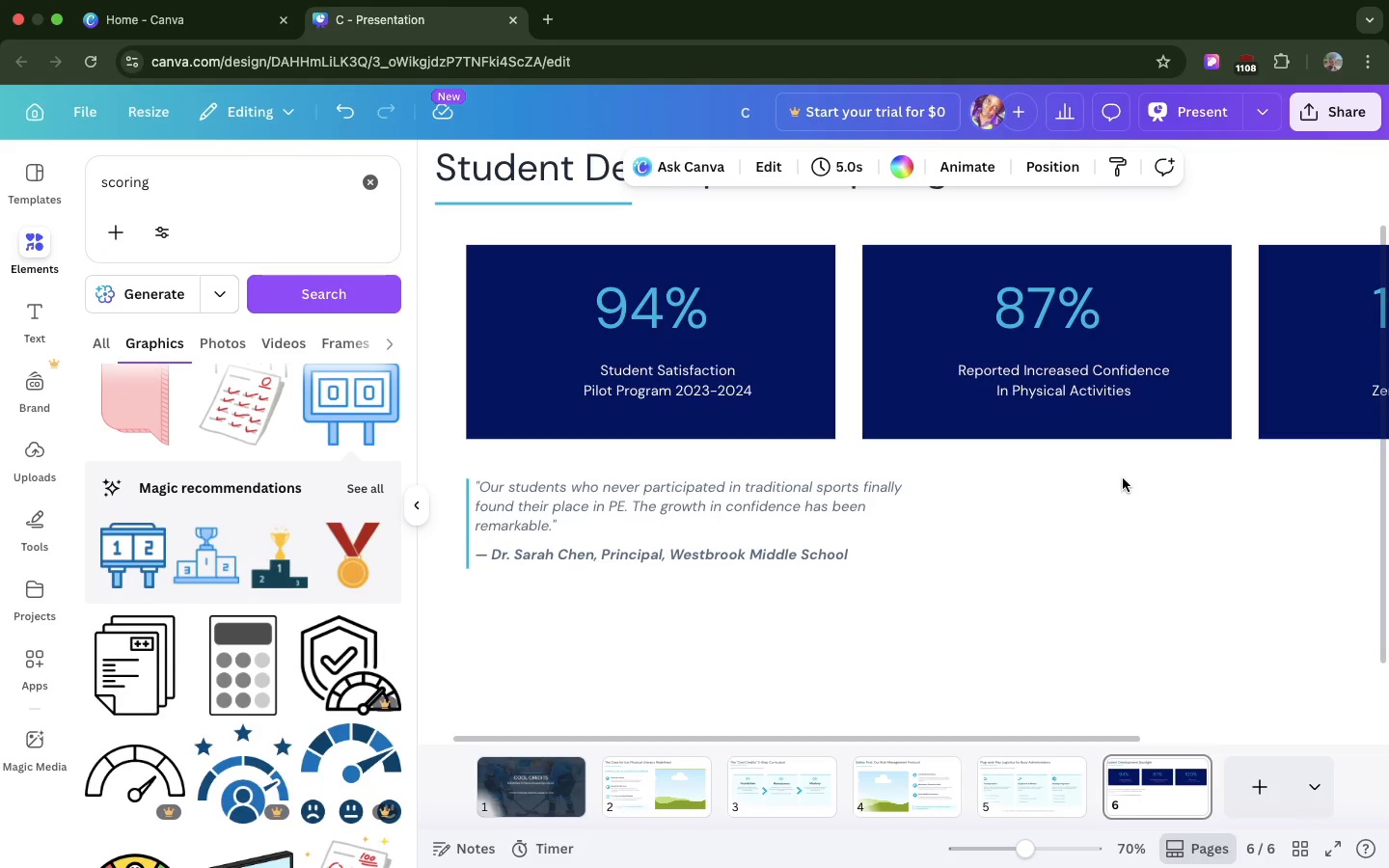 
wait(6.61)
 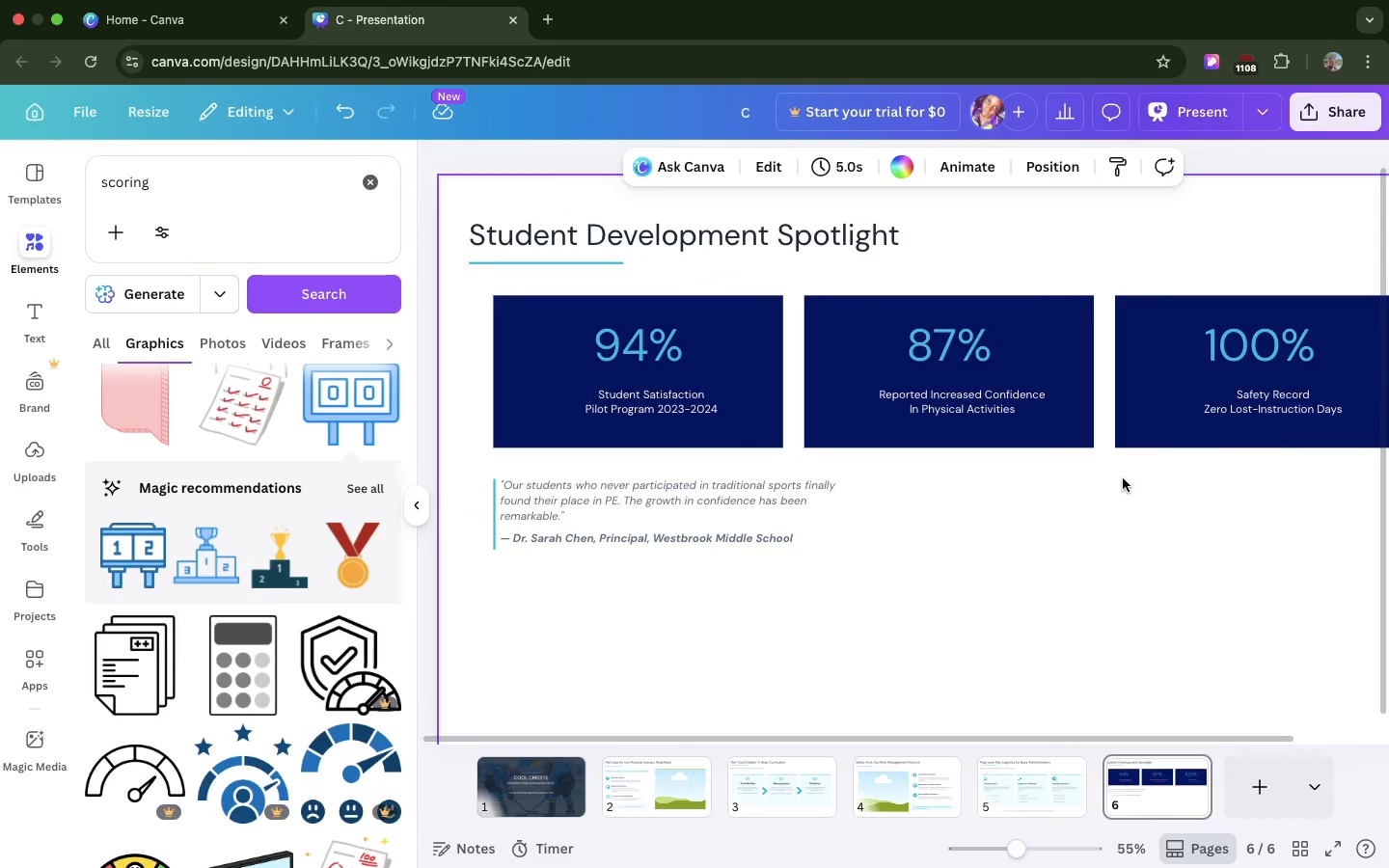 
key(F)
 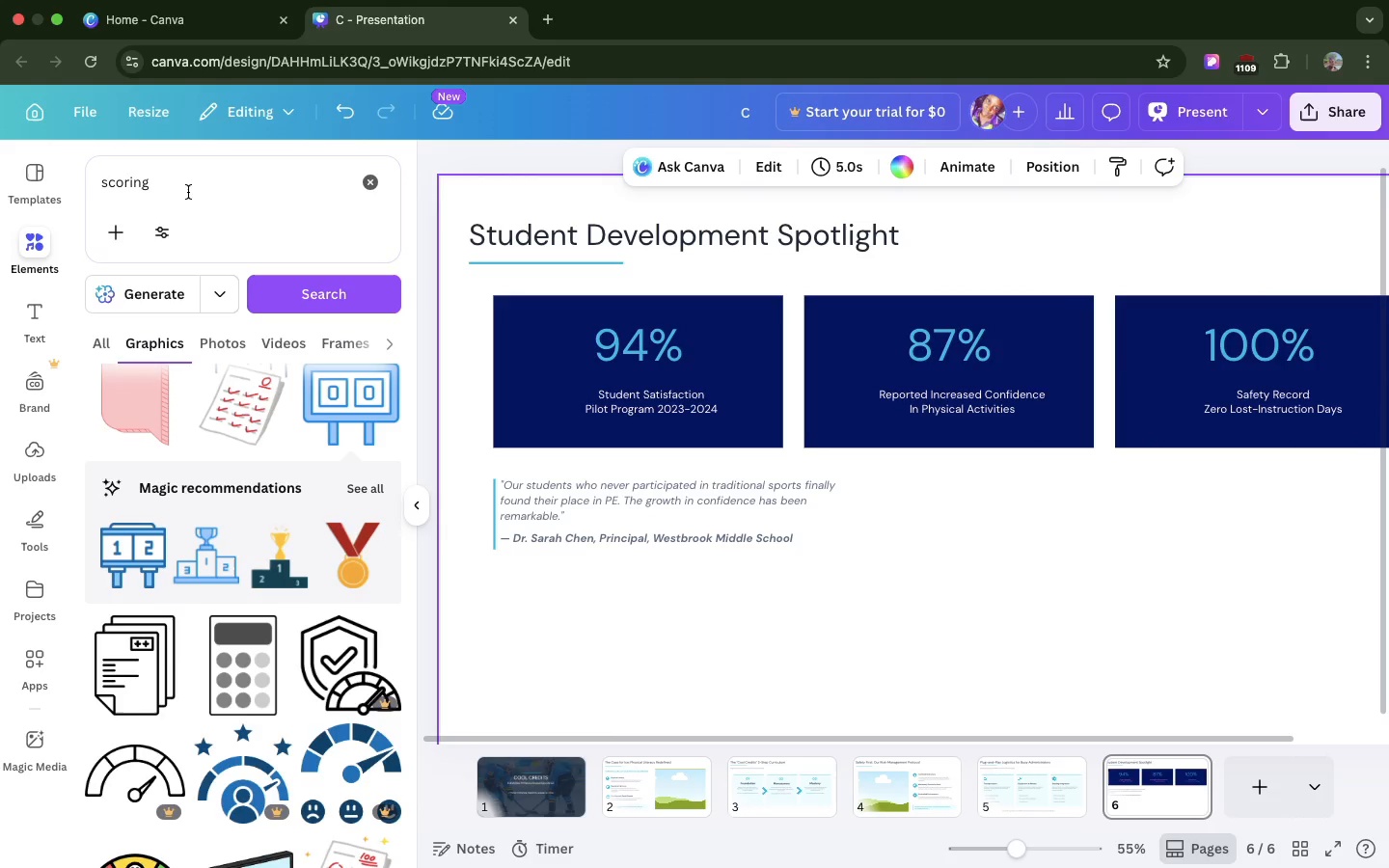 
scroll: coordinate [1123, 478], scroll_direction: down, amount: 13.0
 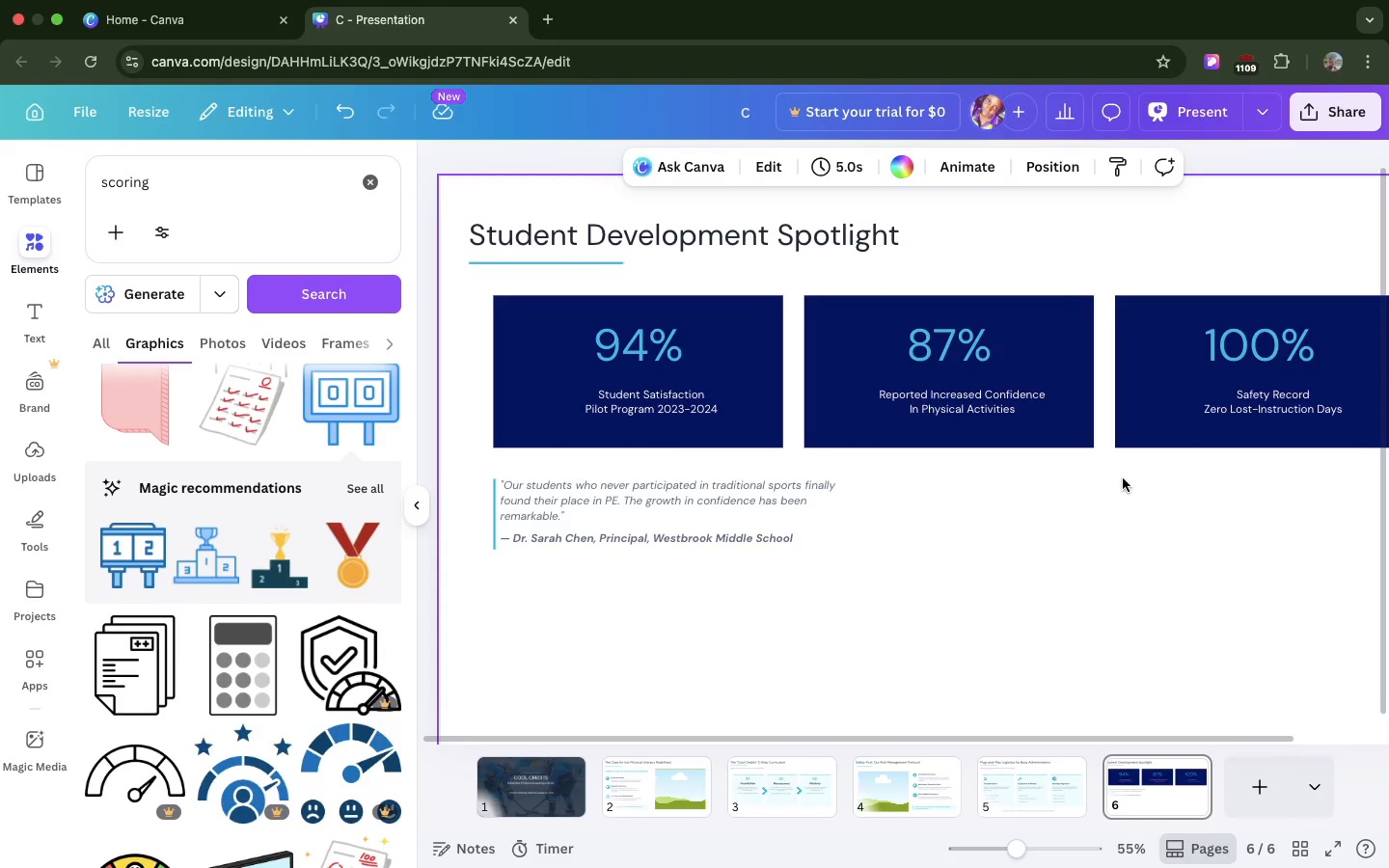 
double_click([188, 192])
 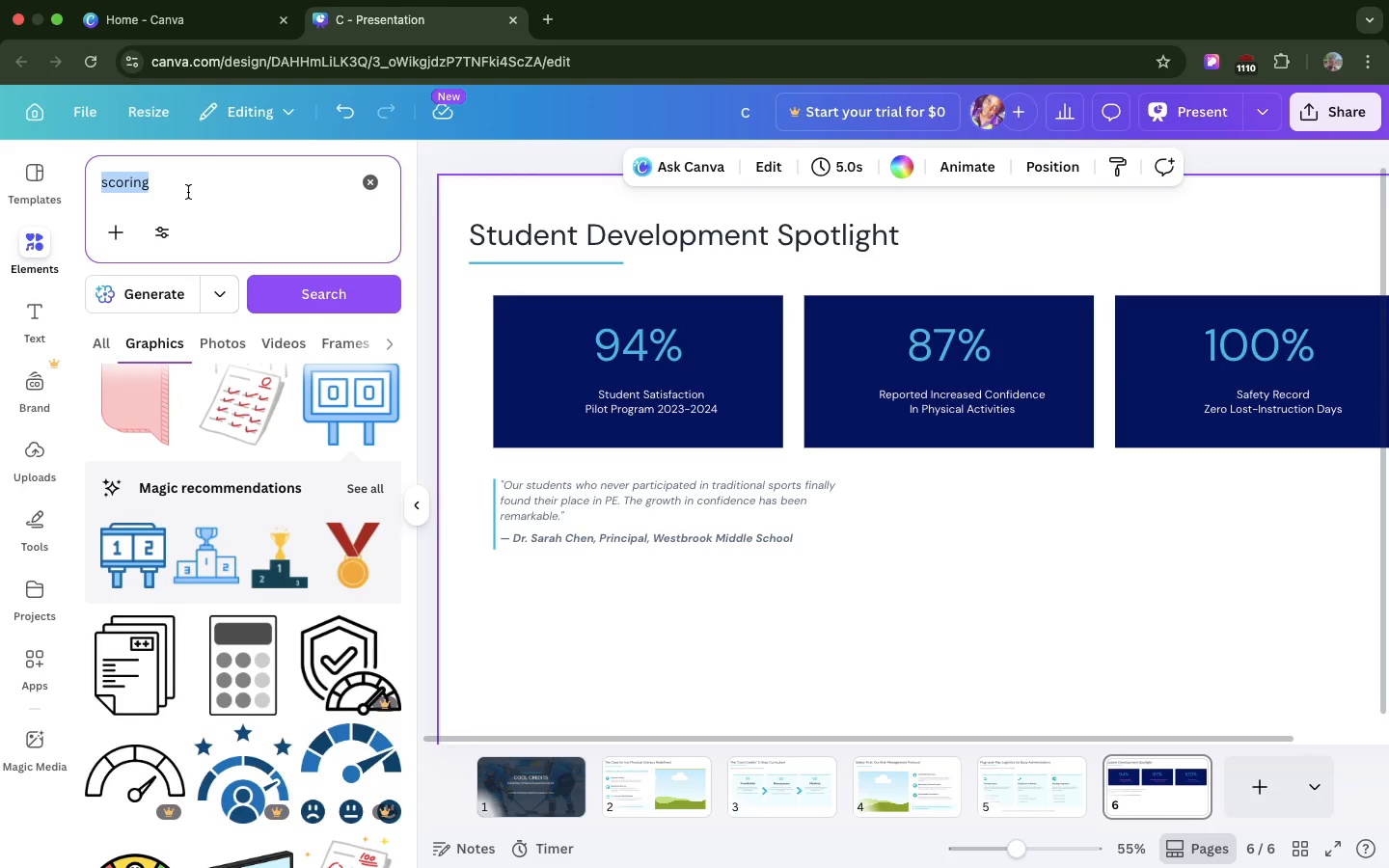 
triple_click([188, 192])
 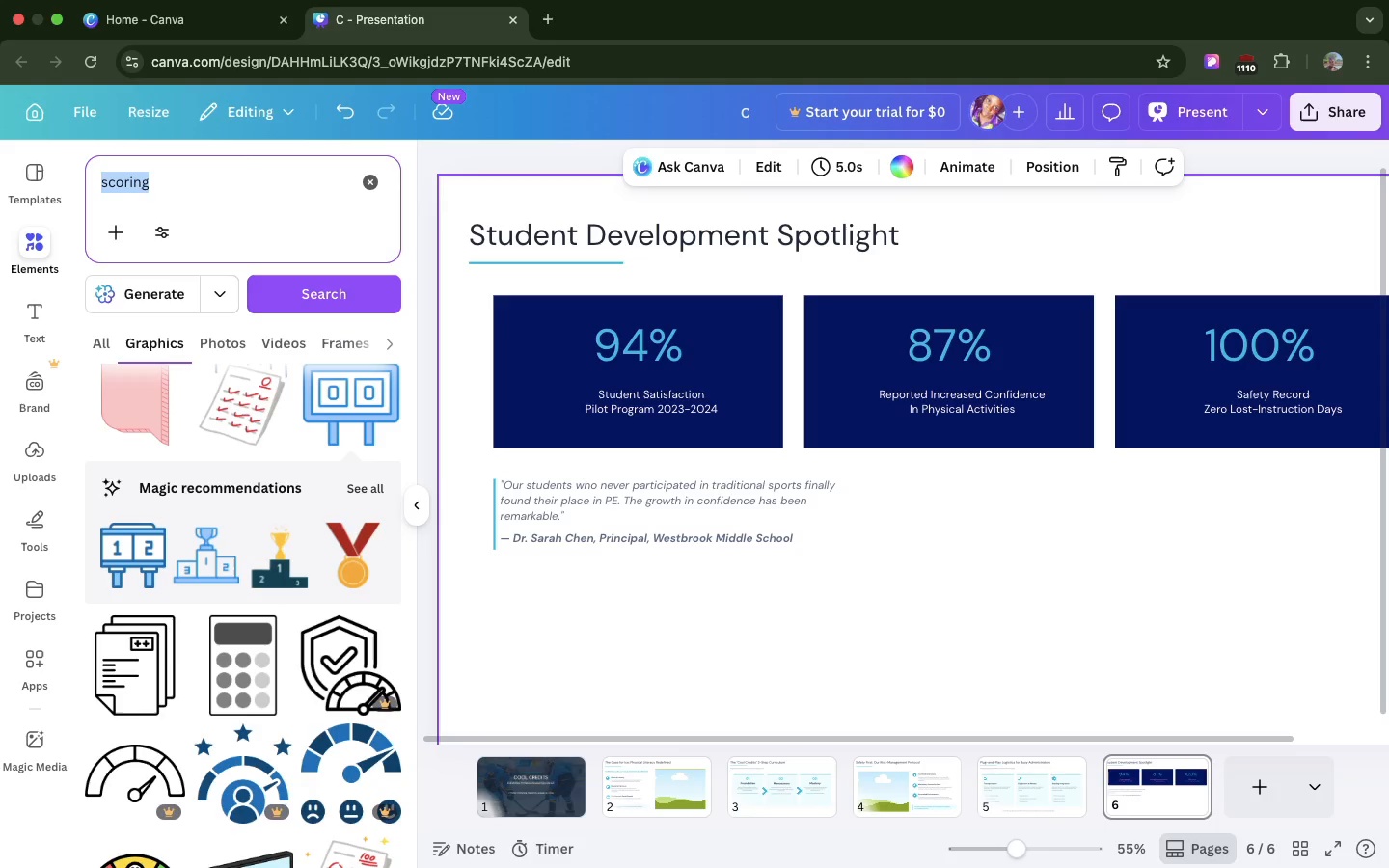 
type(frame)
 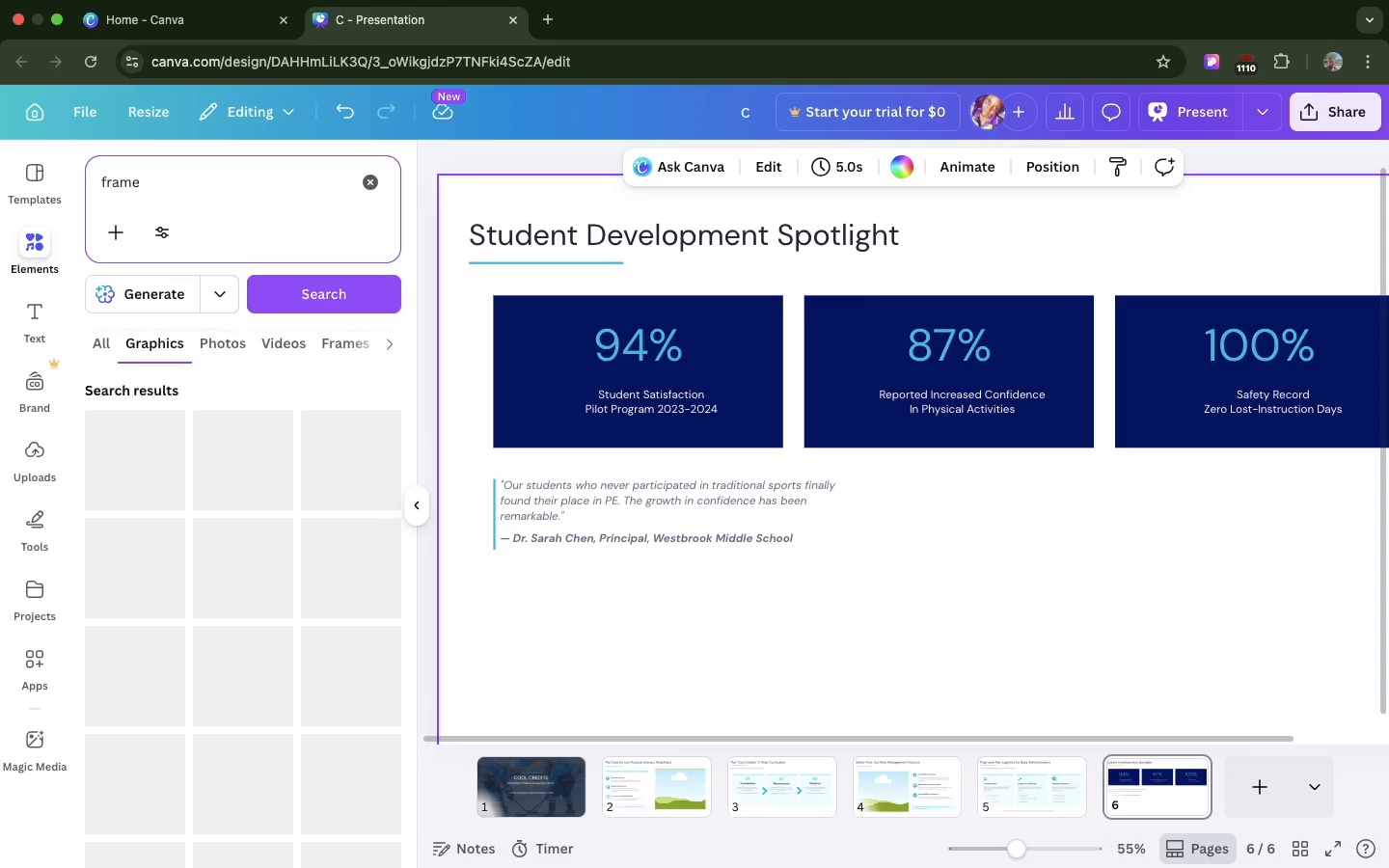 
key(Enter)
 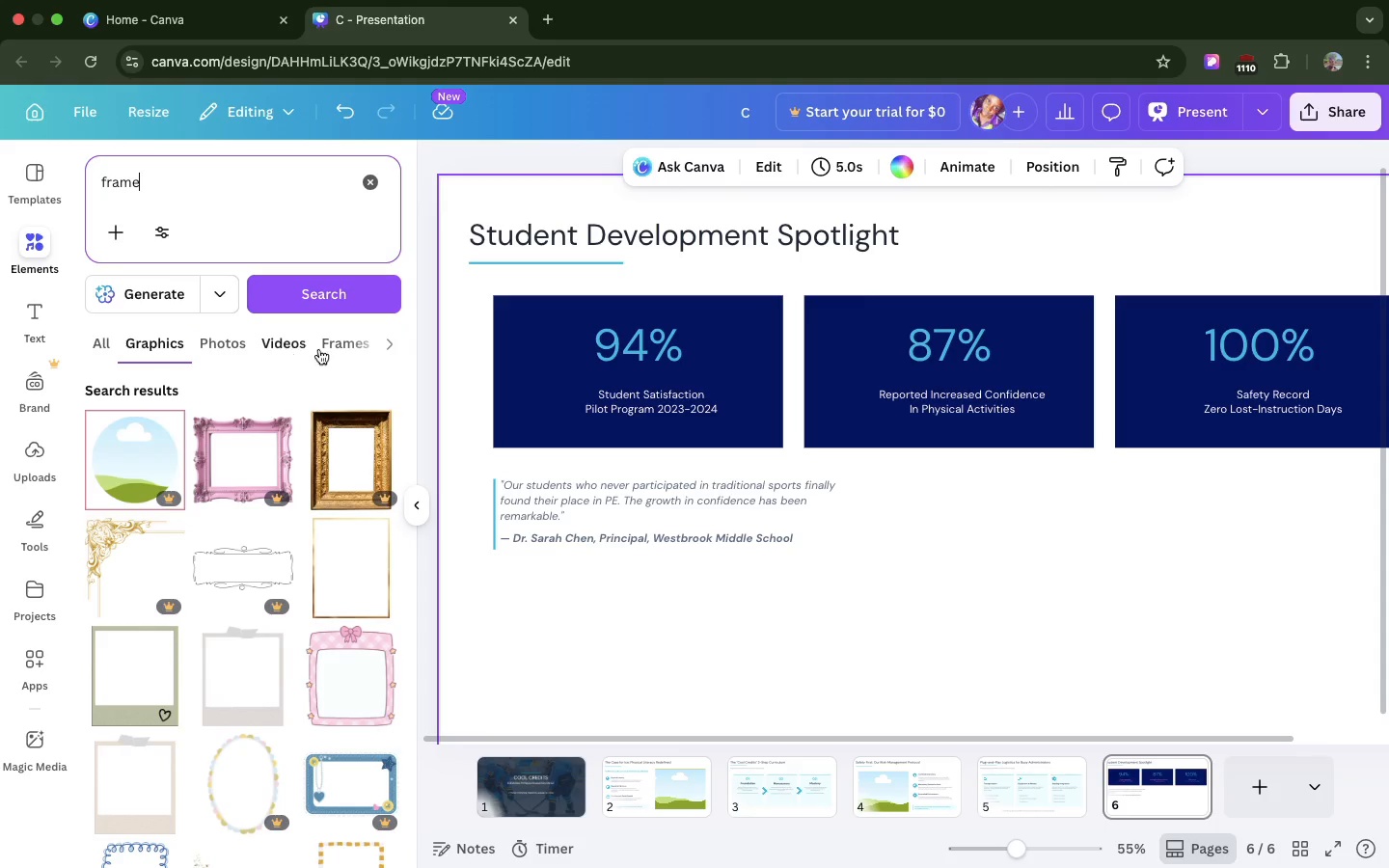 
left_click([339, 352])
 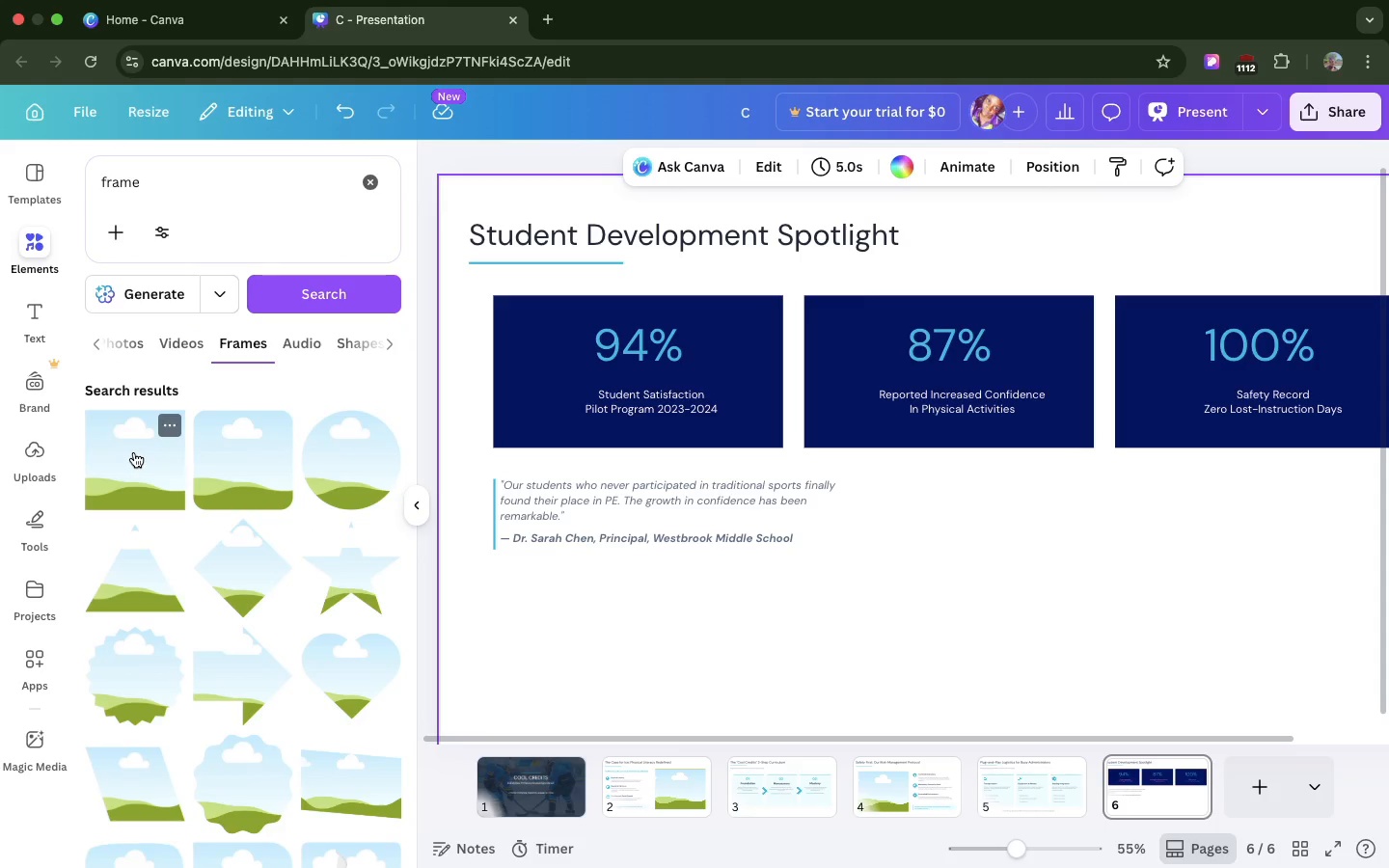 
left_click_drag(start_coordinate=[133, 454], to_coordinate=[1007, 505])
 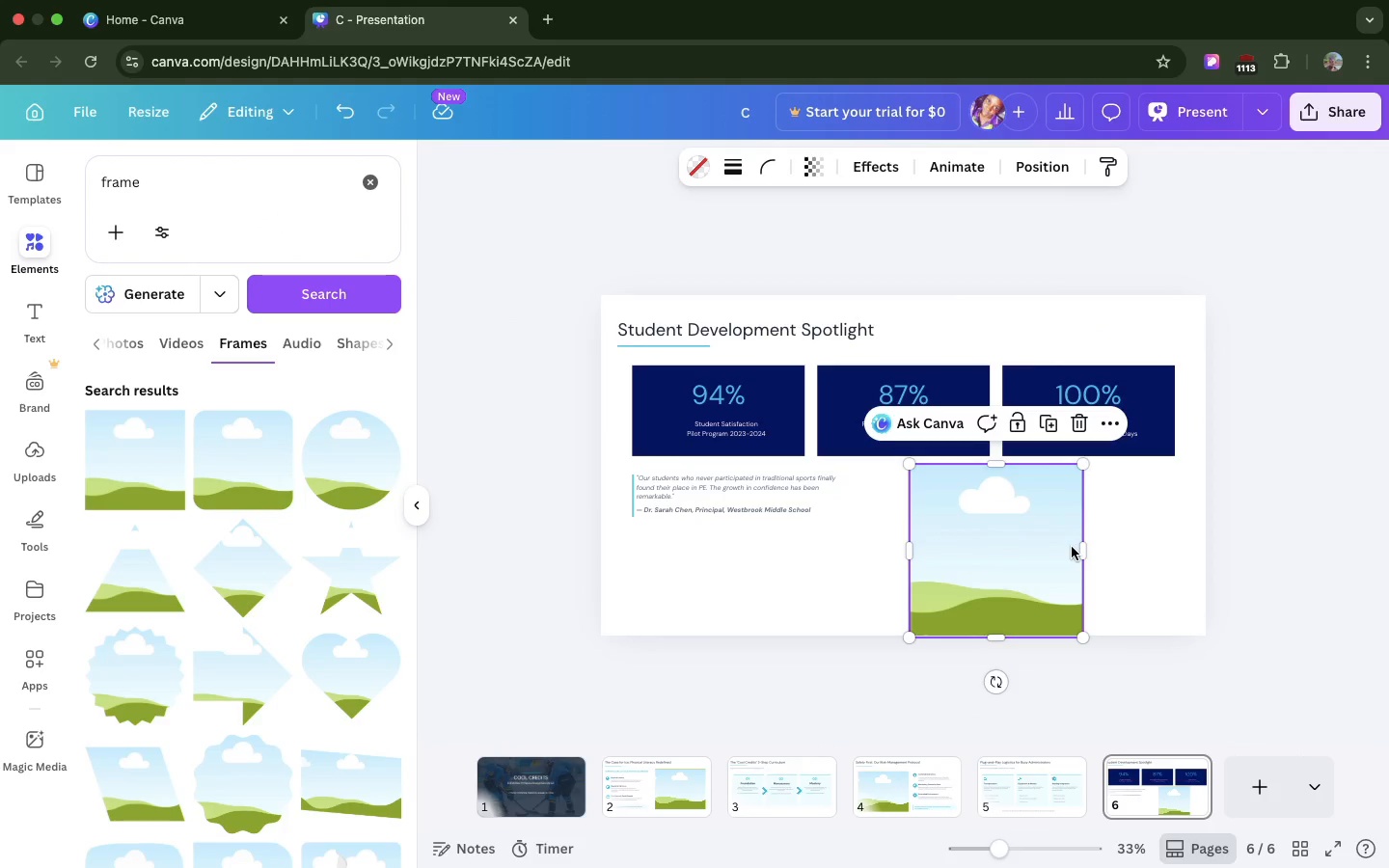 
left_click_drag(start_coordinate=[1071, 547], to_coordinate=[1165, 551])
 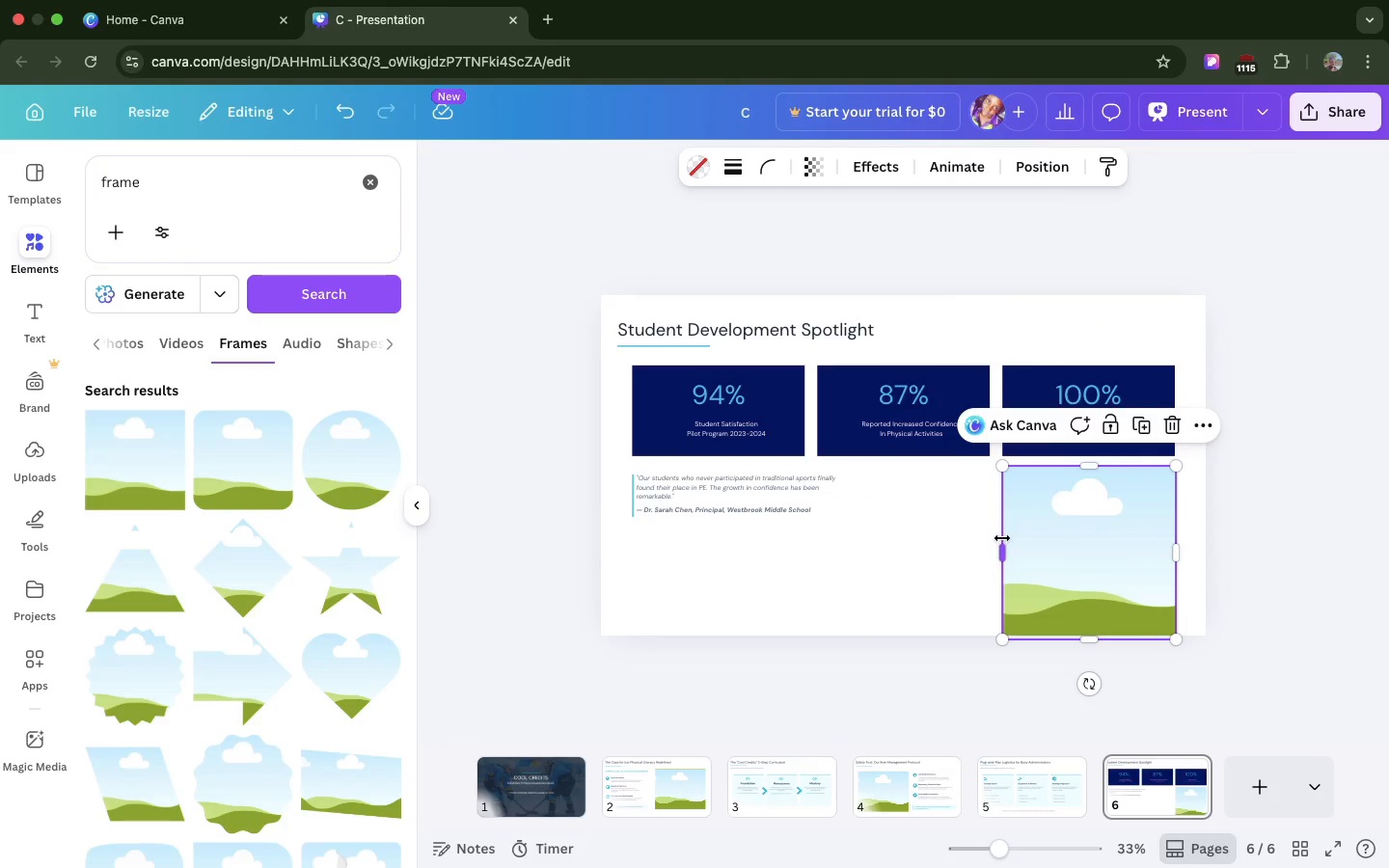 
left_click_drag(start_coordinate=[1002, 538], to_coordinate=[889, 535])
 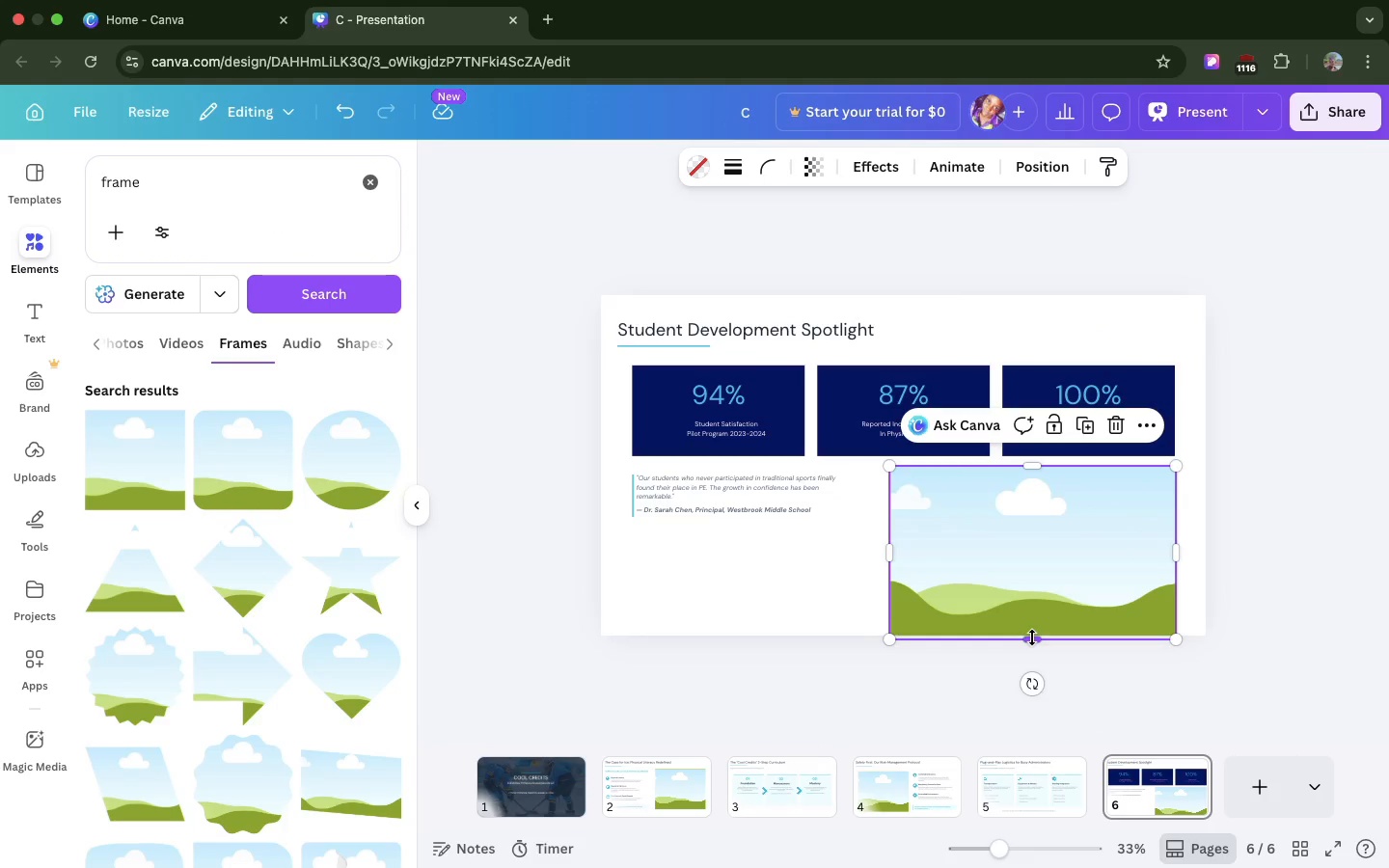 
left_click_drag(start_coordinate=[1032, 637], to_coordinate=[1030, 577])
 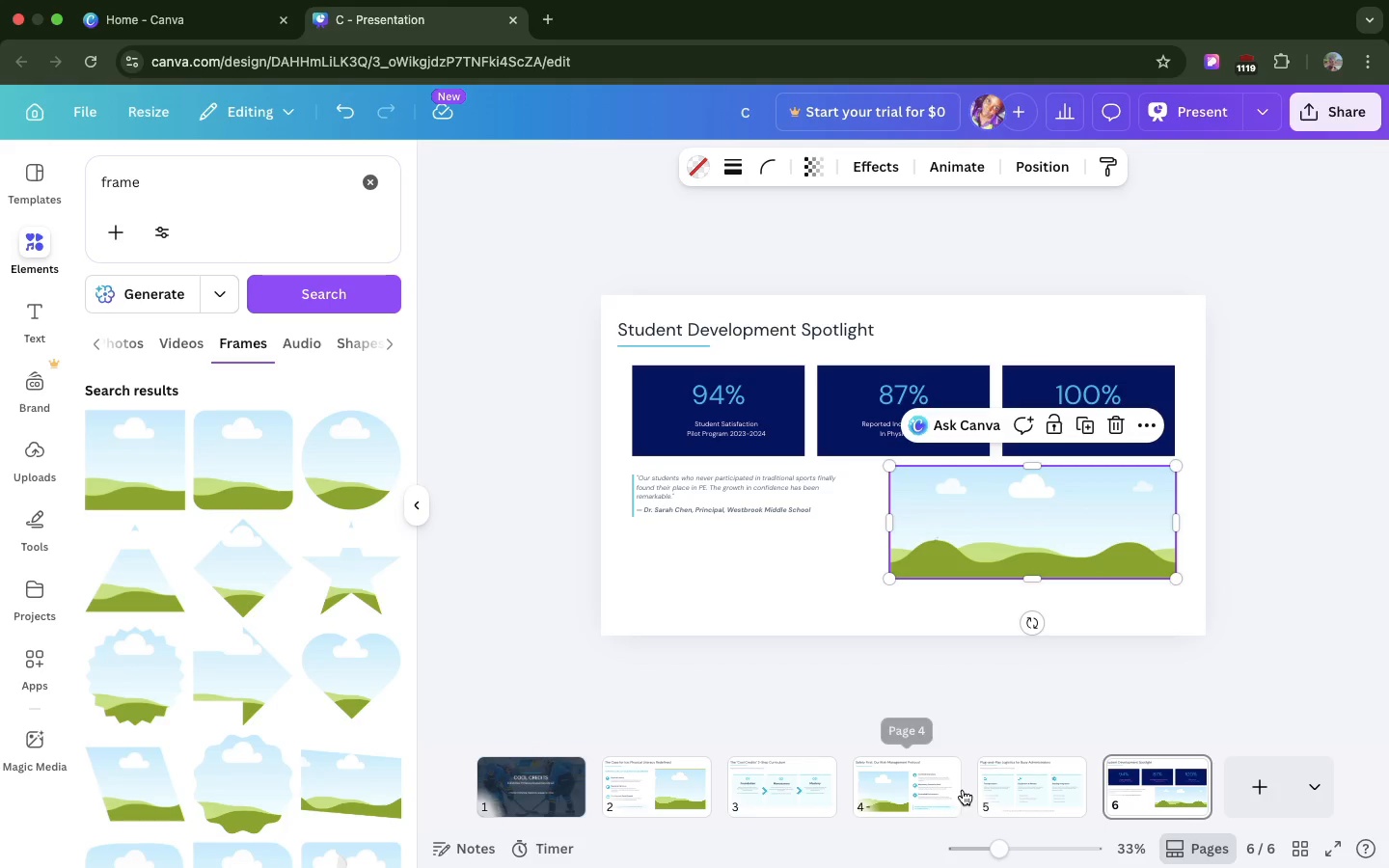 
left_click([927, 790])
 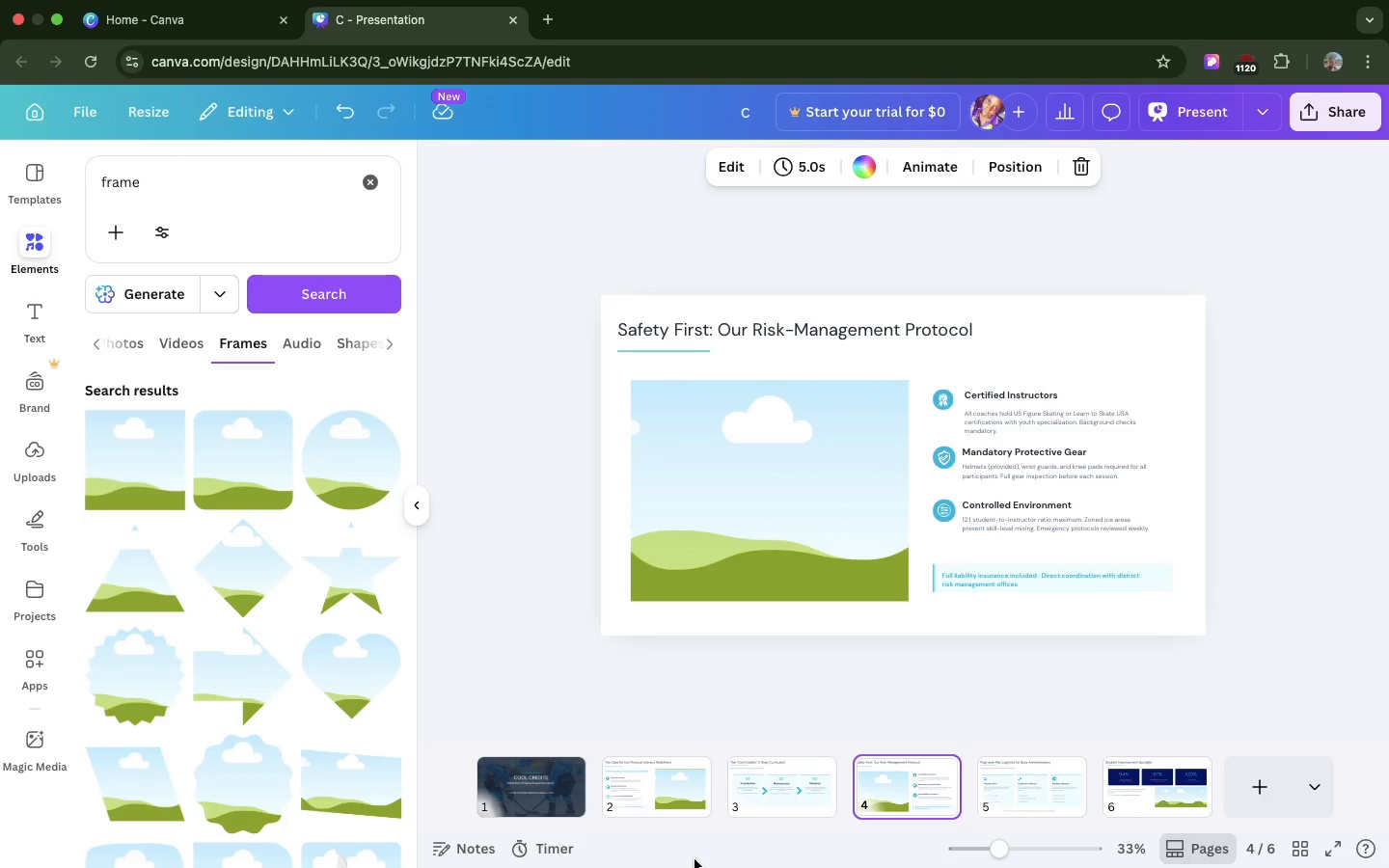 
left_click([658, 800])
 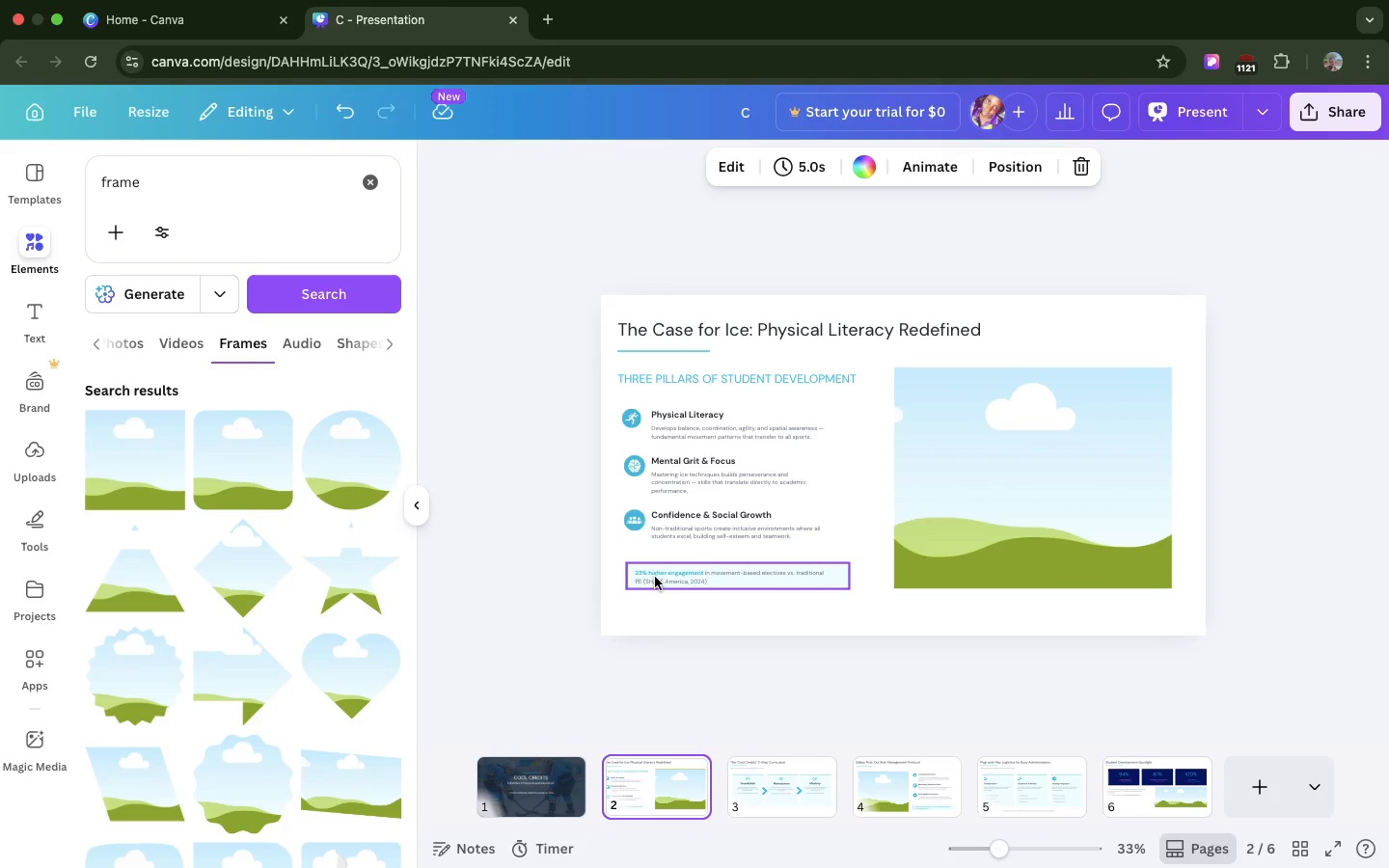 
left_click([655, 577])
 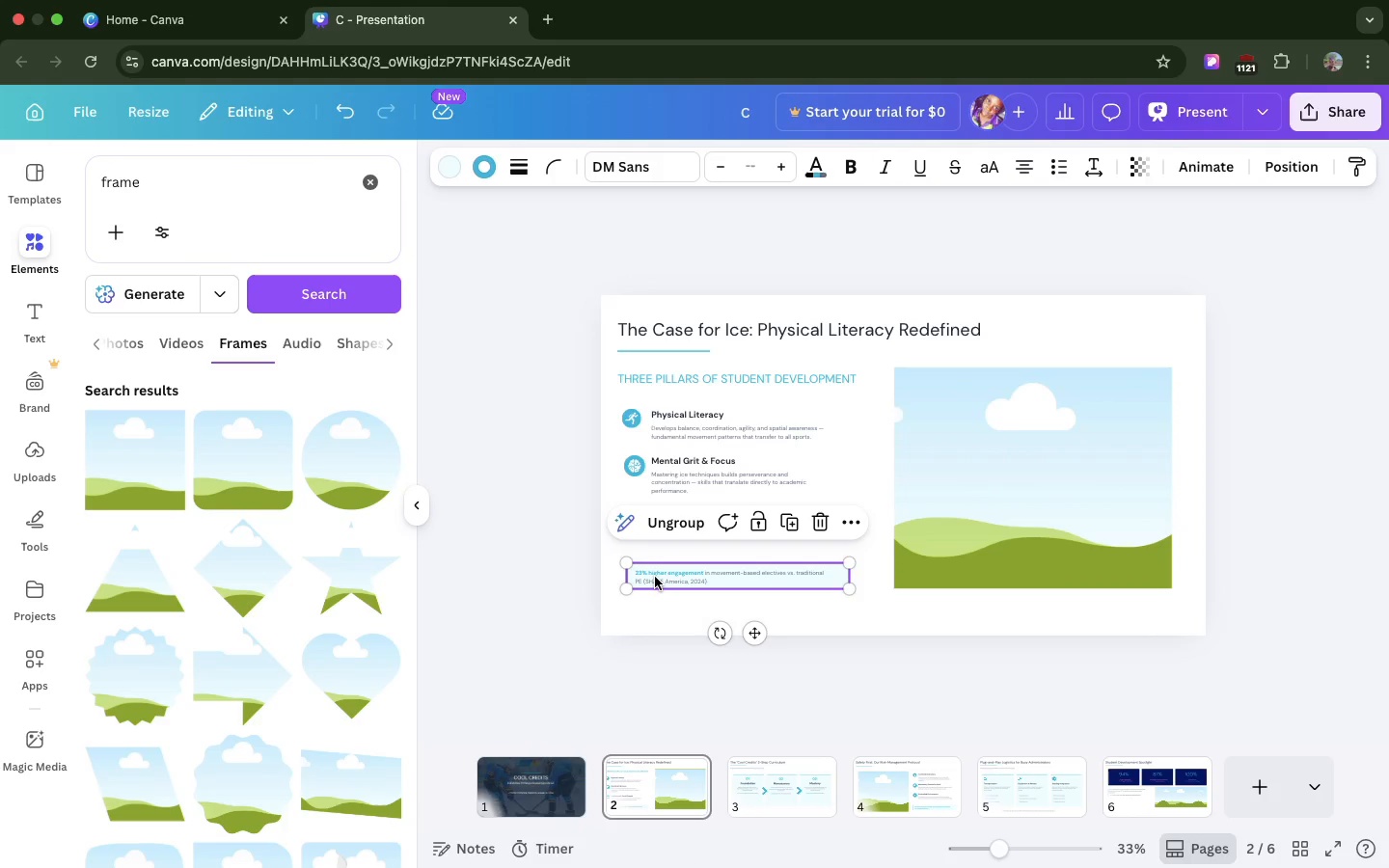 
key(Meta+C)
 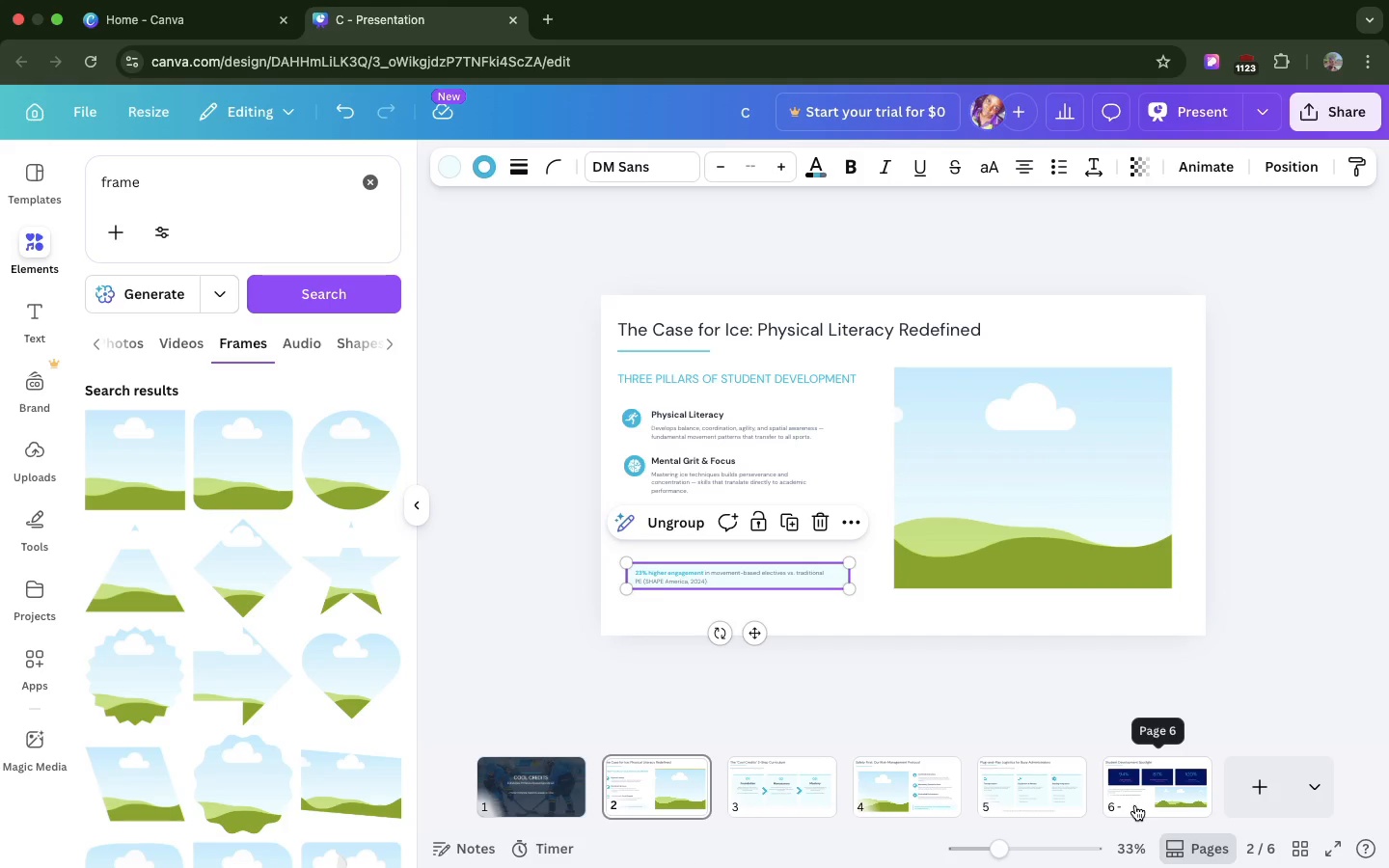 
left_click([1135, 805])
 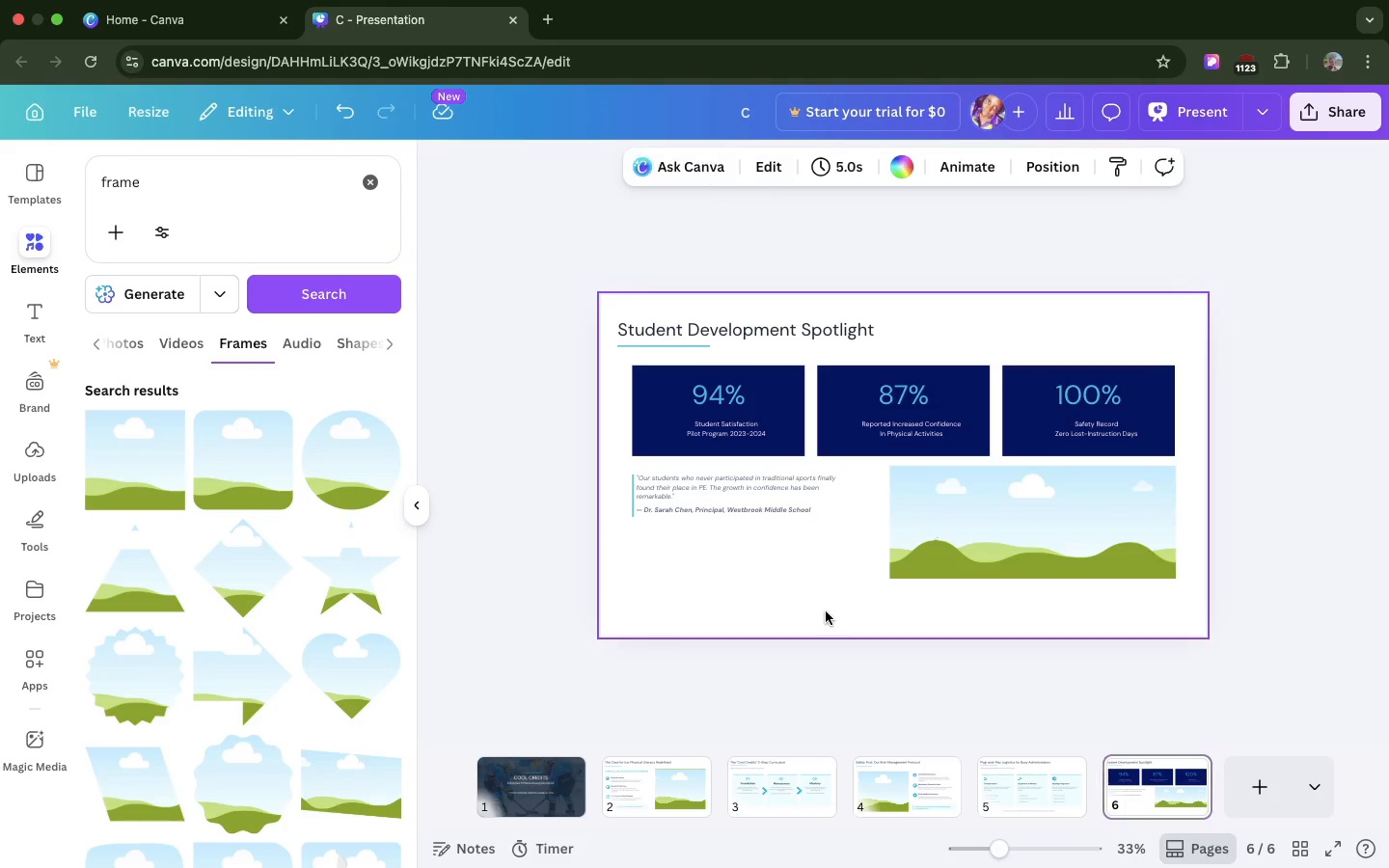 
left_click([826, 611])
 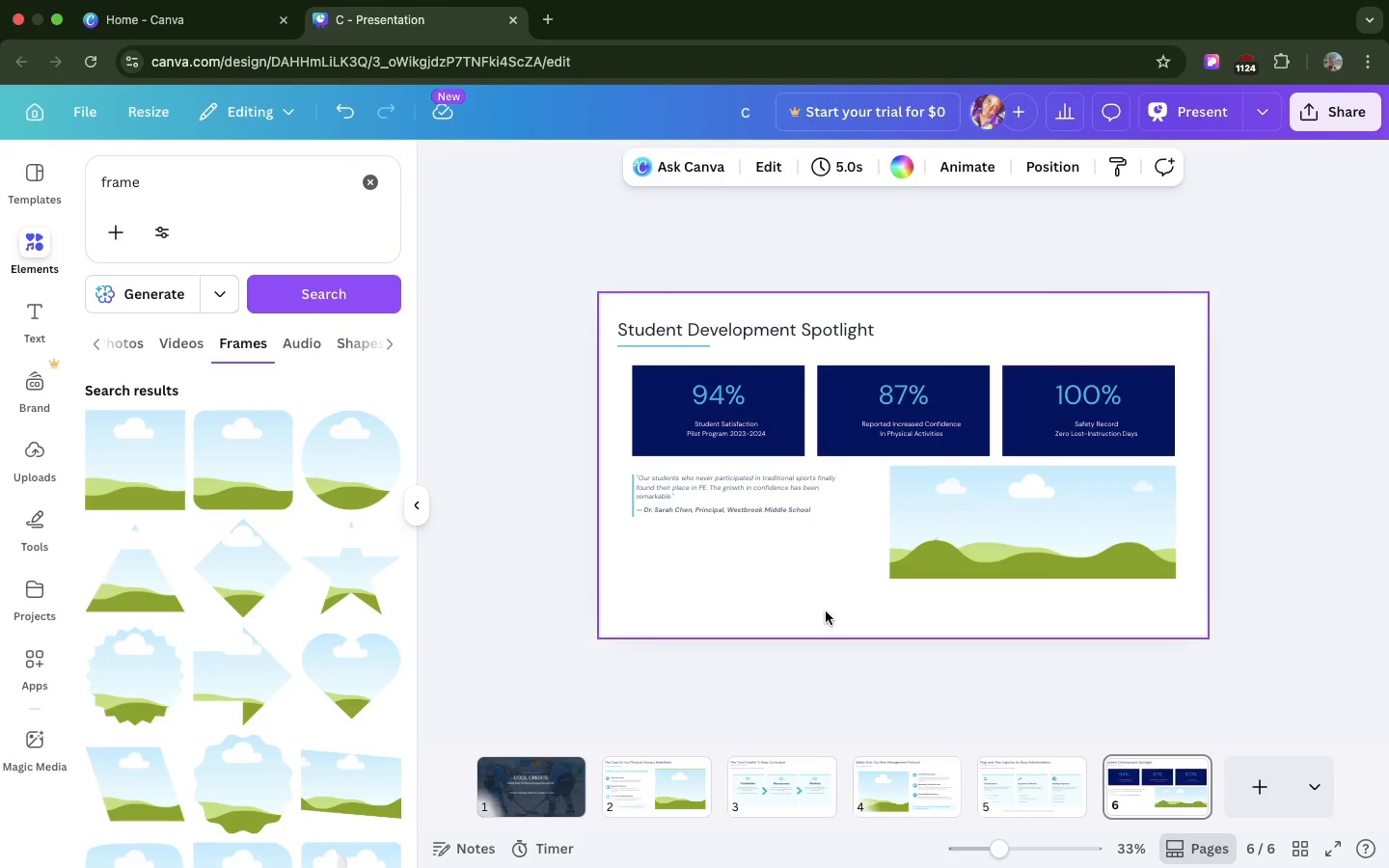 
key(Meta+V)
 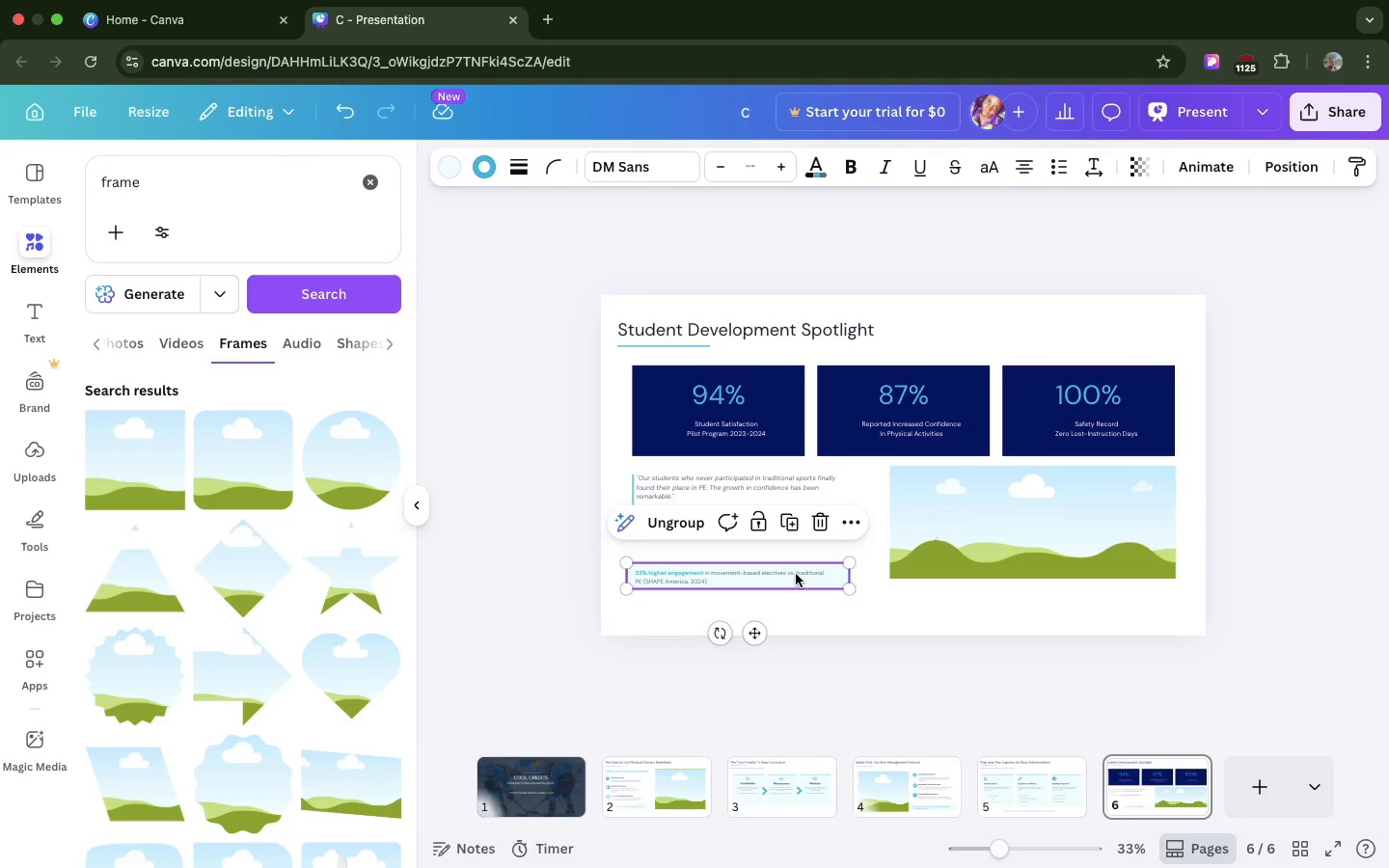 
left_click_drag(start_coordinate=[796, 574], to_coordinate=[799, 588])
 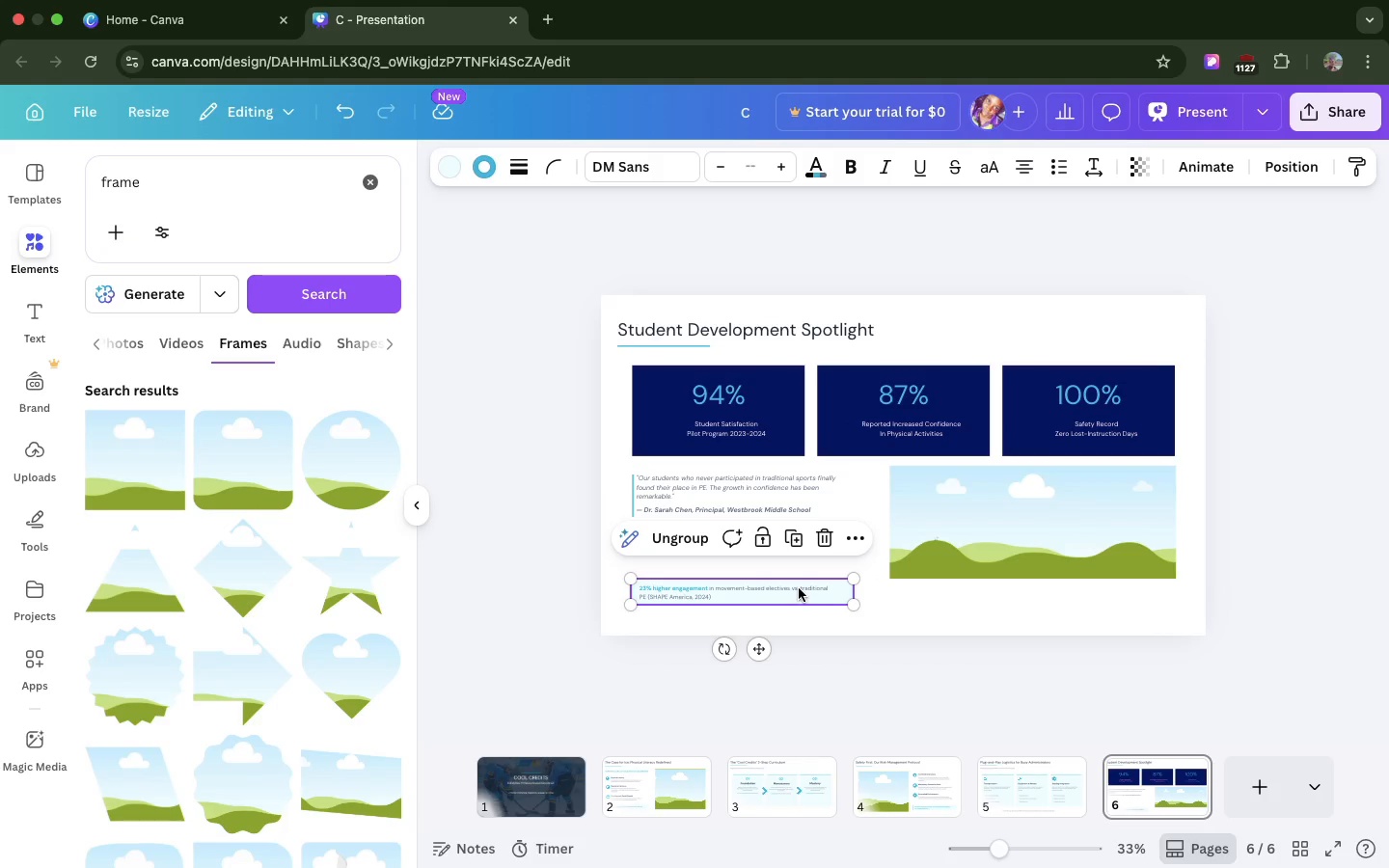 
wait(7.84)
 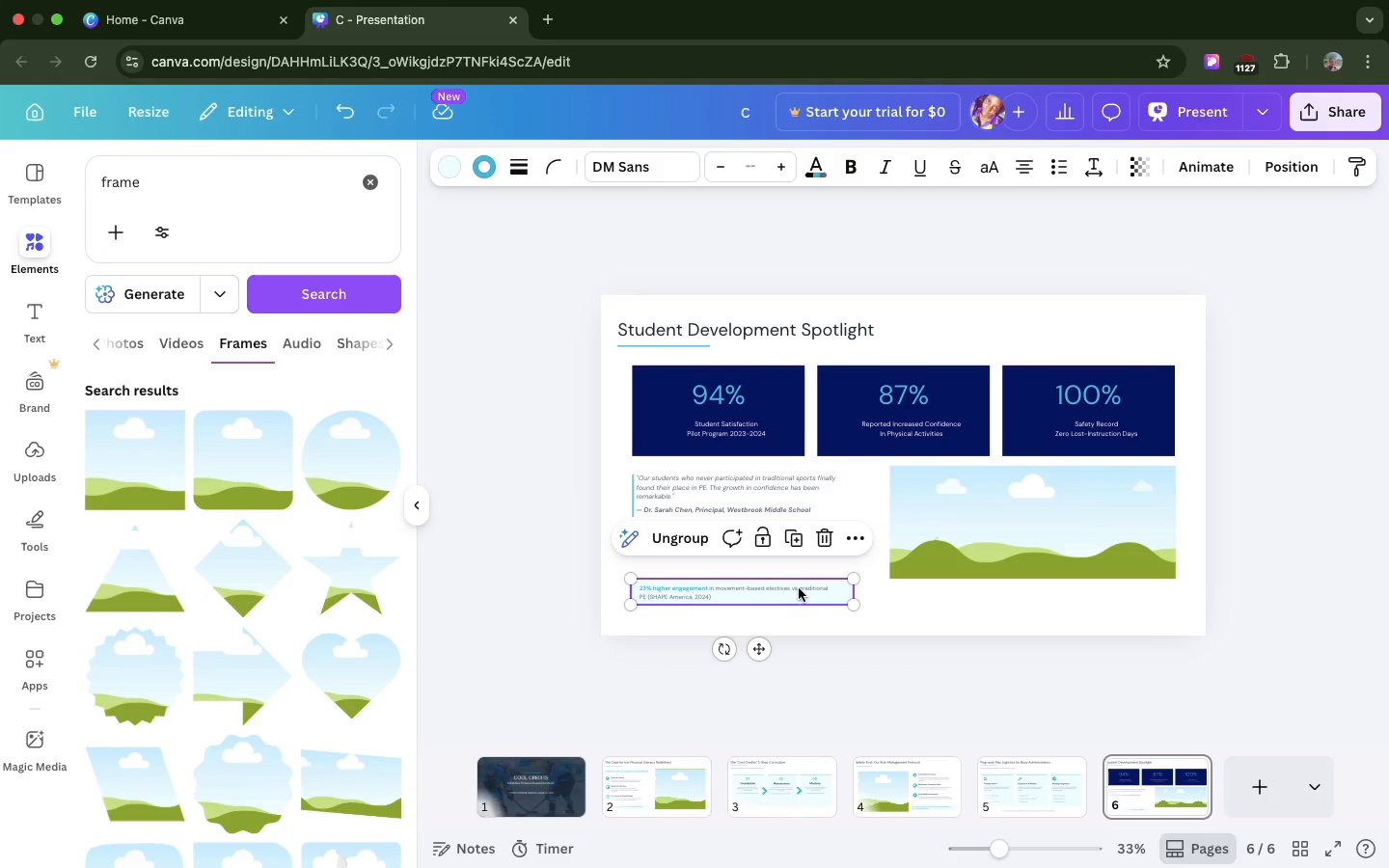 
key(Meta+V)
 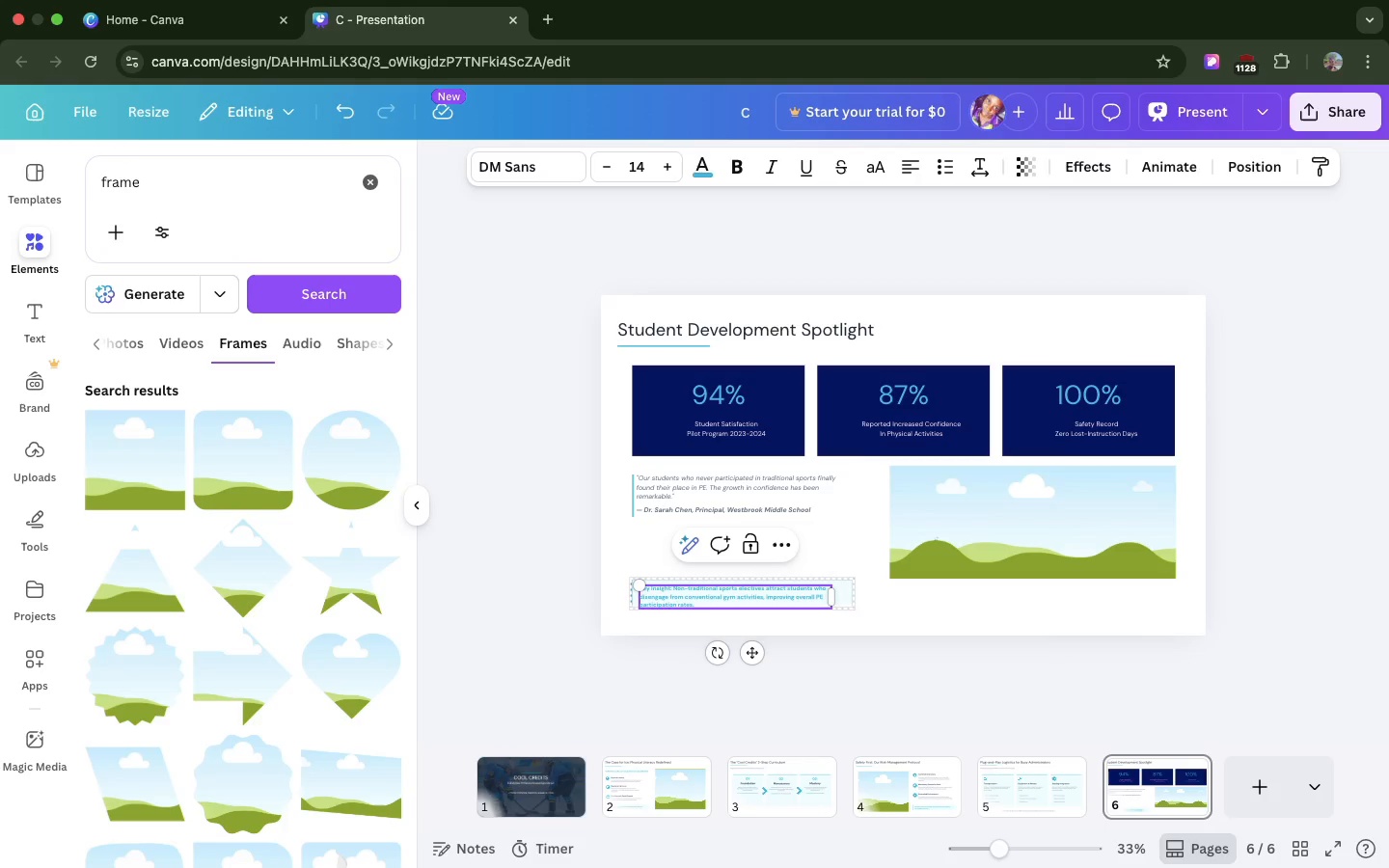 
key(Backspace)
 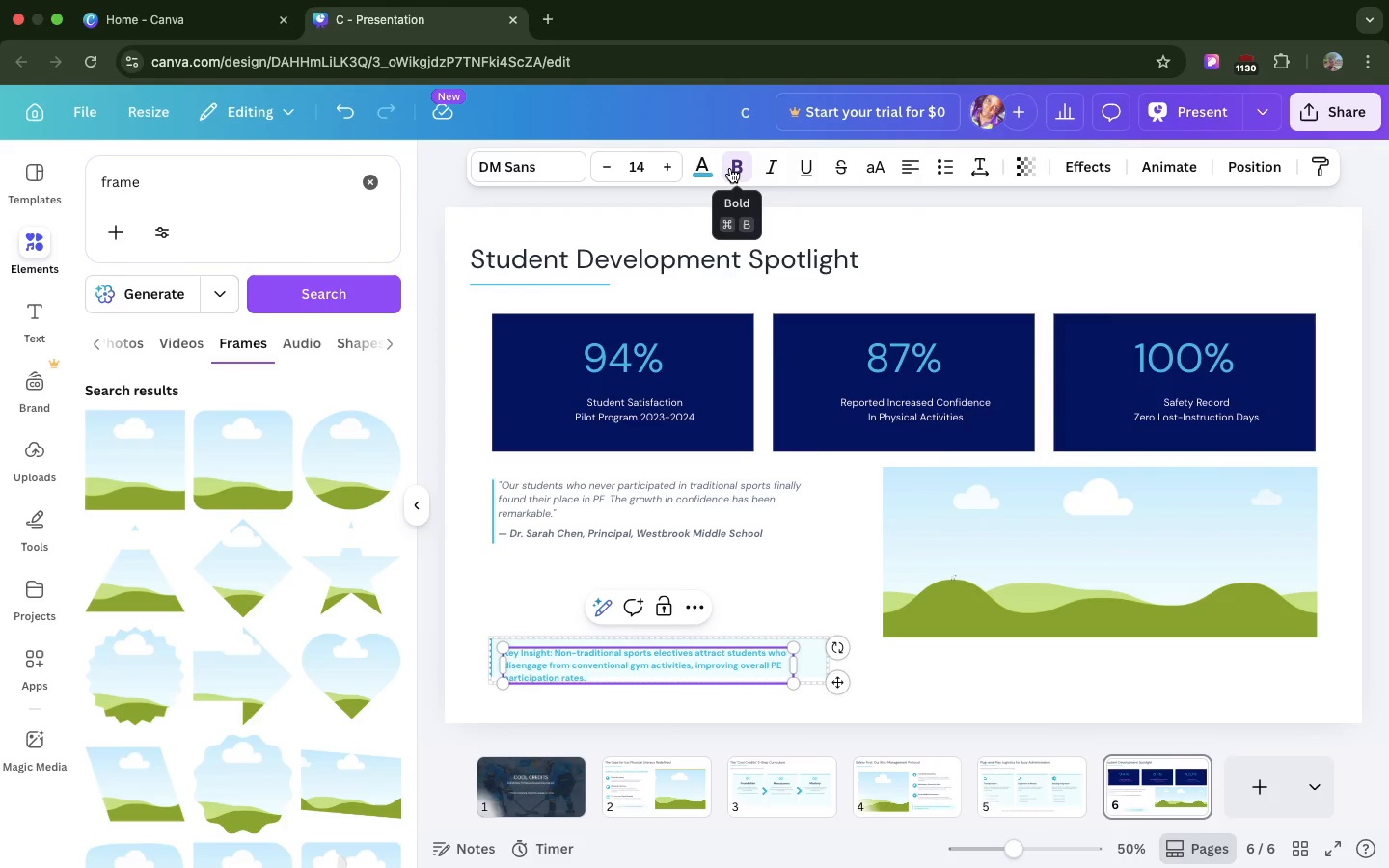 
left_click([732, 164])
 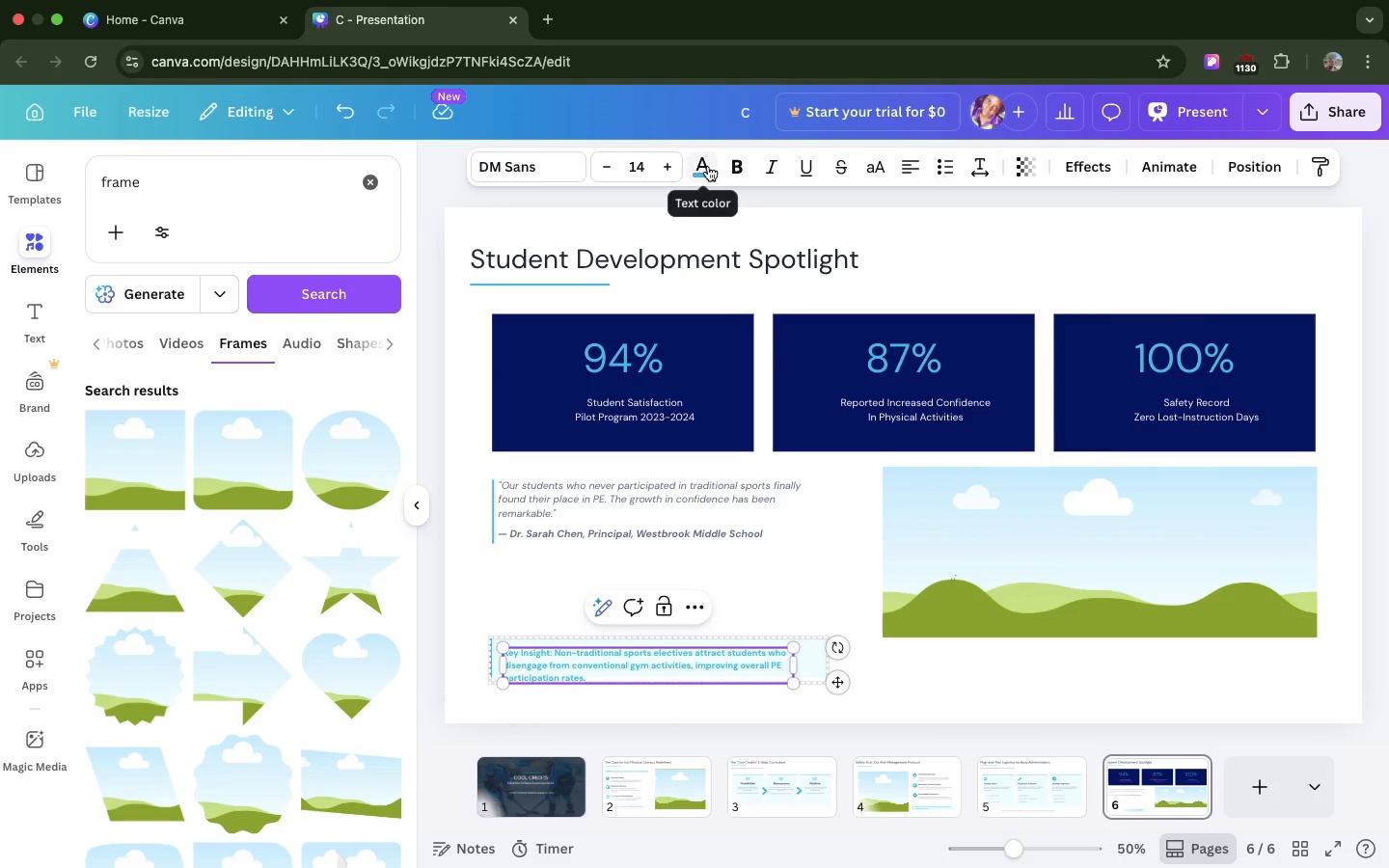 
left_click([708, 166])
 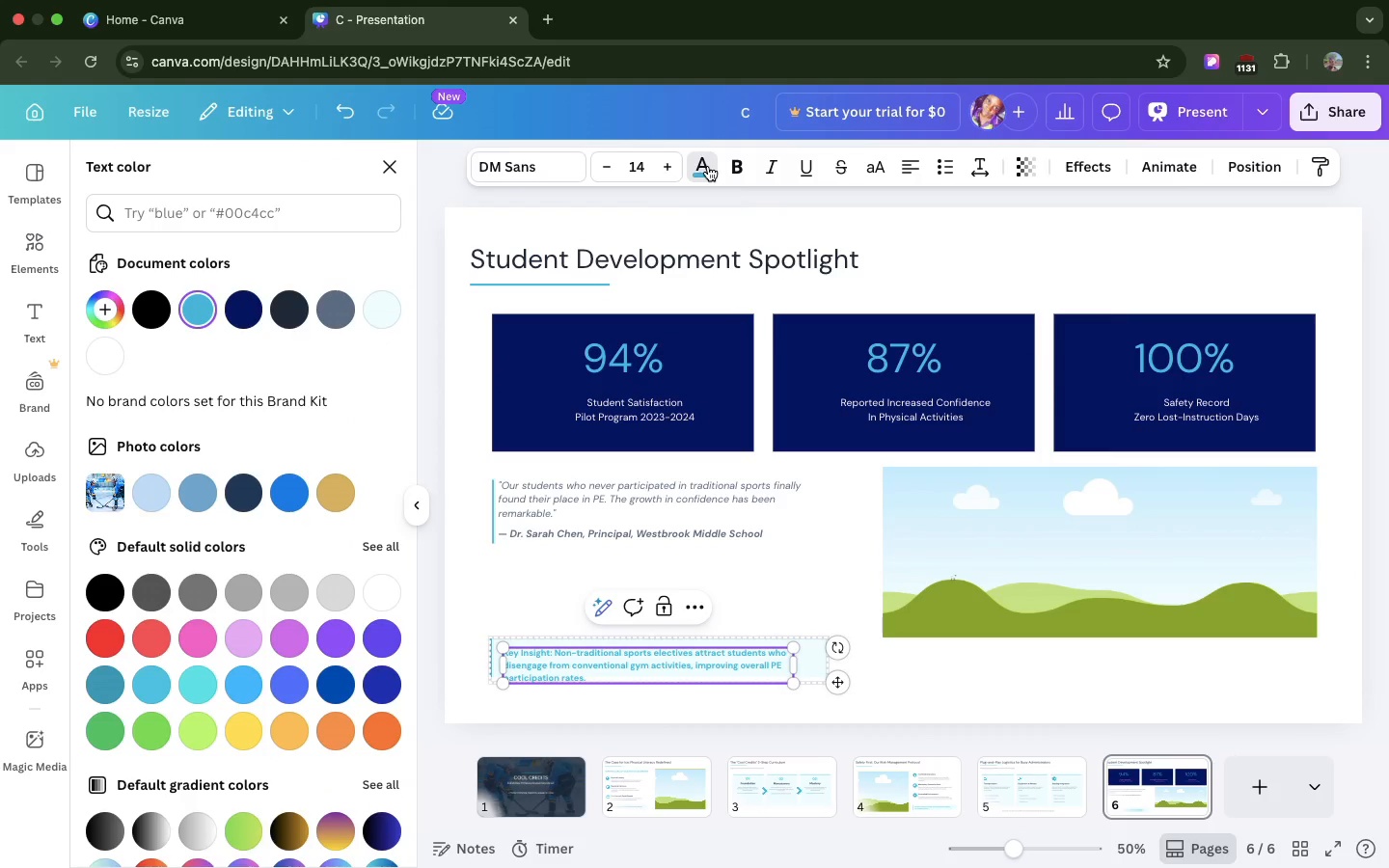 
mouse_move([712, 165])
 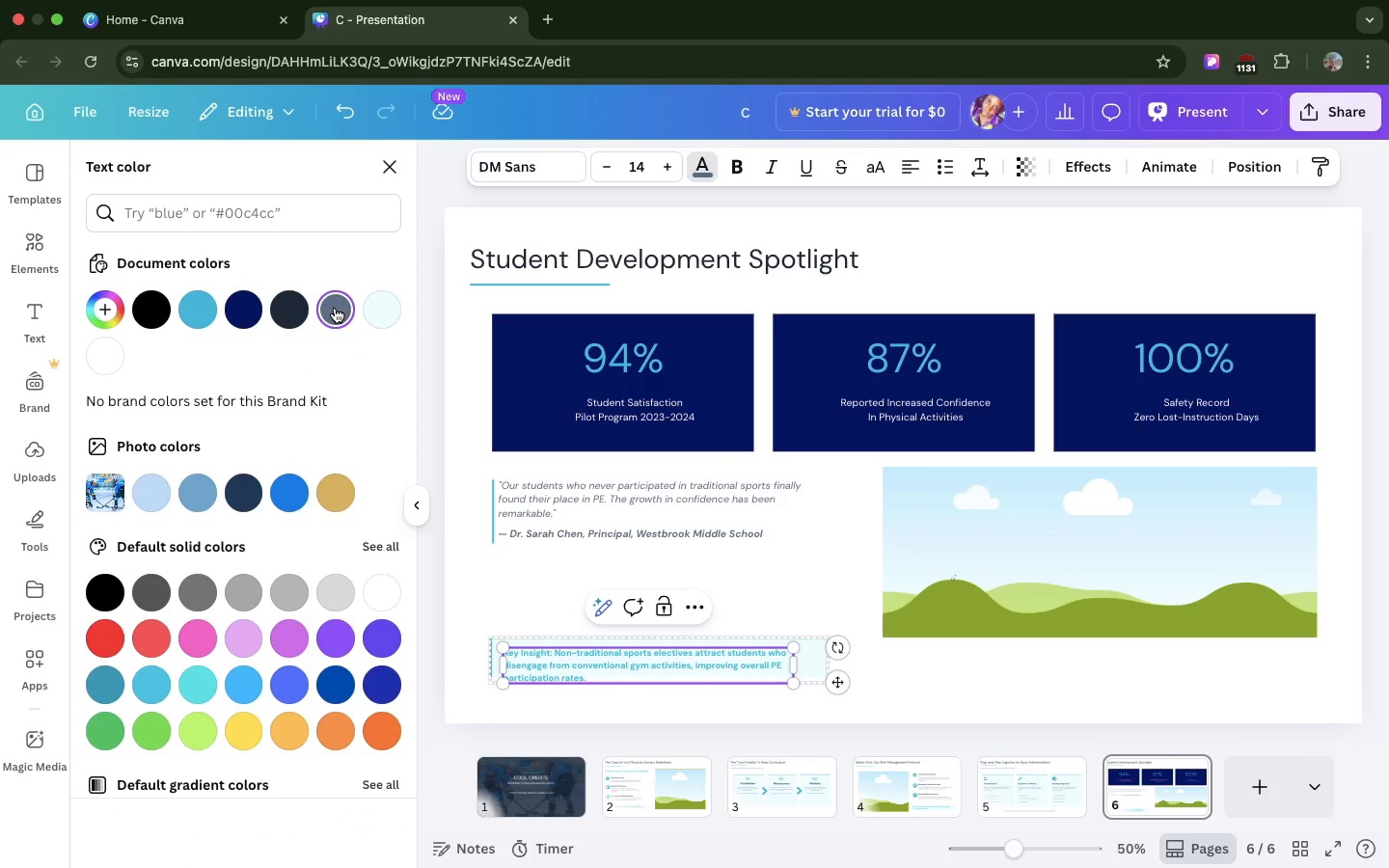 
left_click([335, 308])
 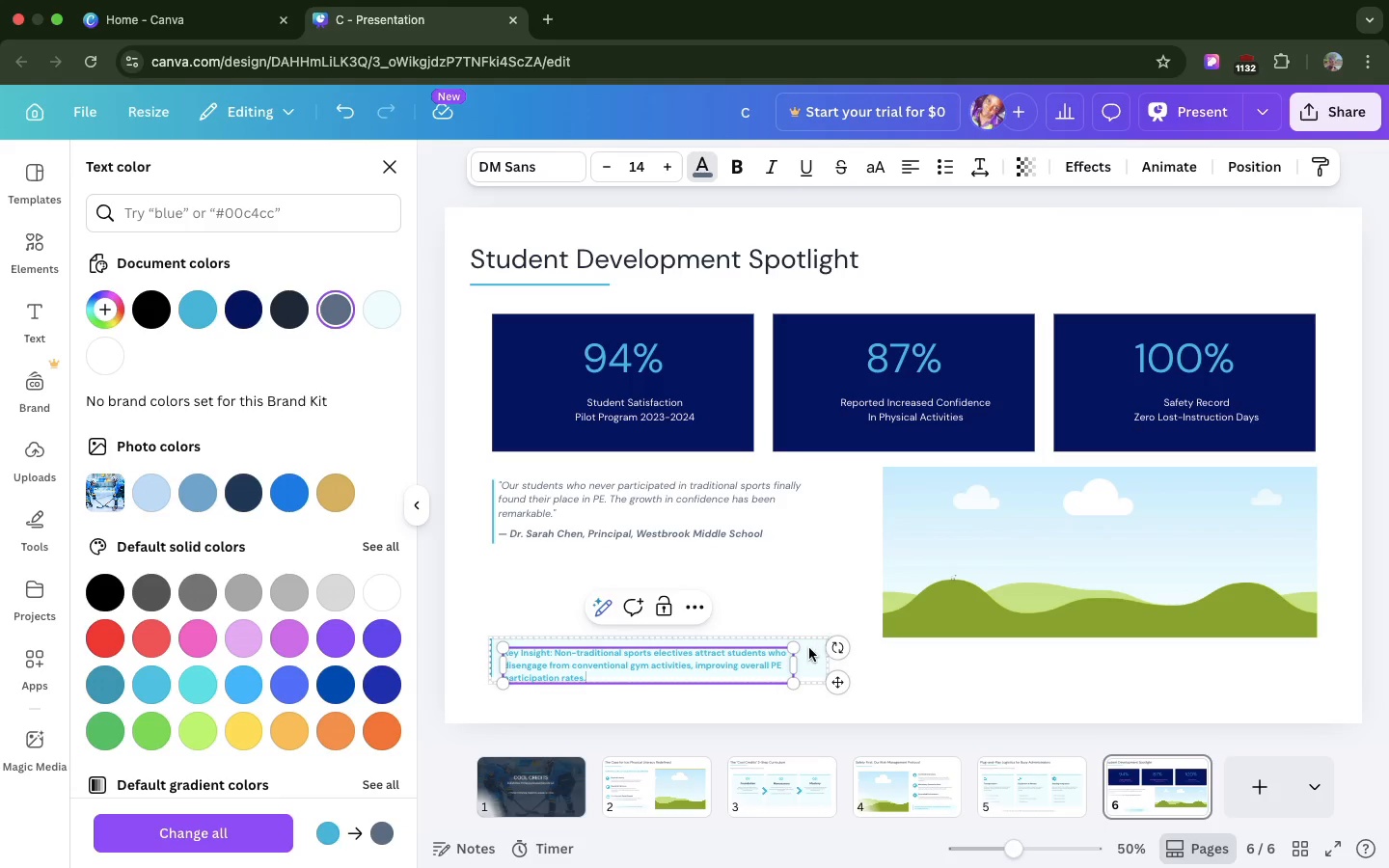 
left_click([809, 648])
 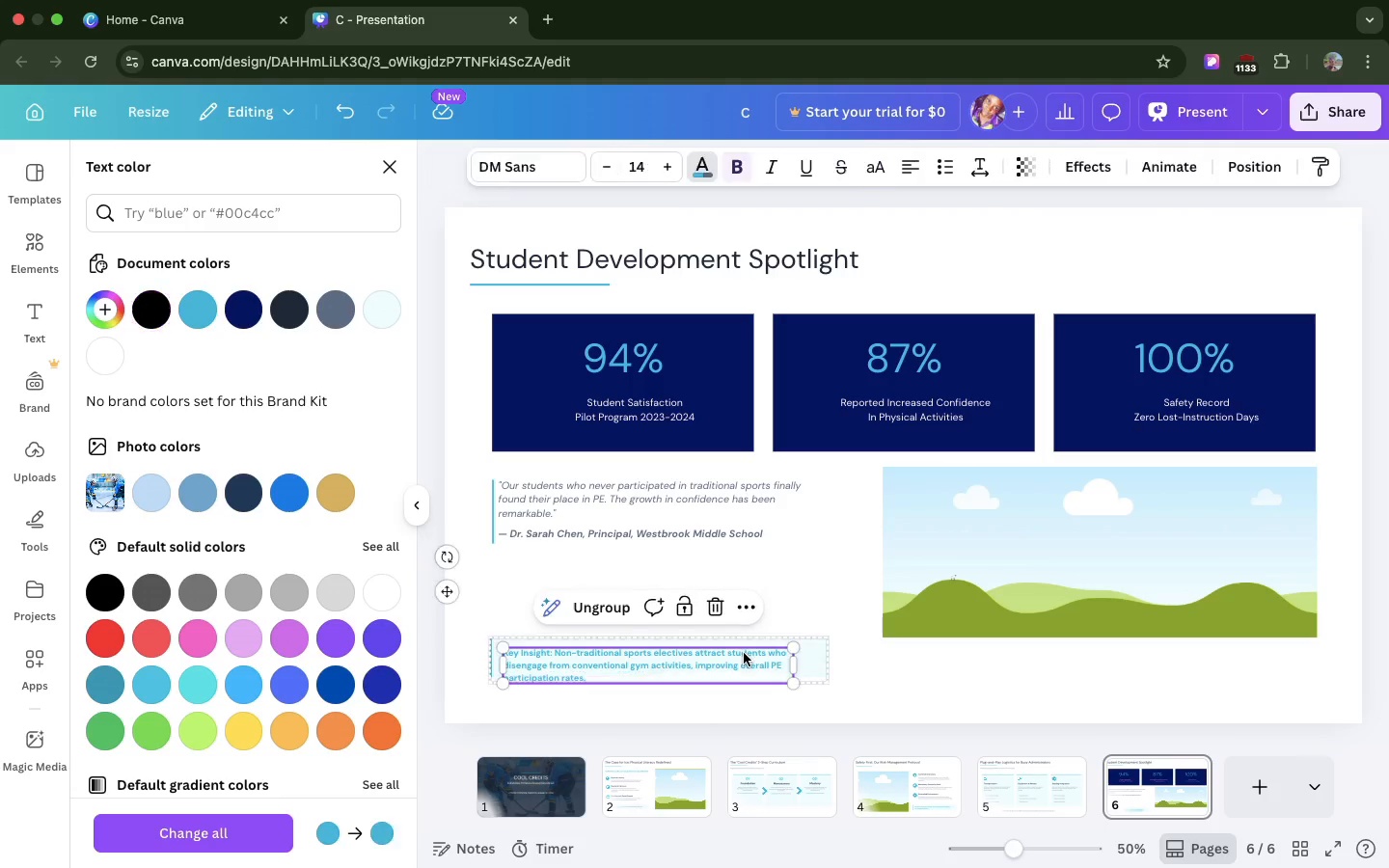 
left_click([744, 653])
 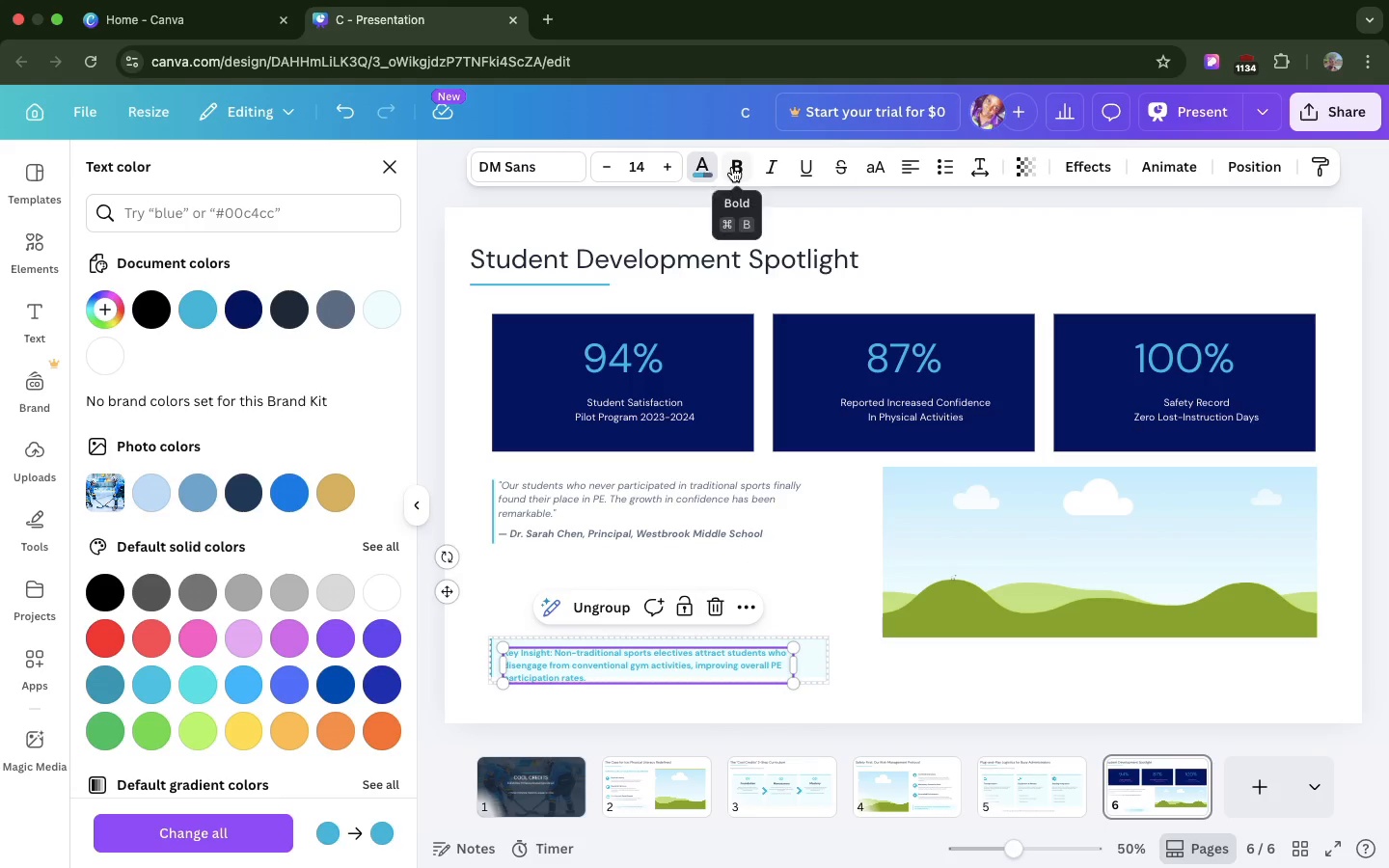 
left_click([732, 167])
 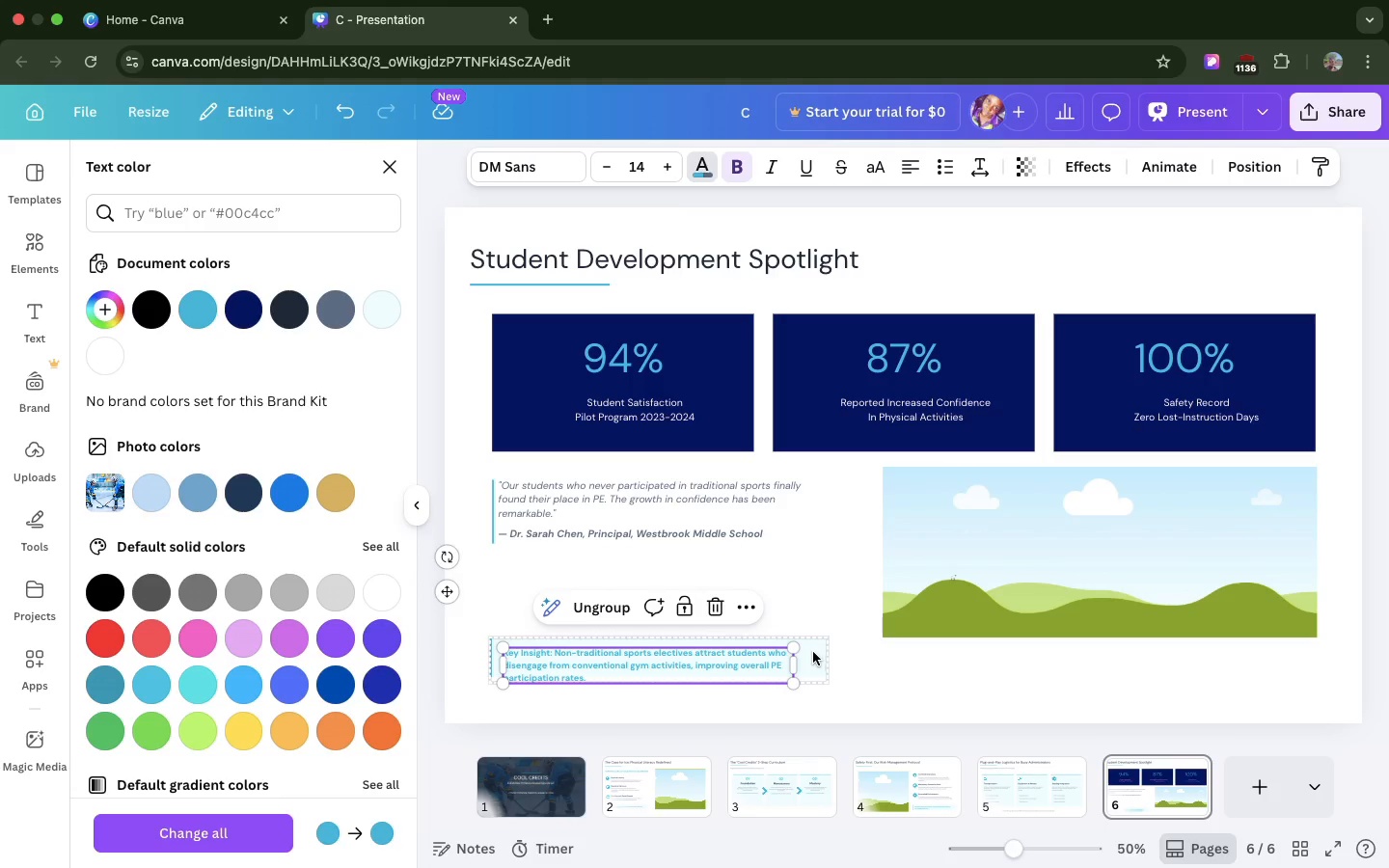 
left_click([882, 690])
 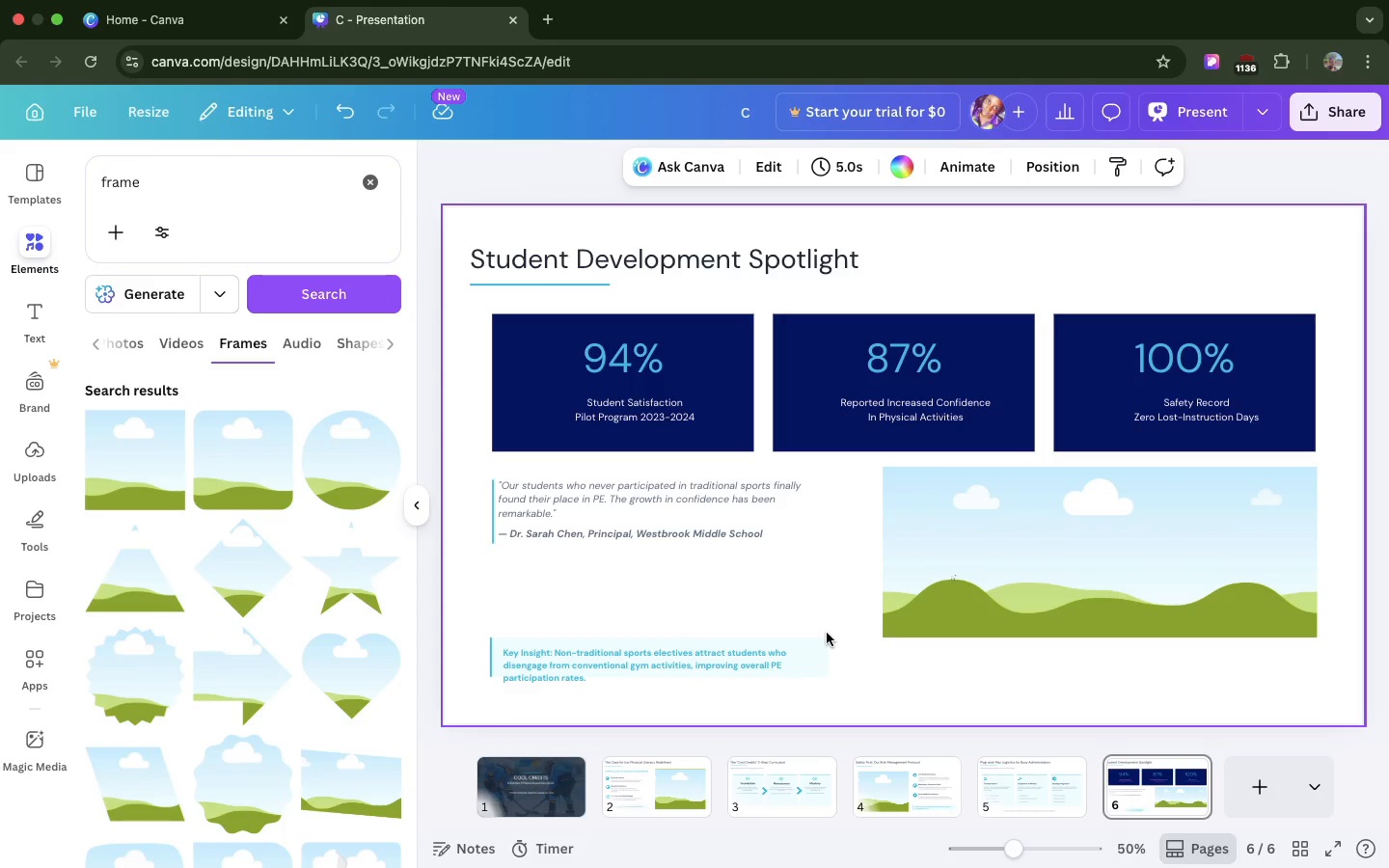 
left_click([827, 633])
 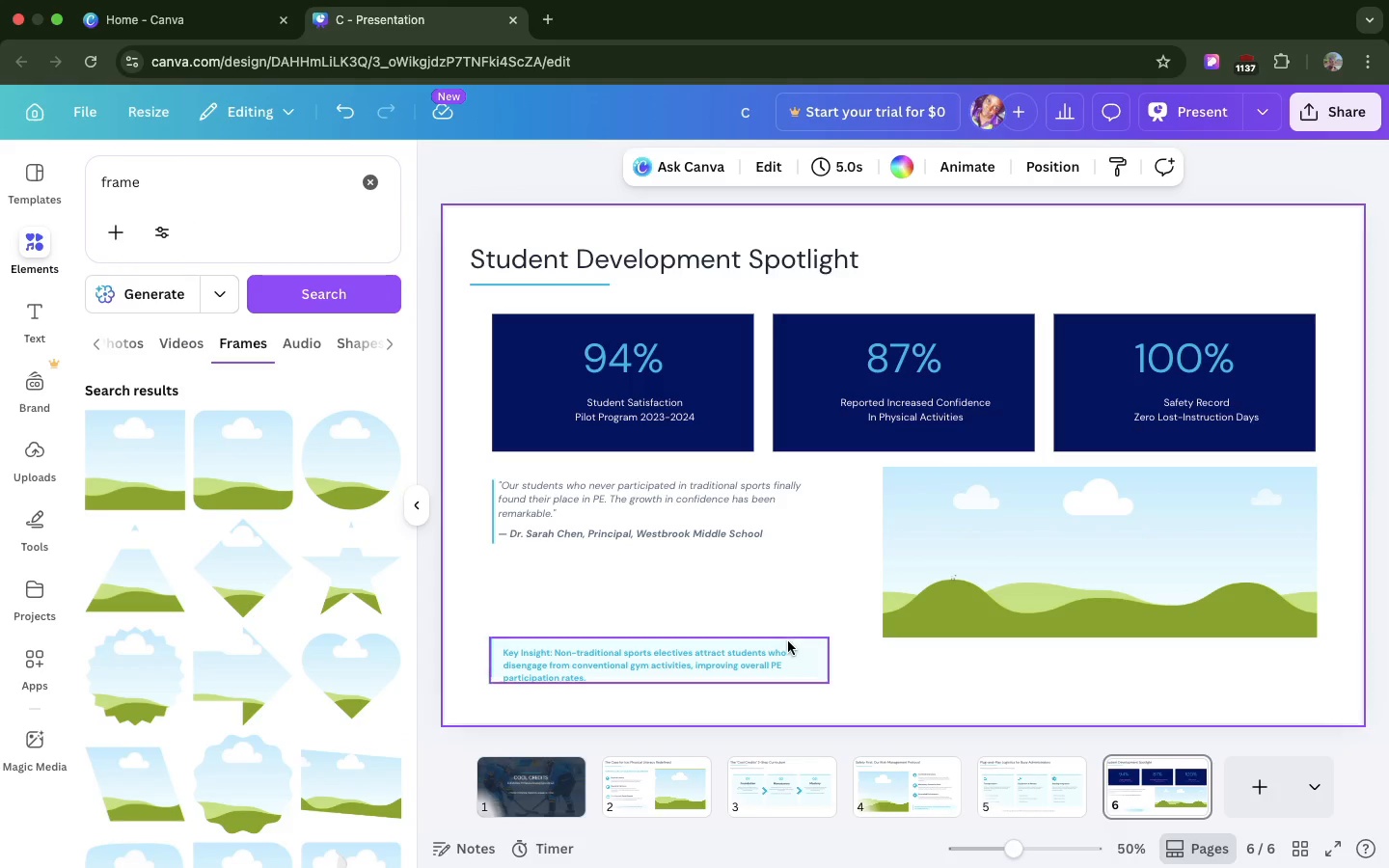 
scroll: coordinate [827, 633], scroll_direction: down, amount: 1.0
 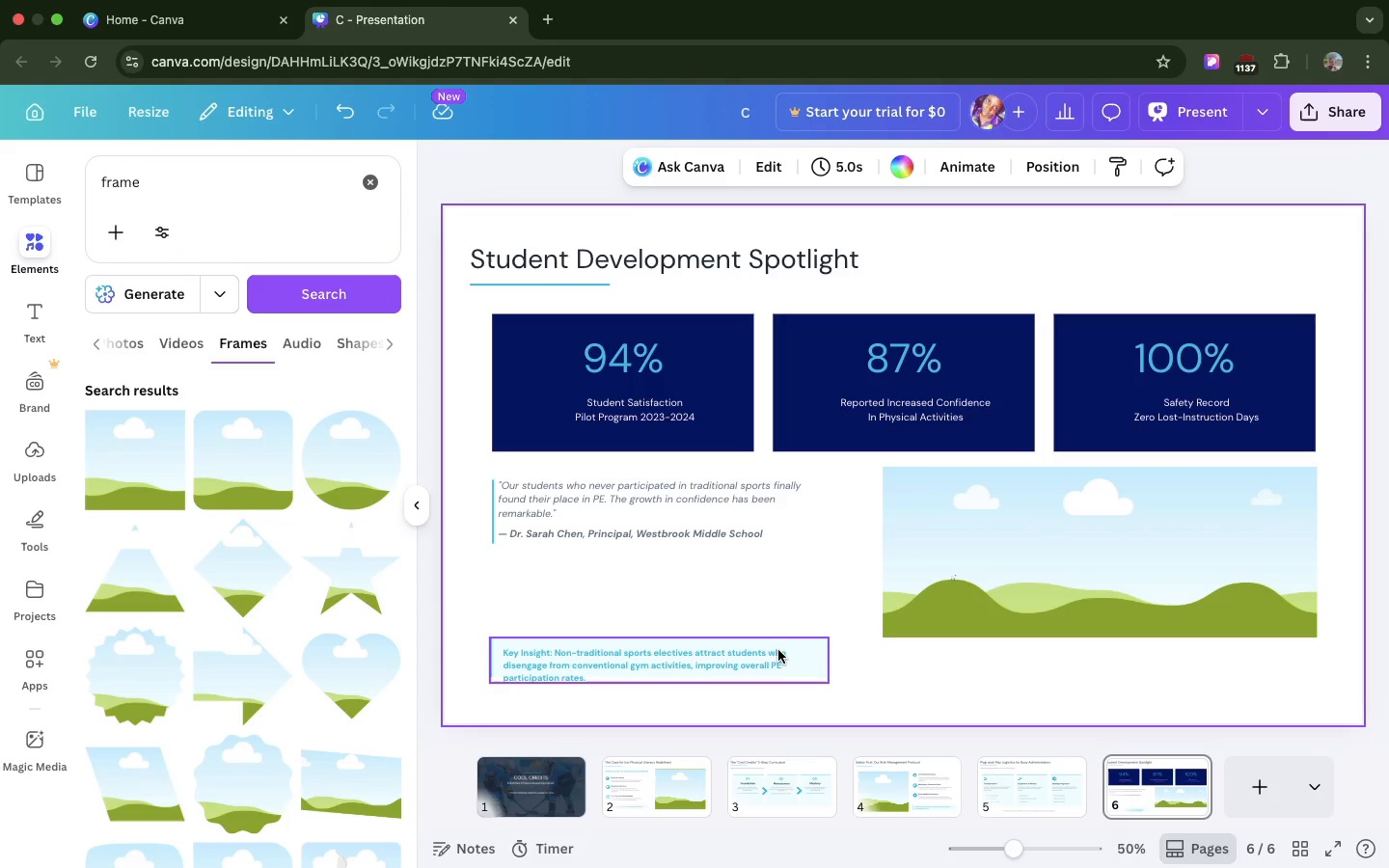 
left_click([748, 672])
 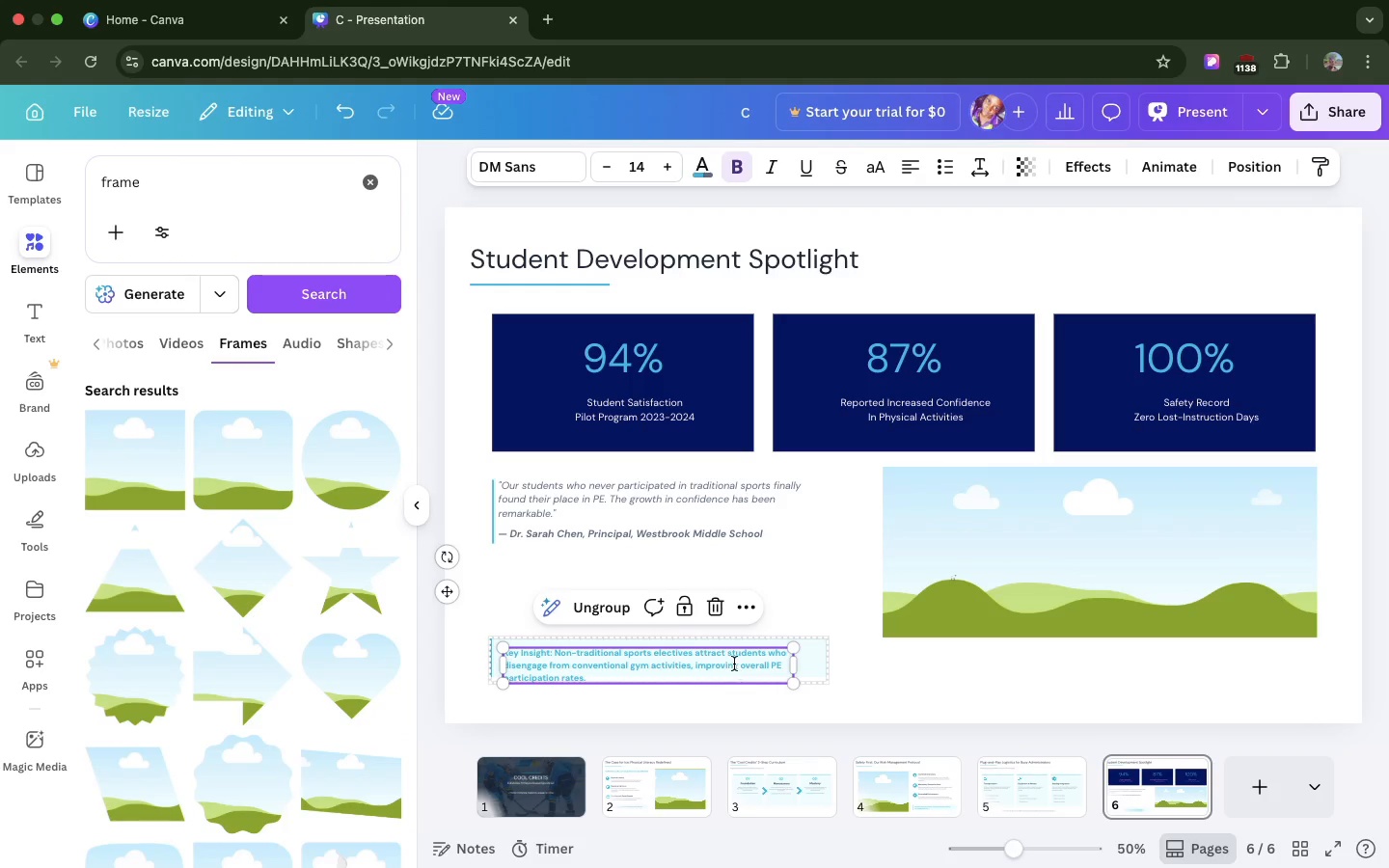 
double_click([734, 664])
 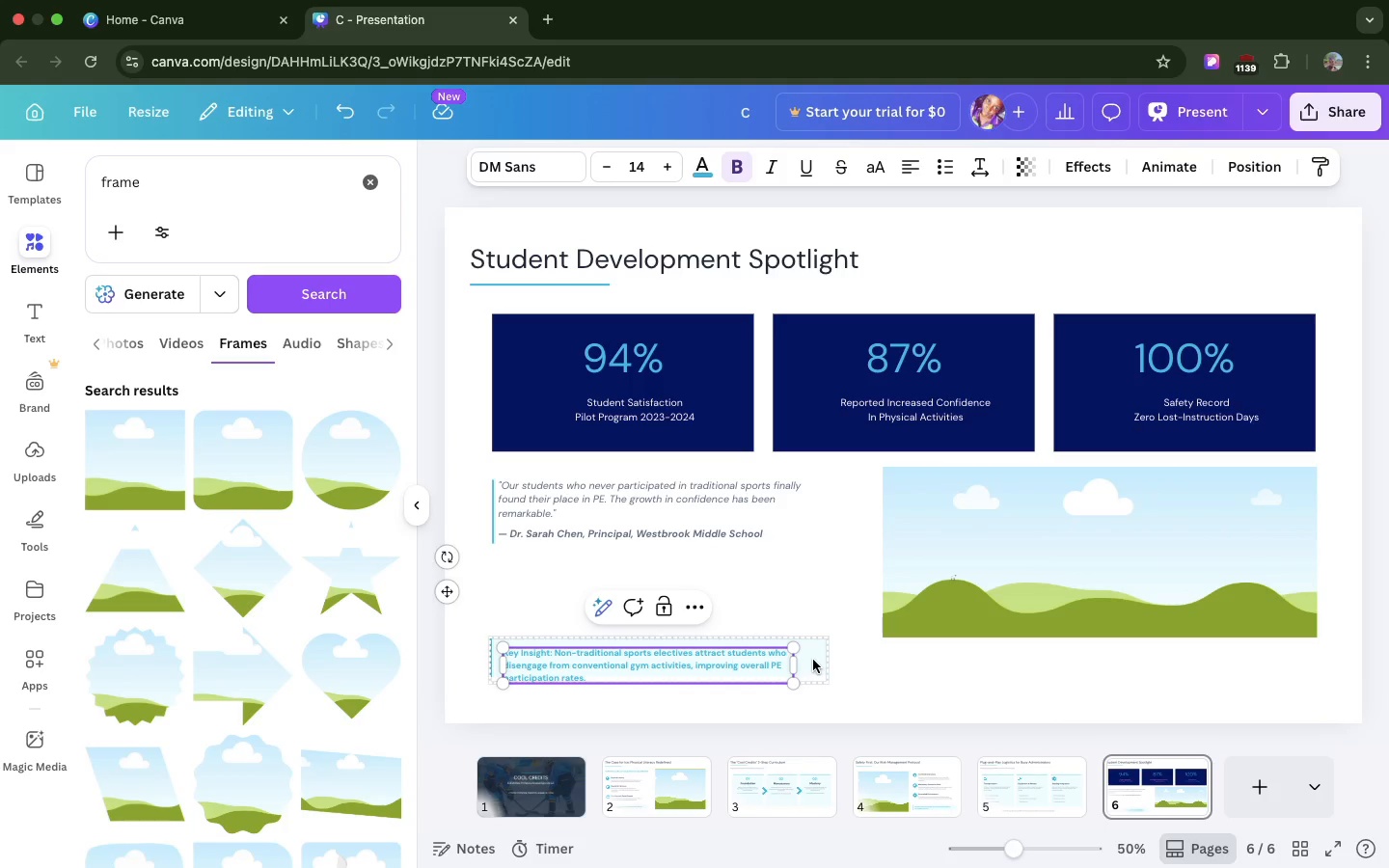 
left_click([813, 660])
 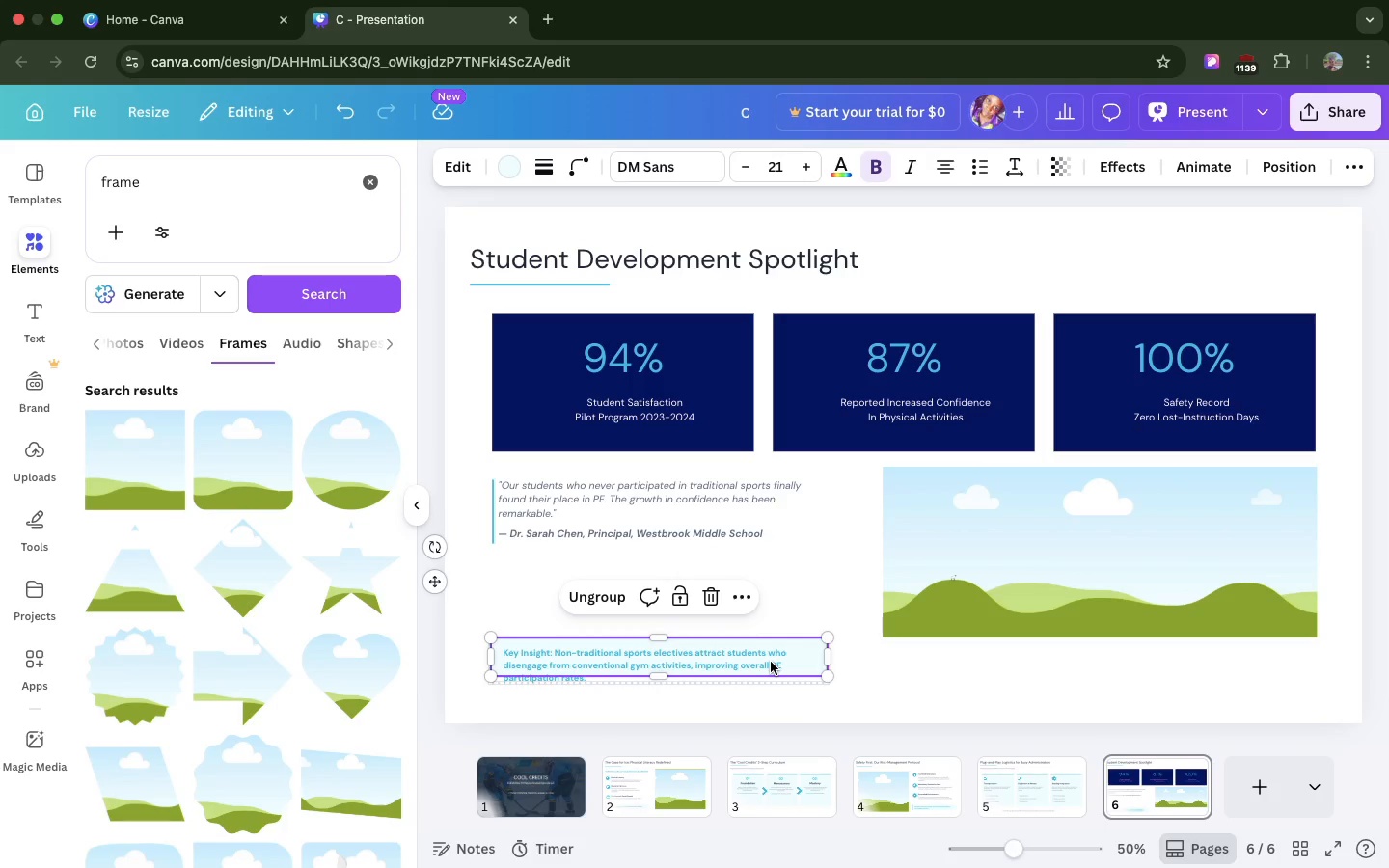 
left_click([771, 662])
 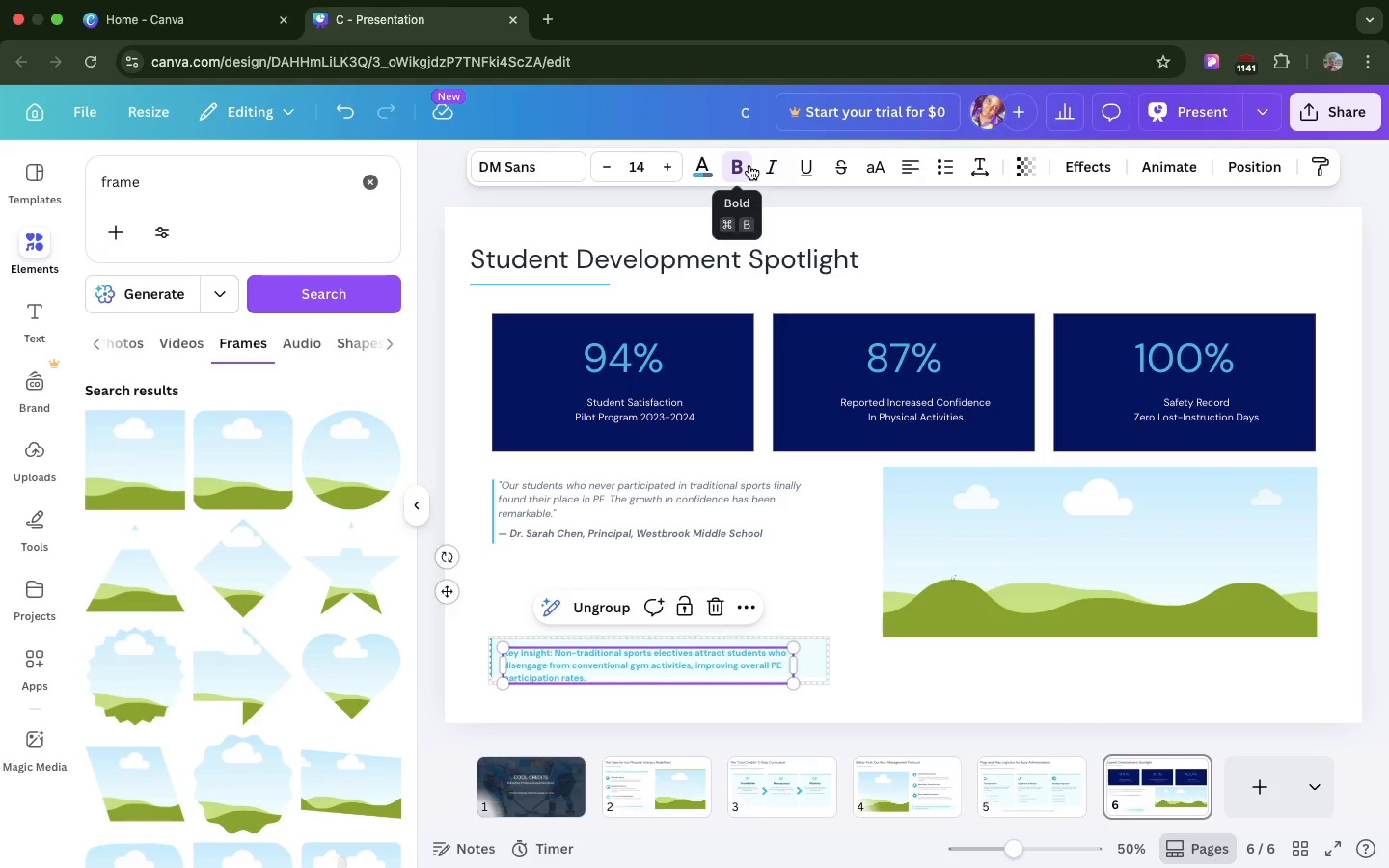 
left_click([739, 167])
 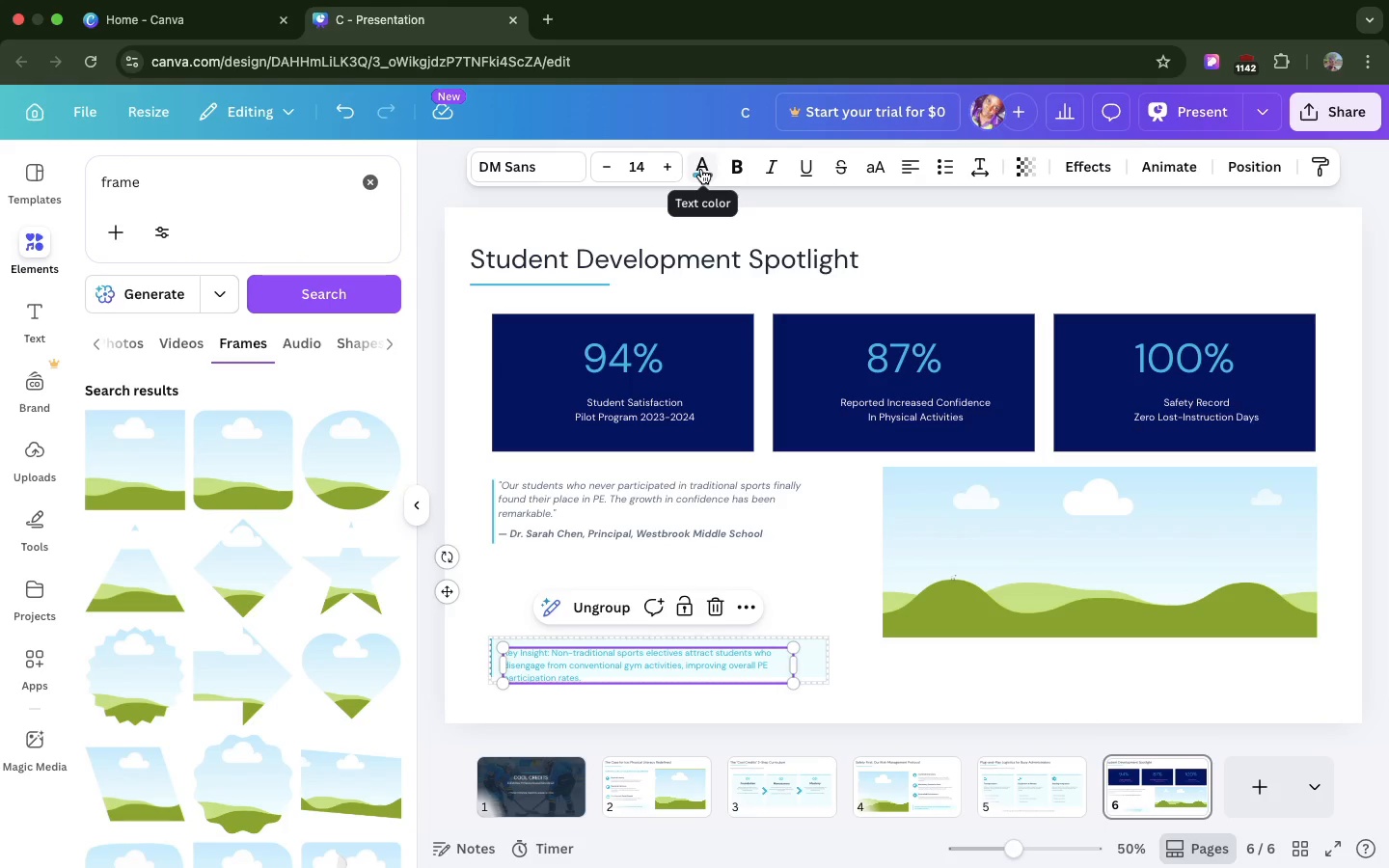 
left_click([701, 169])
 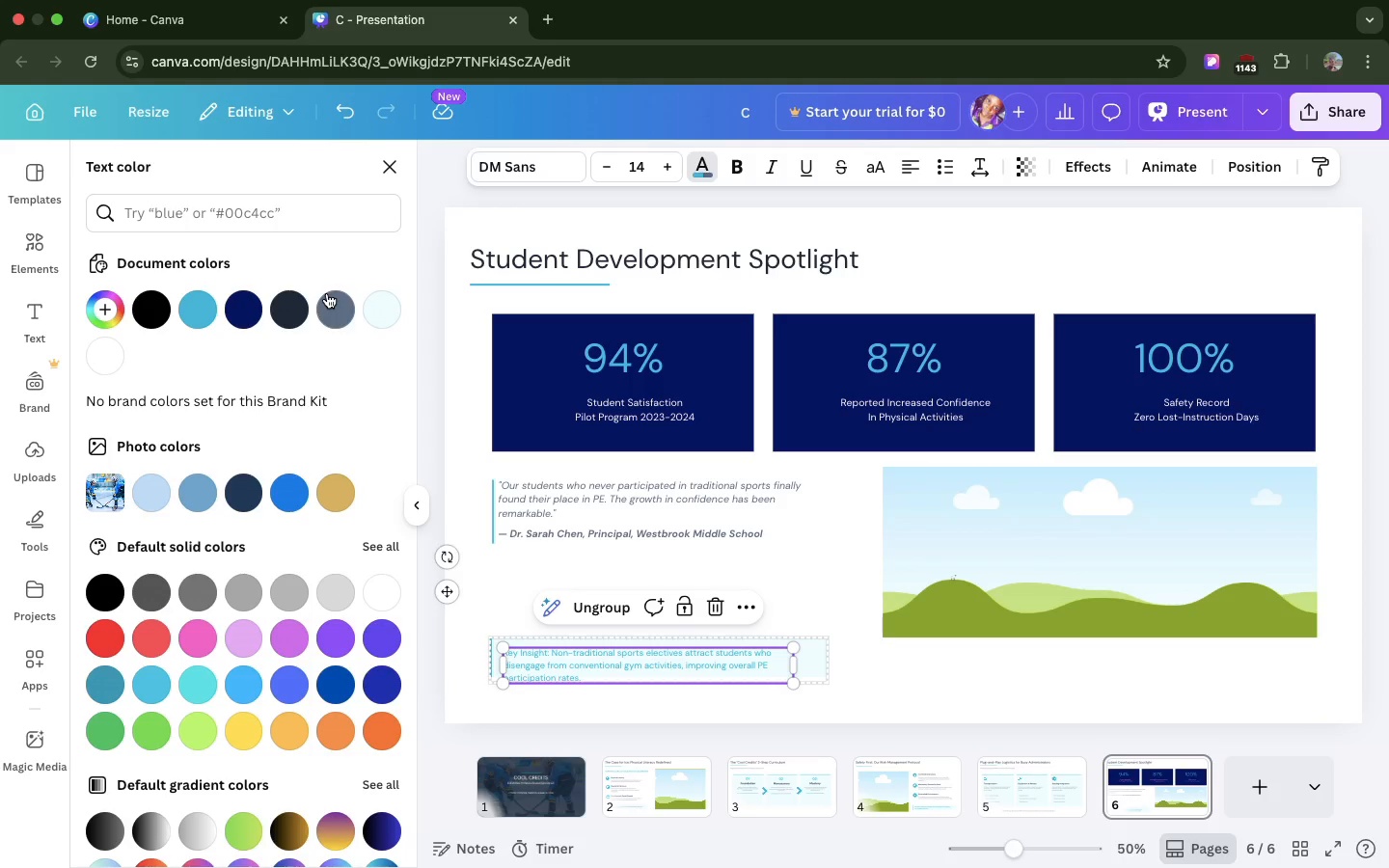 
left_click([332, 298])
 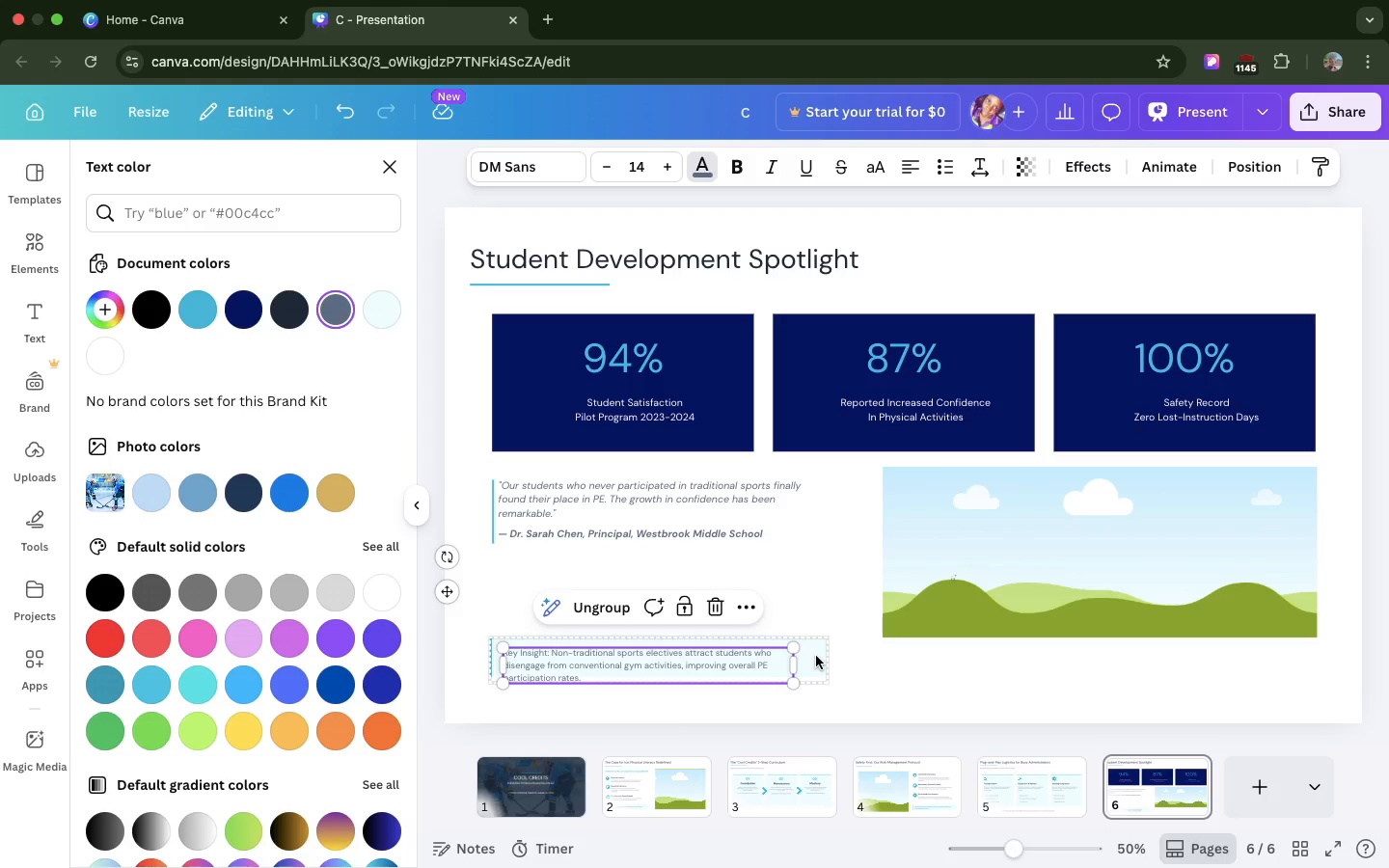 
left_click([816, 655])
 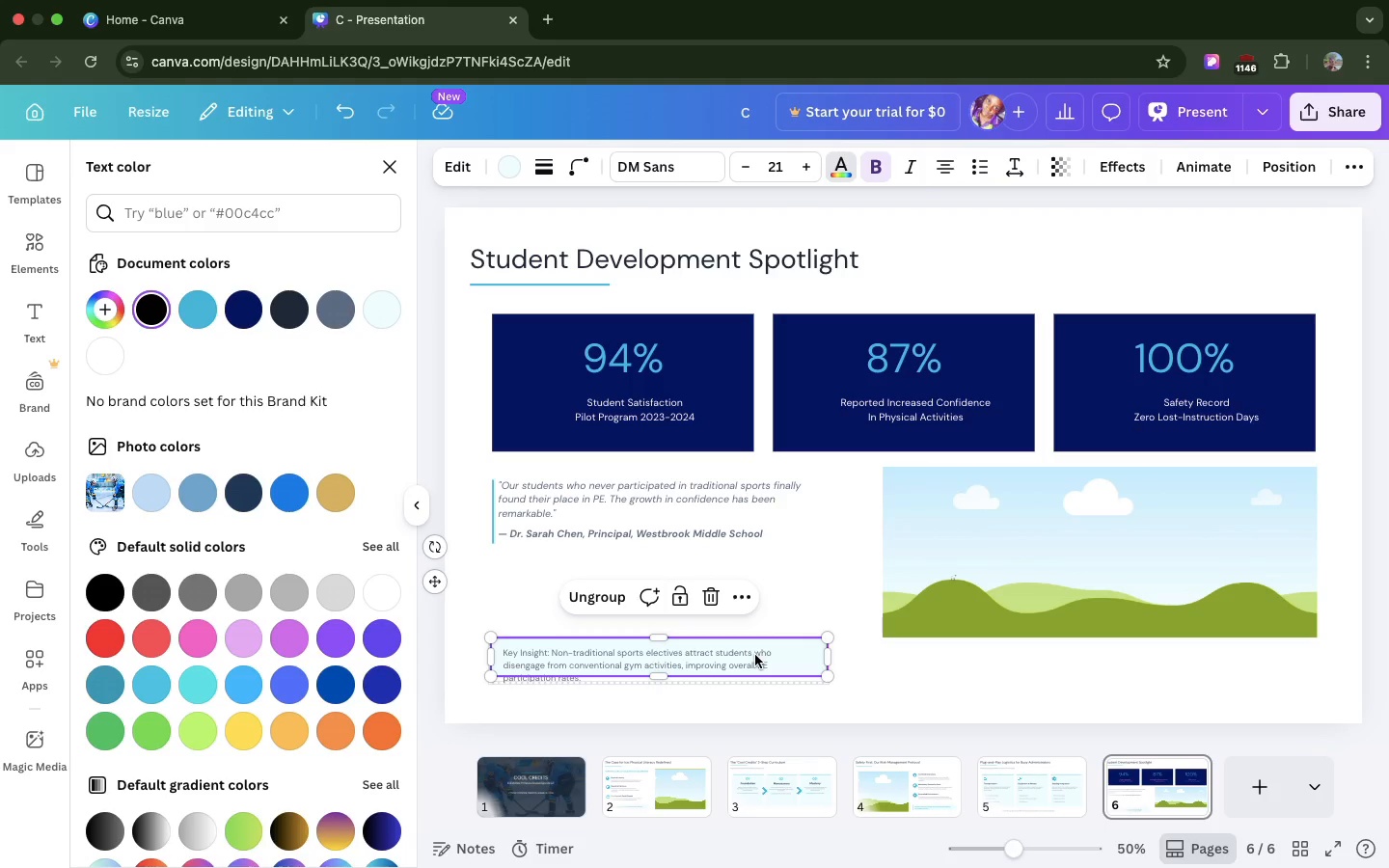 
left_click([755, 655])
 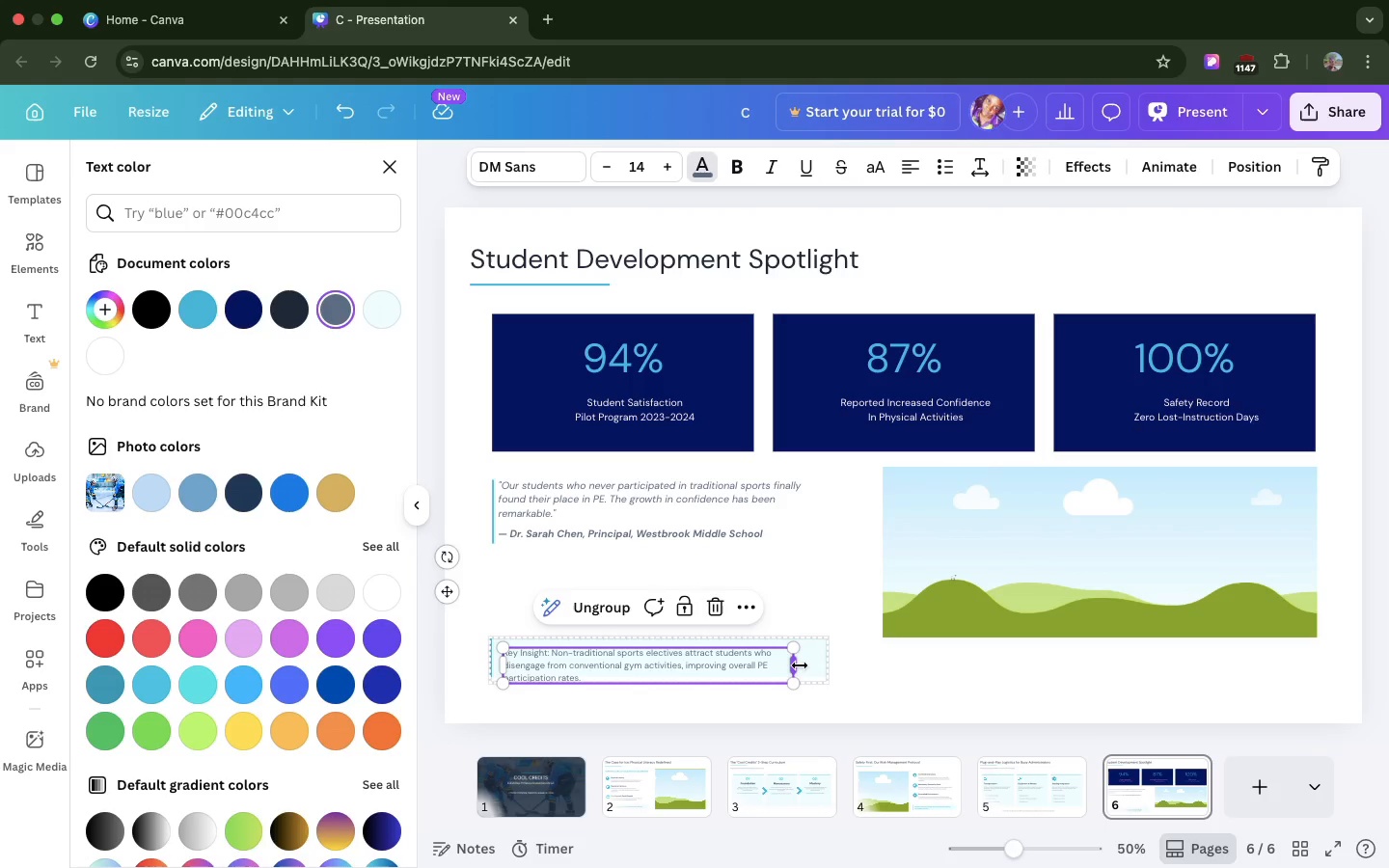 
left_click_drag(start_coordinate=[800, 665], to_coordinate=[852, 654])
 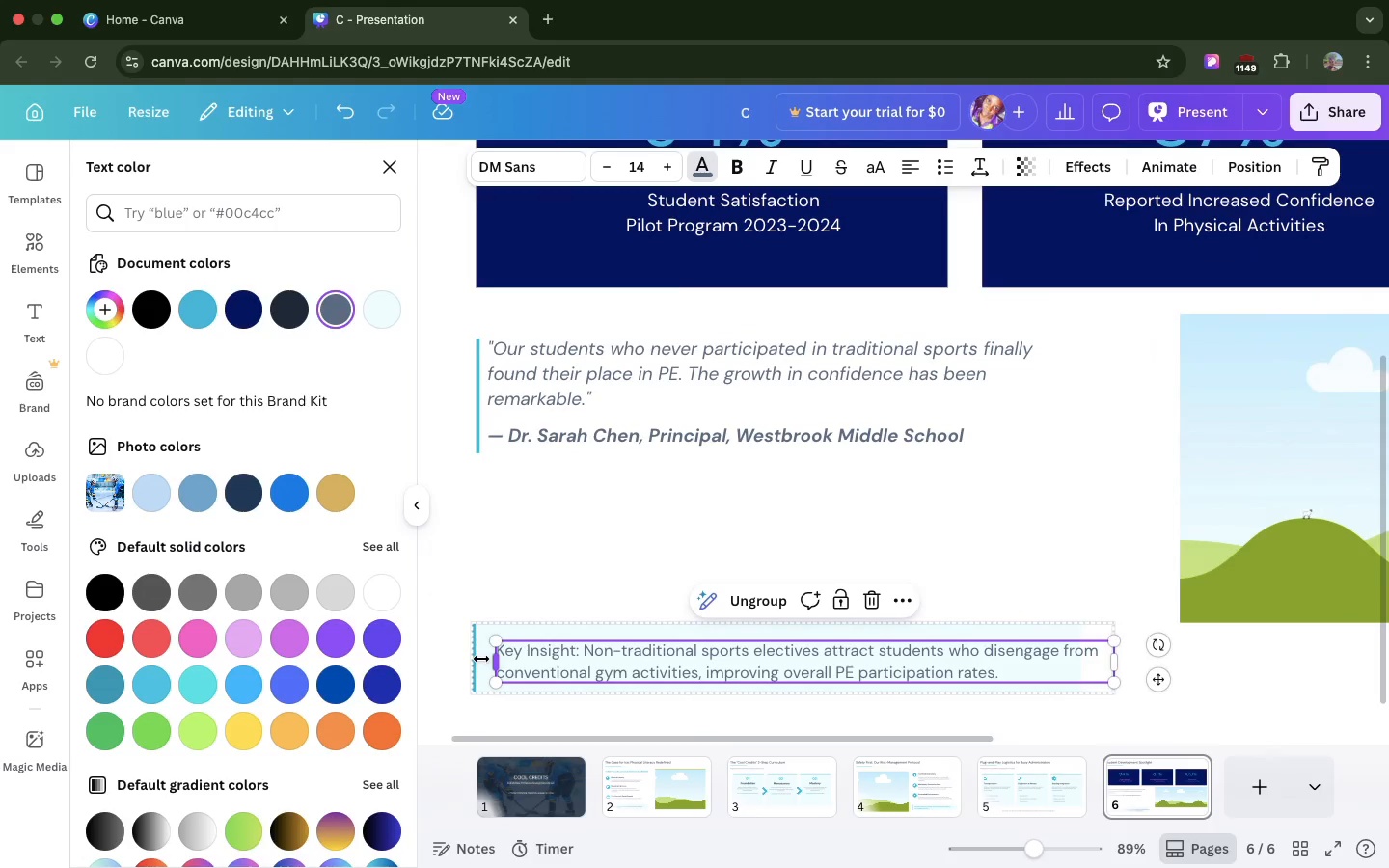 
wait(5.91)
 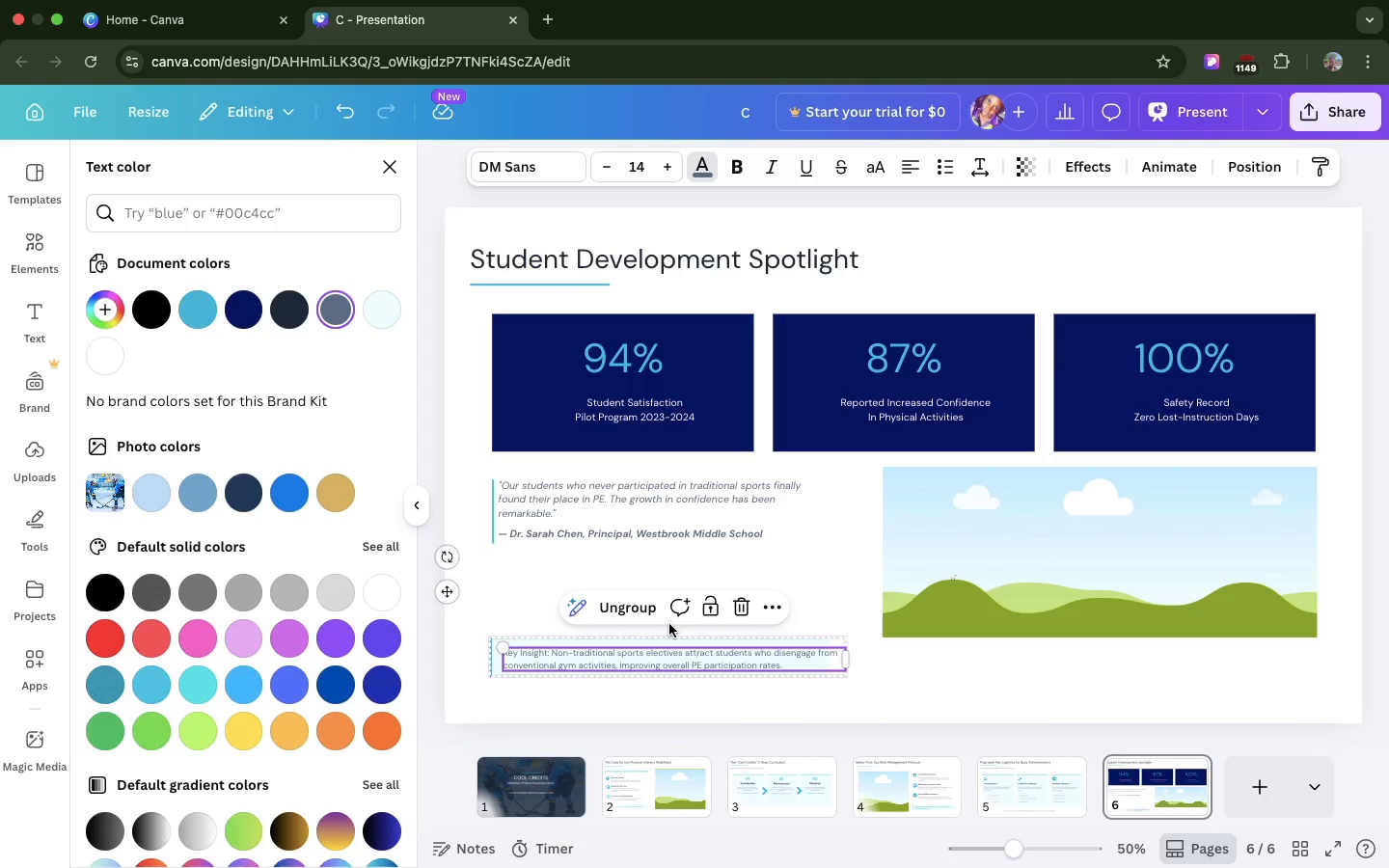 
left_click([484, 597])
 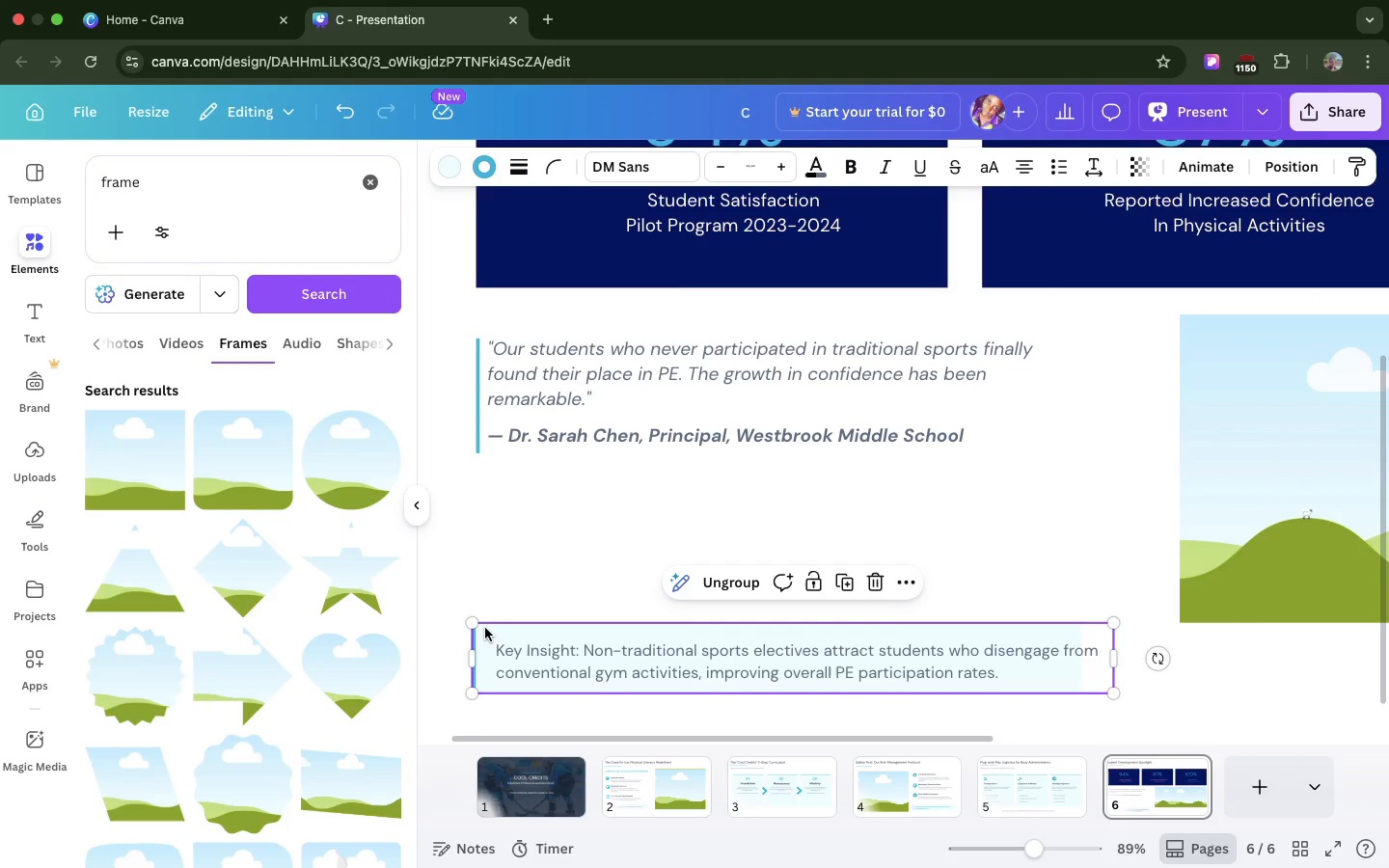 
left_click([485, 628])
 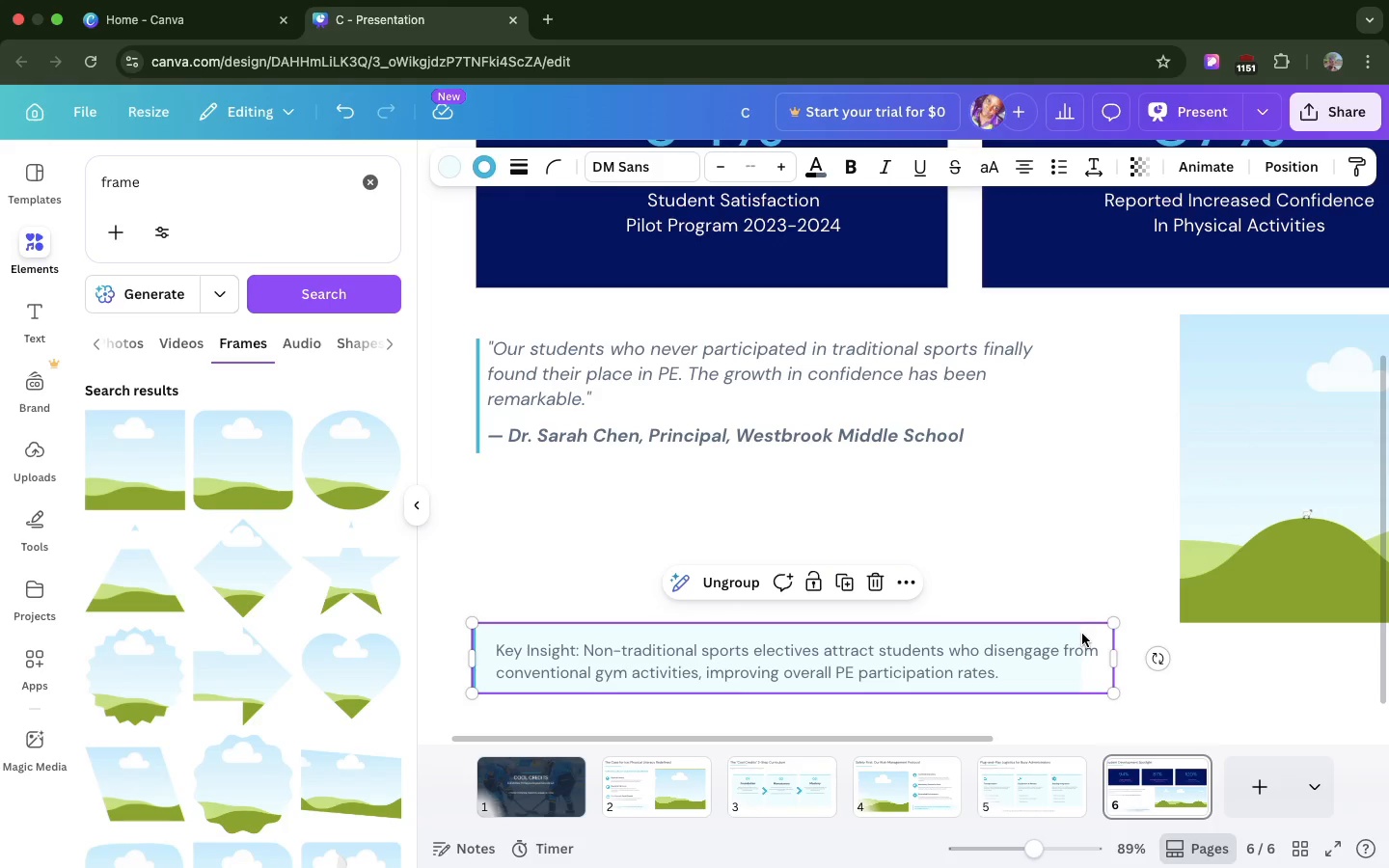 
double_click([1082, 634])
 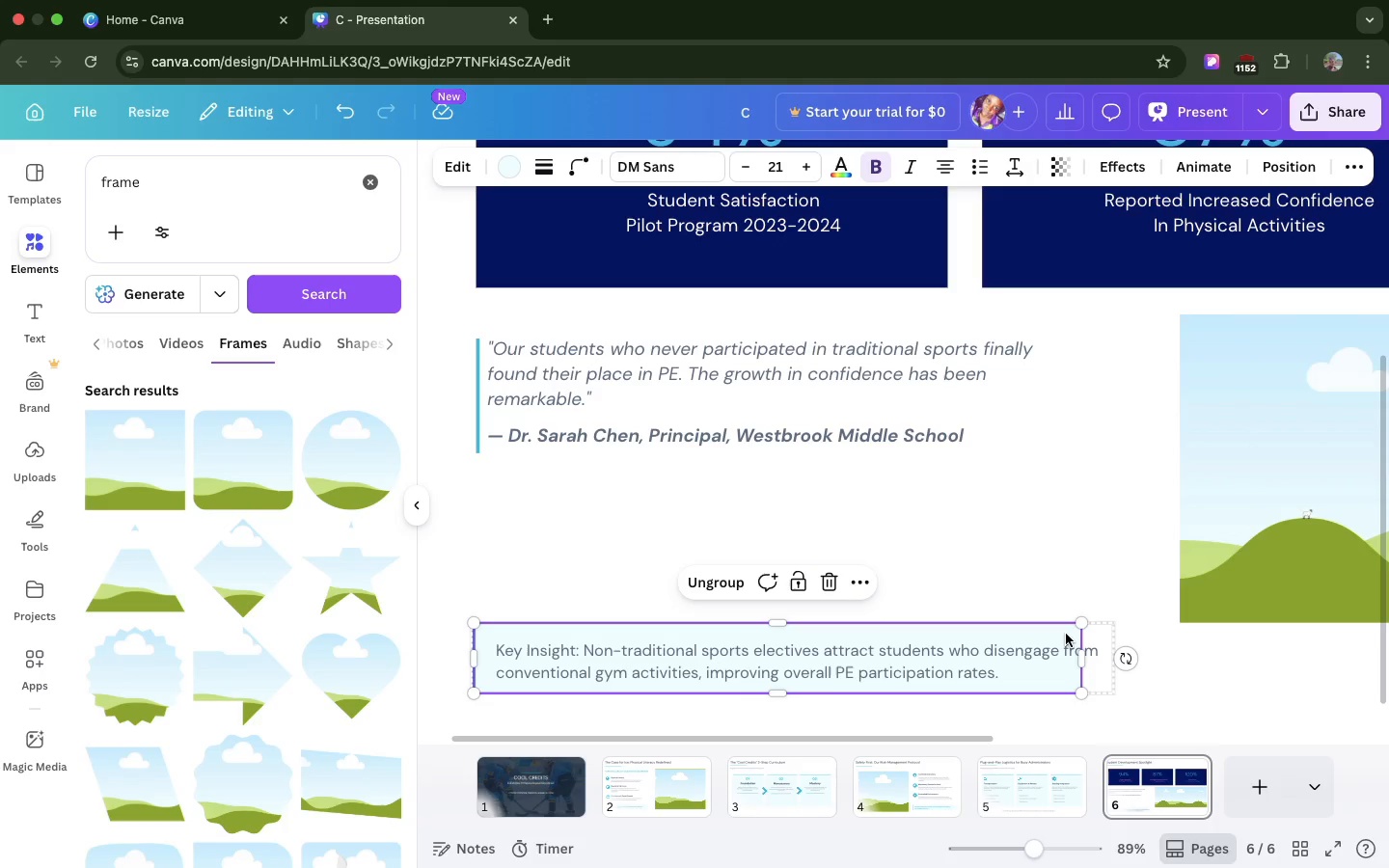 
left_click([1066, 634])
 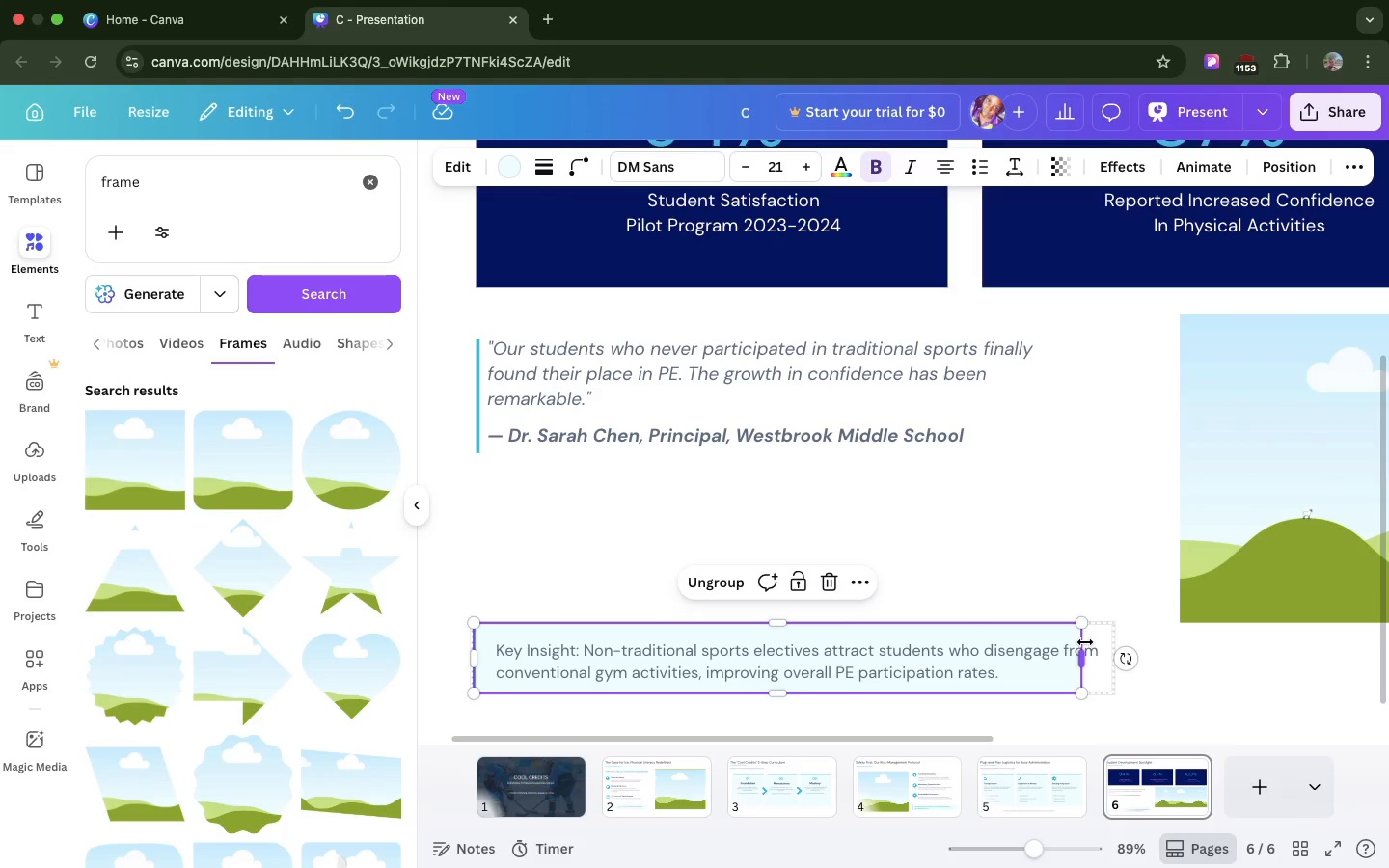 
left_click_drag(start_coordinate=[1085, 642], to_coordinate=[1130, 642])
 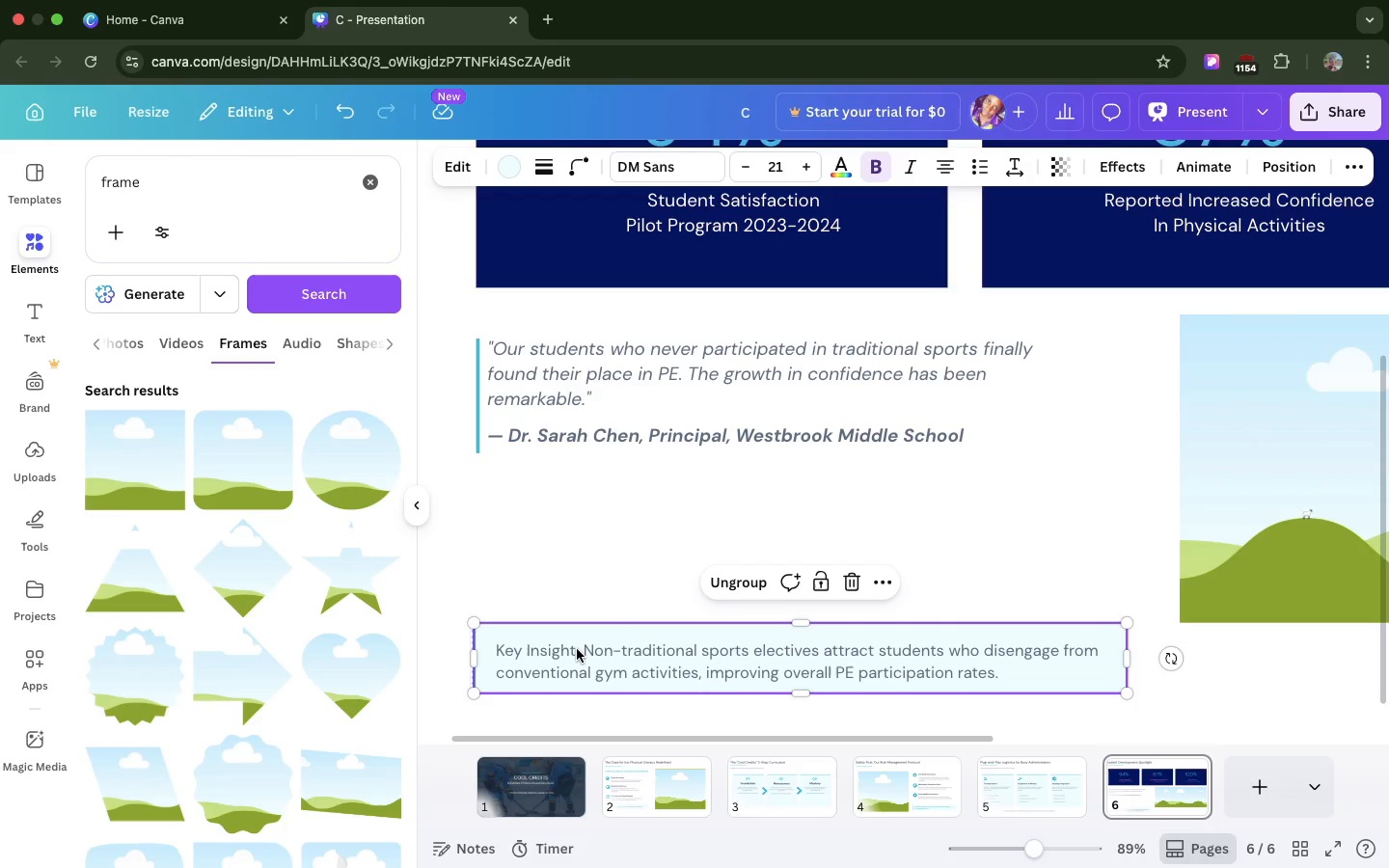 
wait(5.29)
 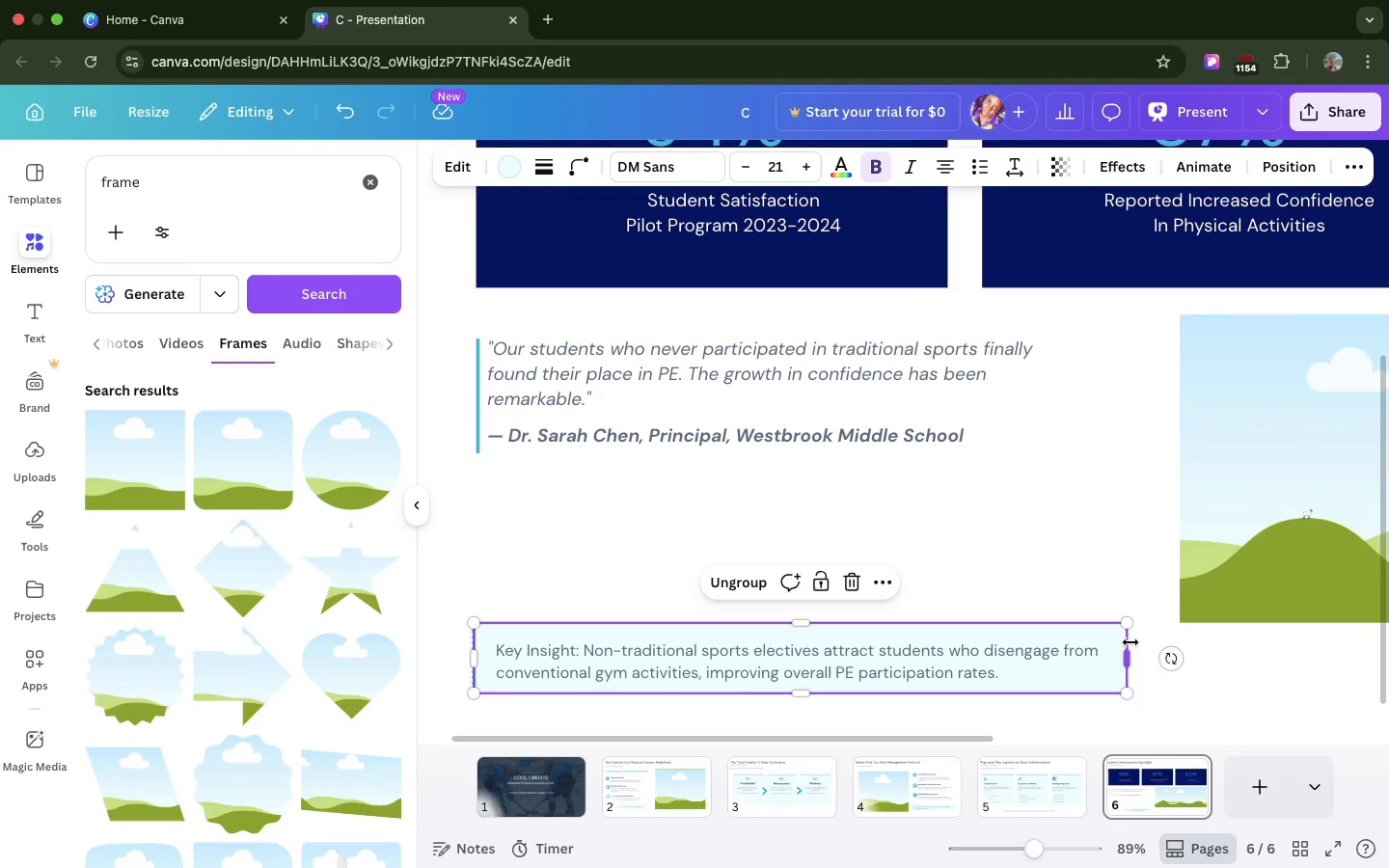 
left_click([577, 645])
 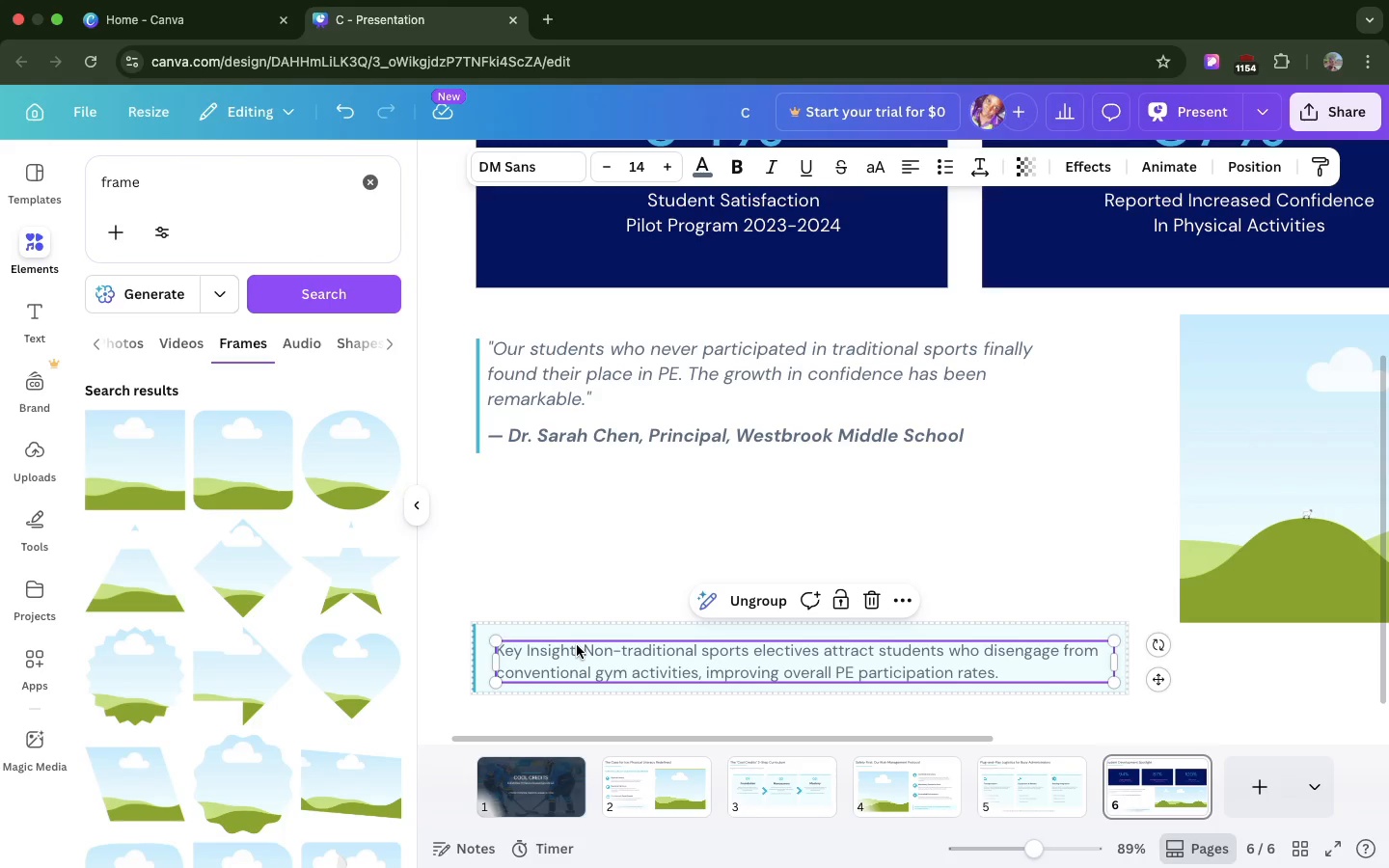 
left_click_drag(start_coordinate=[577, 645], to_coordinate=[560, 645])
 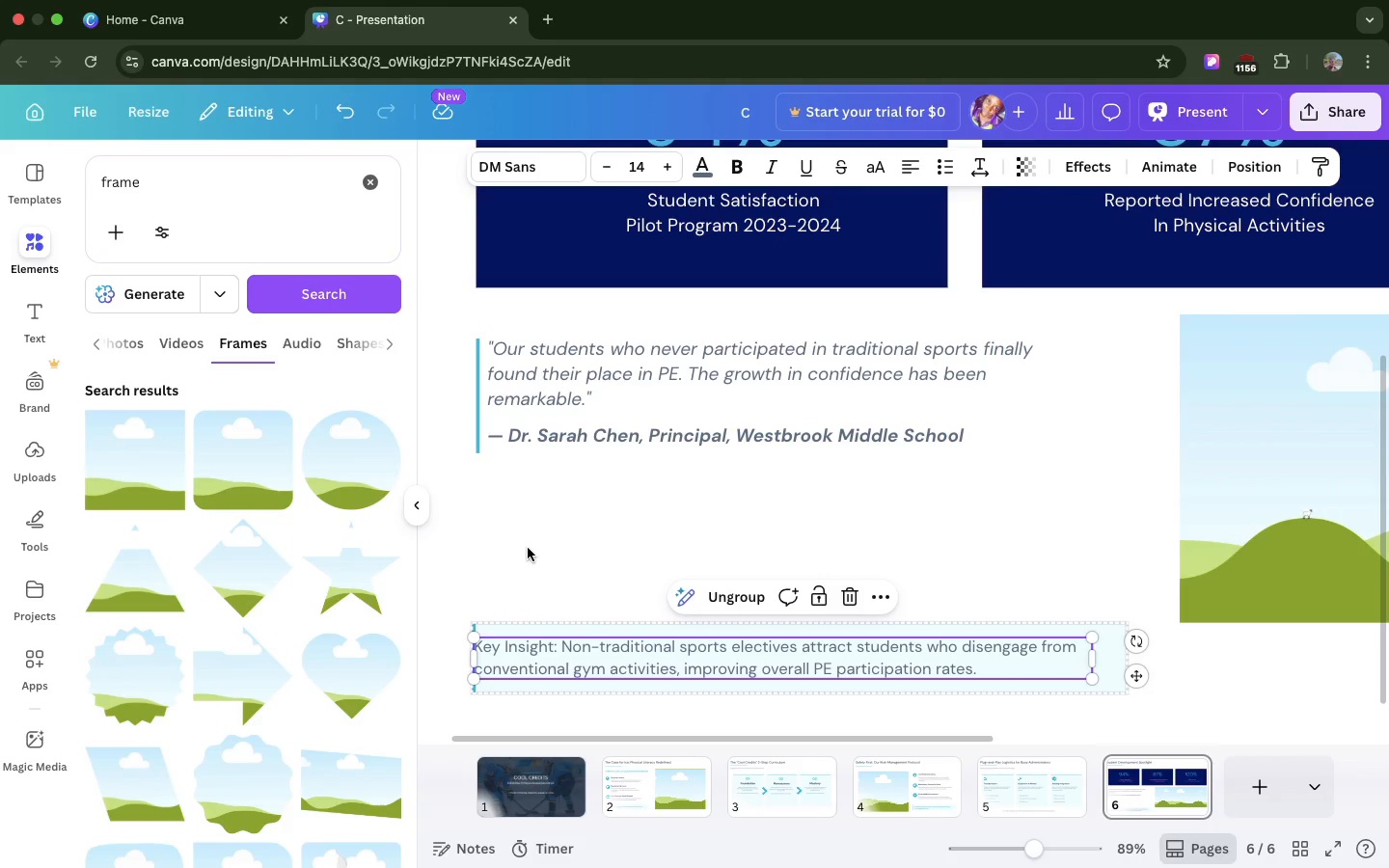 
left_click([528, 548])
 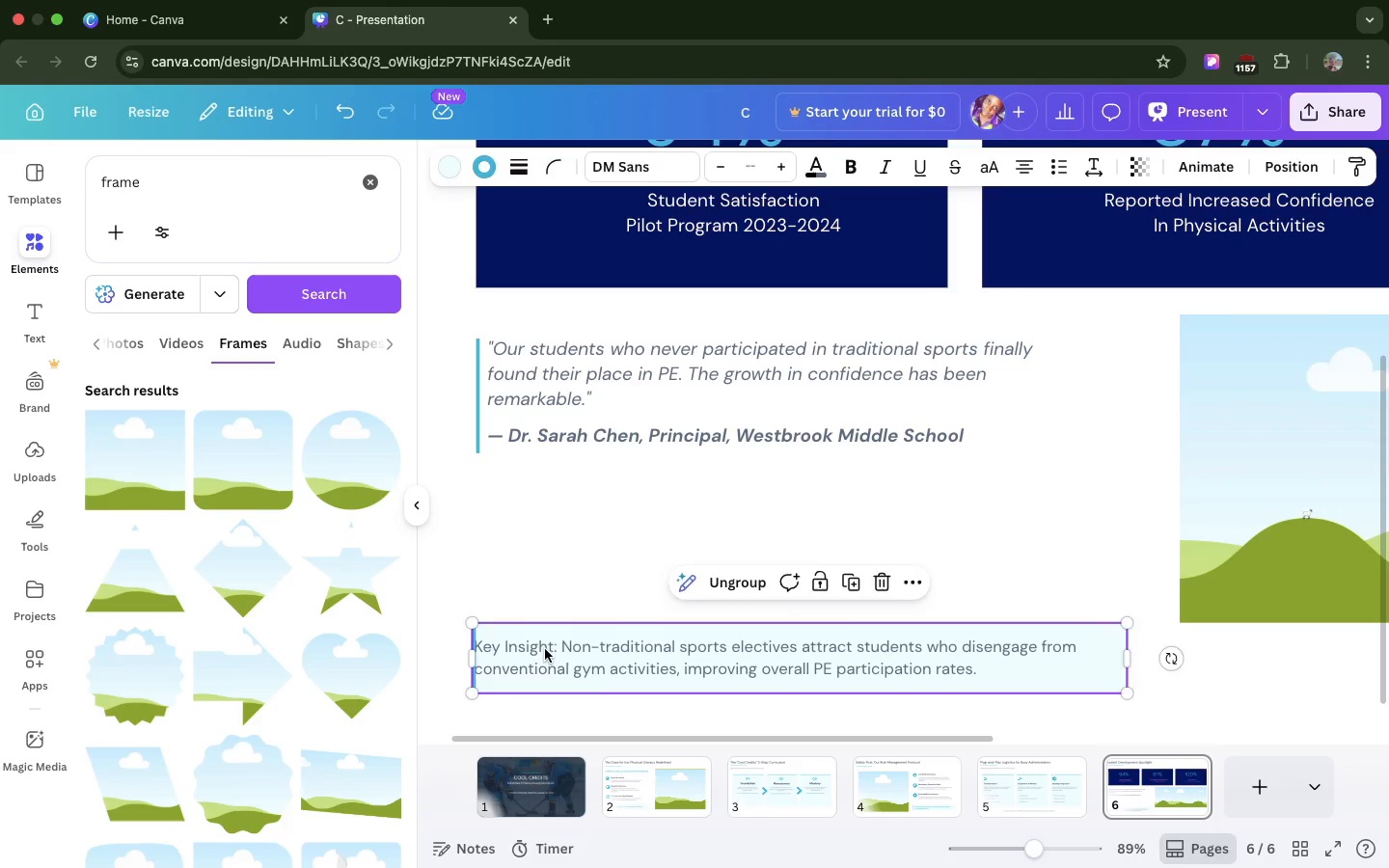 
double_click([545, 649])
 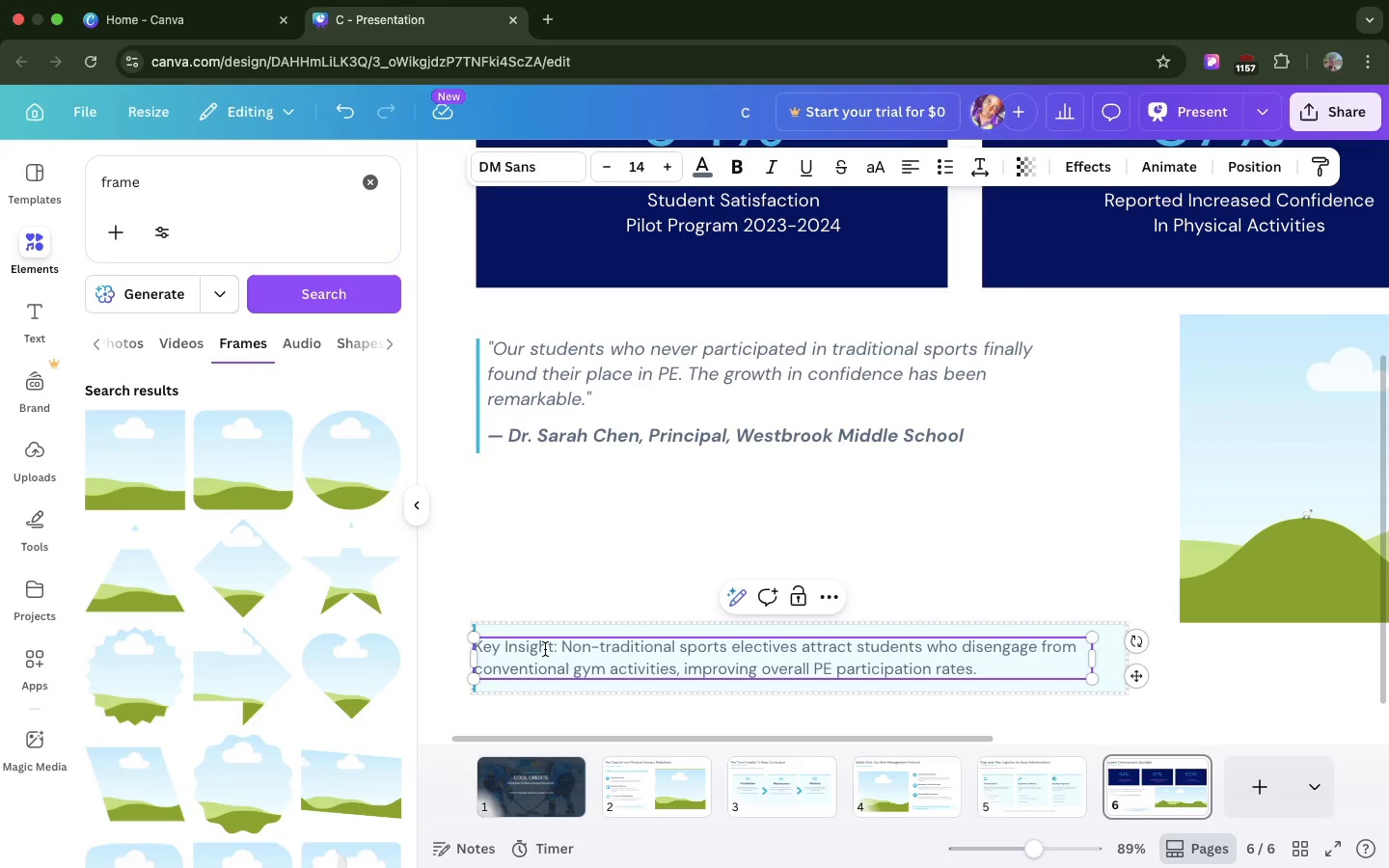 
left_click_drag(start_coordinate=[545, 649], to_coordinate=[559, 649])
 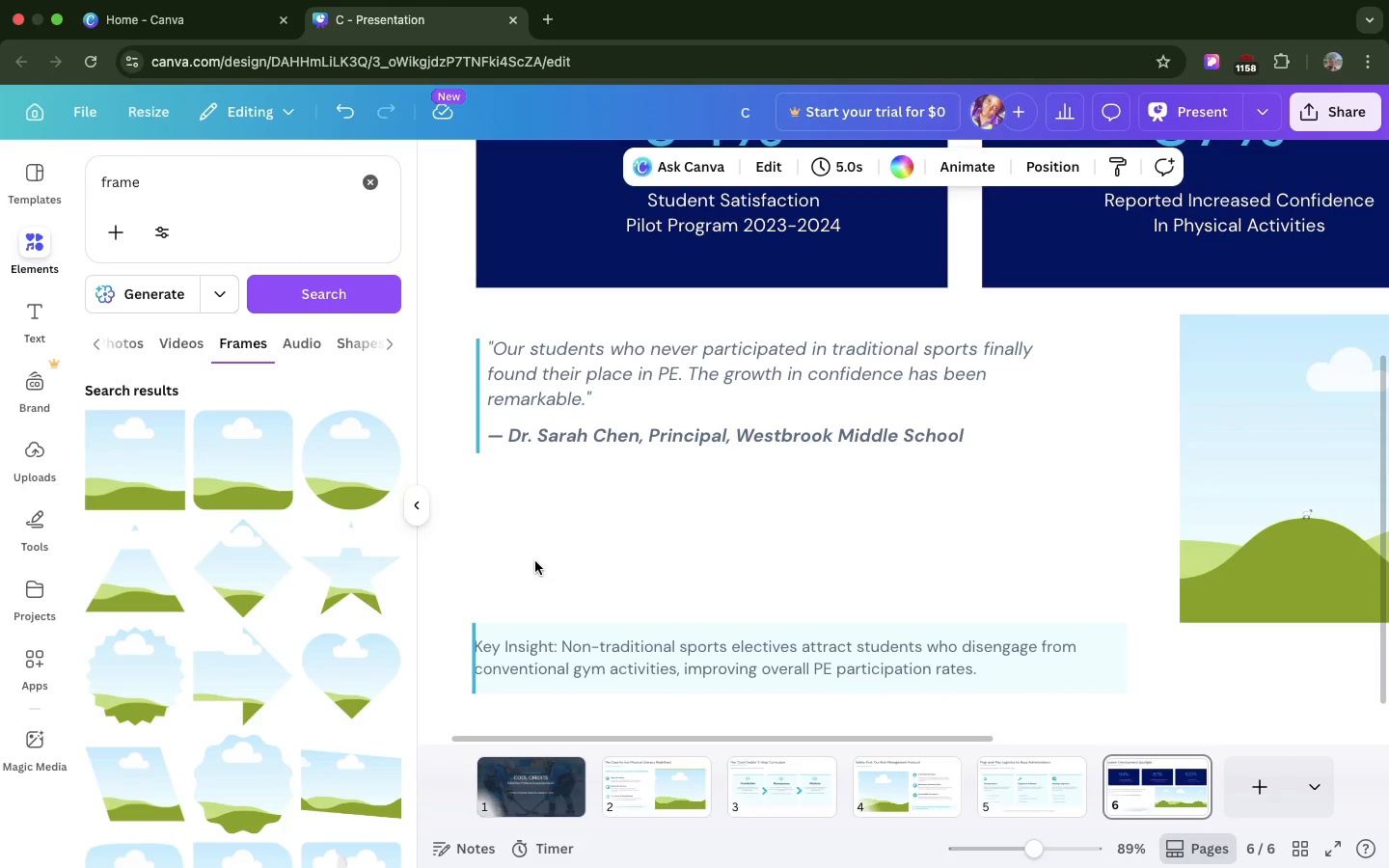 
left_click([535, 561])
 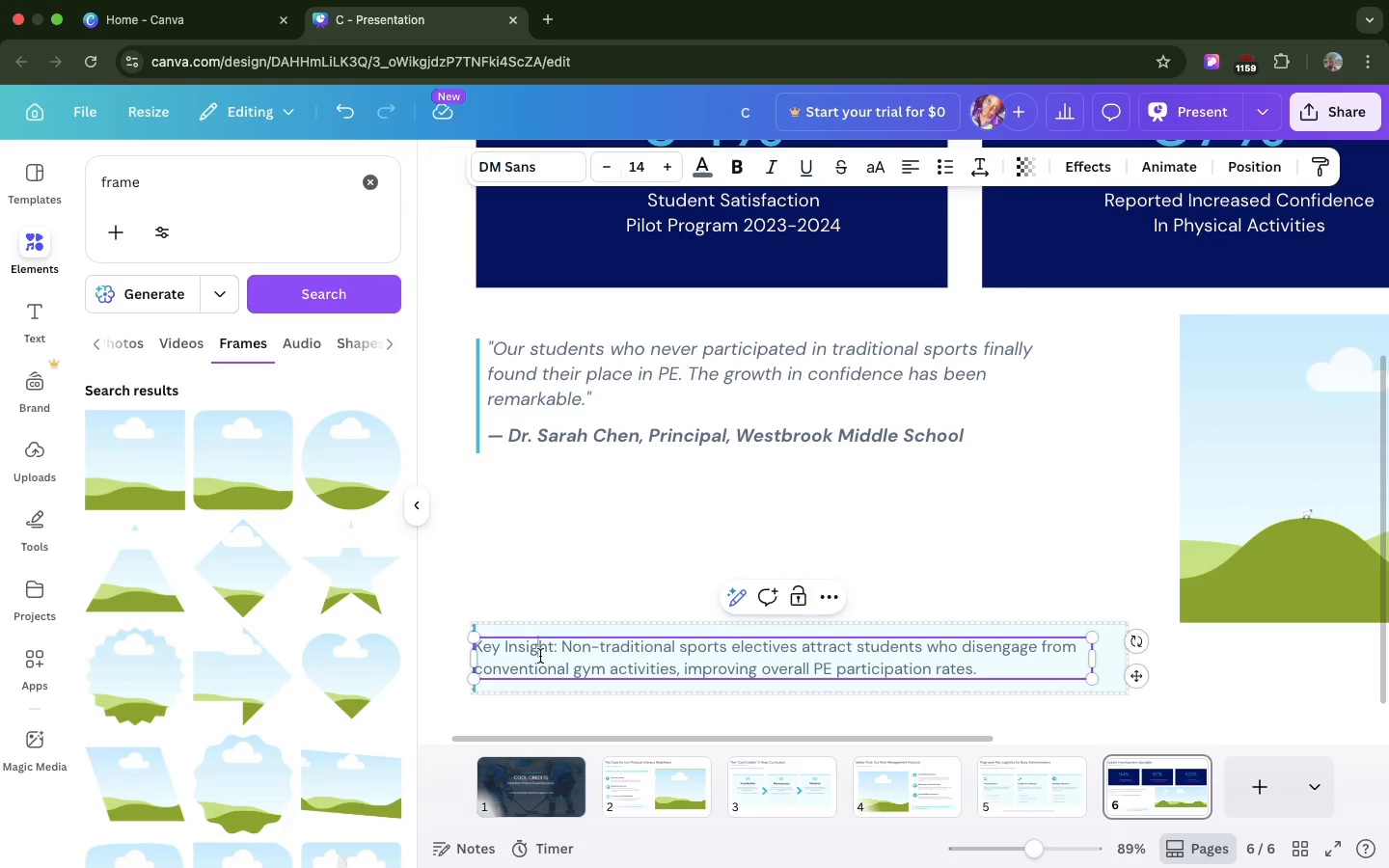 
double_click([540, 656])
 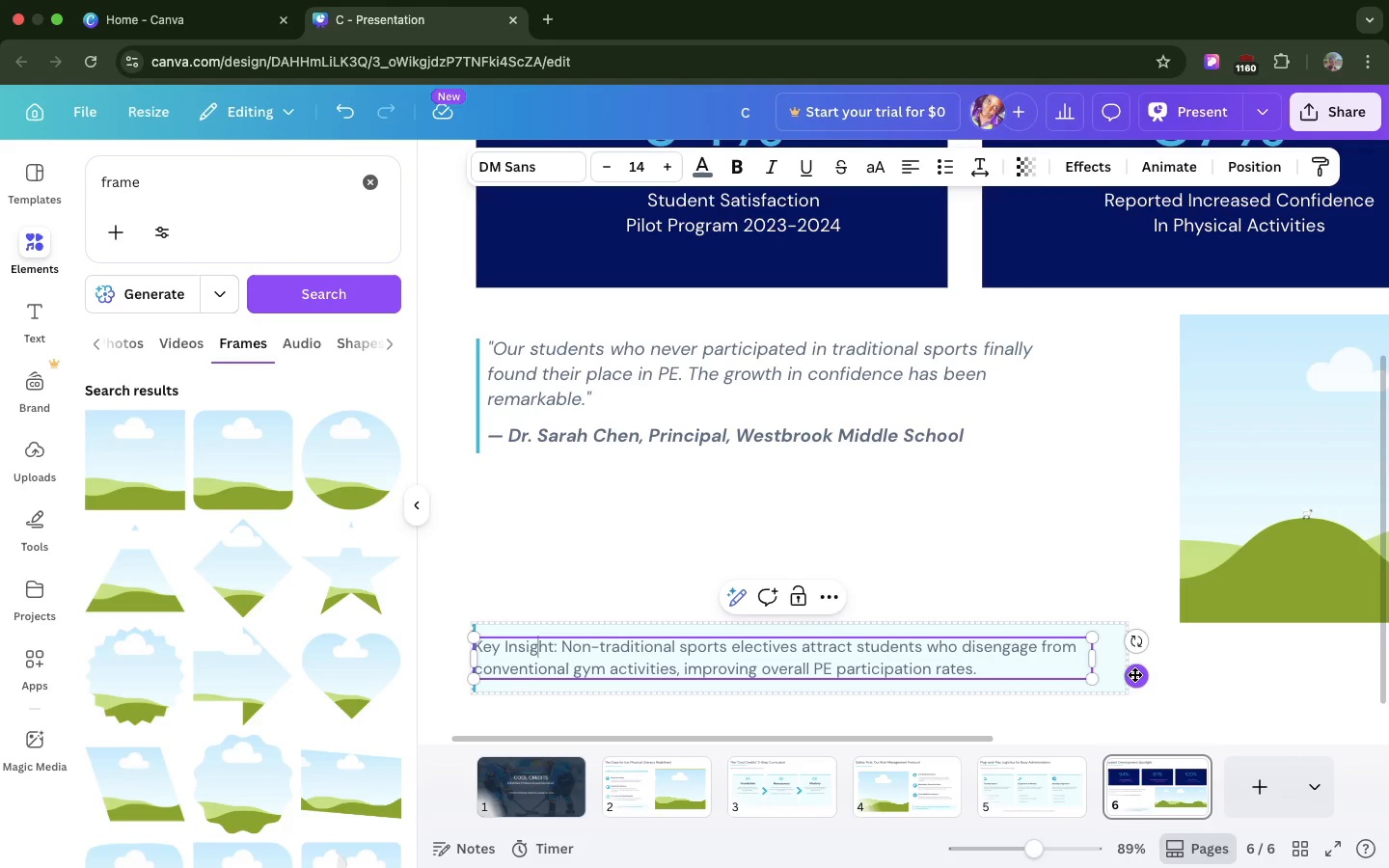 
left_click_drag(start_coordinate=[1134, 674], to_coordinate=[1152, 677])
 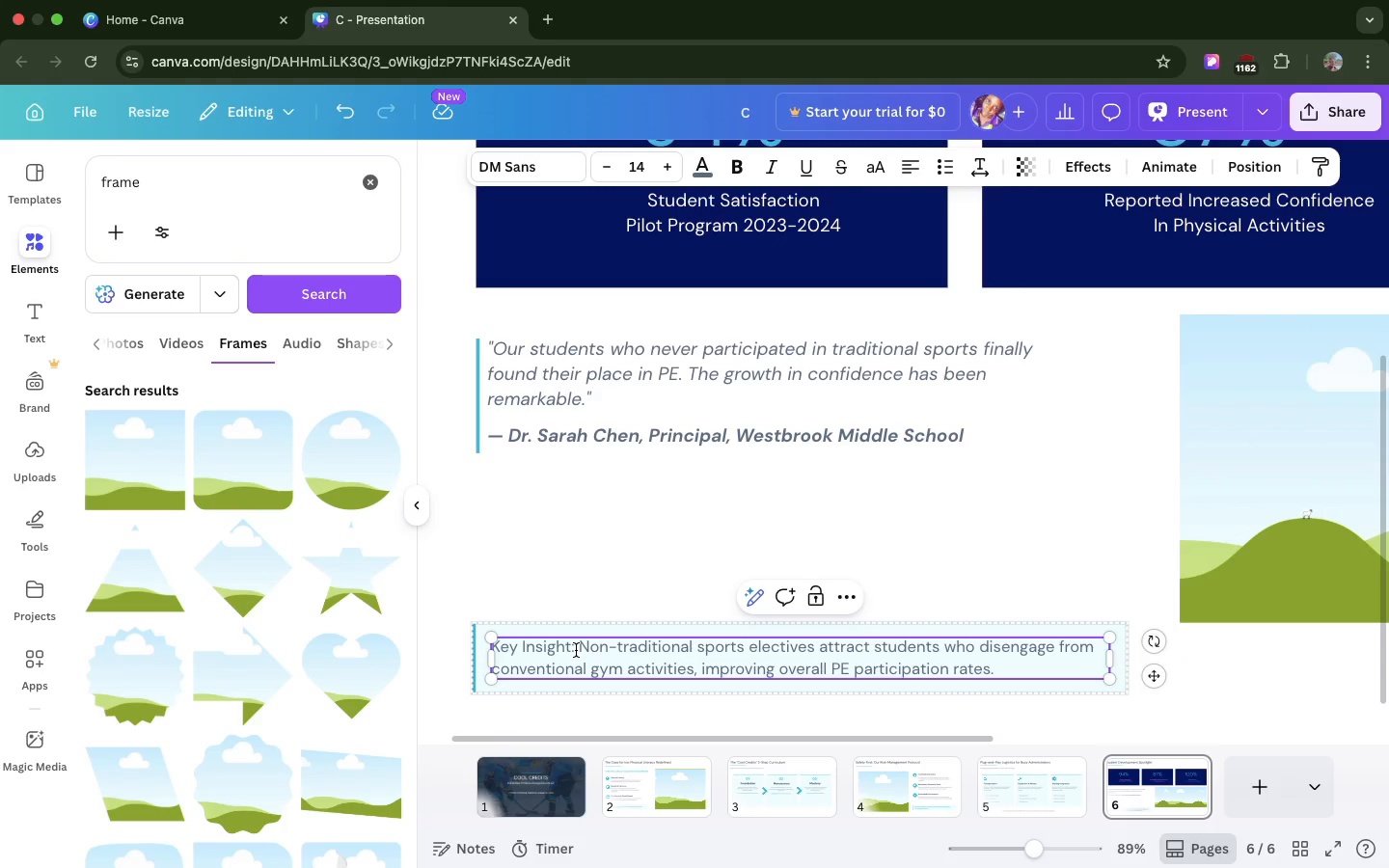 
left_click_drag(start_coordinate=[575, 650], to_coordinate=[495, 650])
 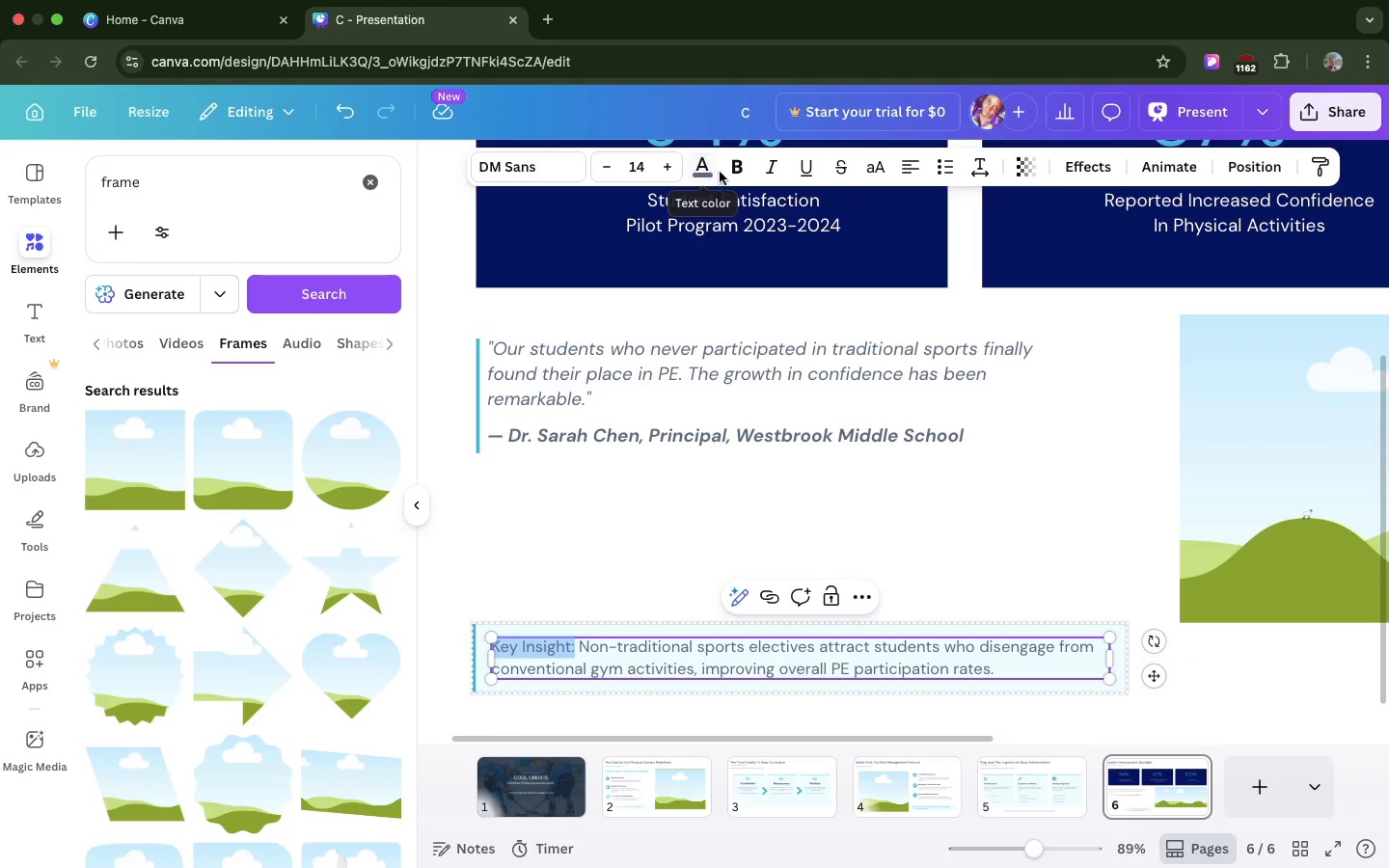 
left_click([727, 172])
 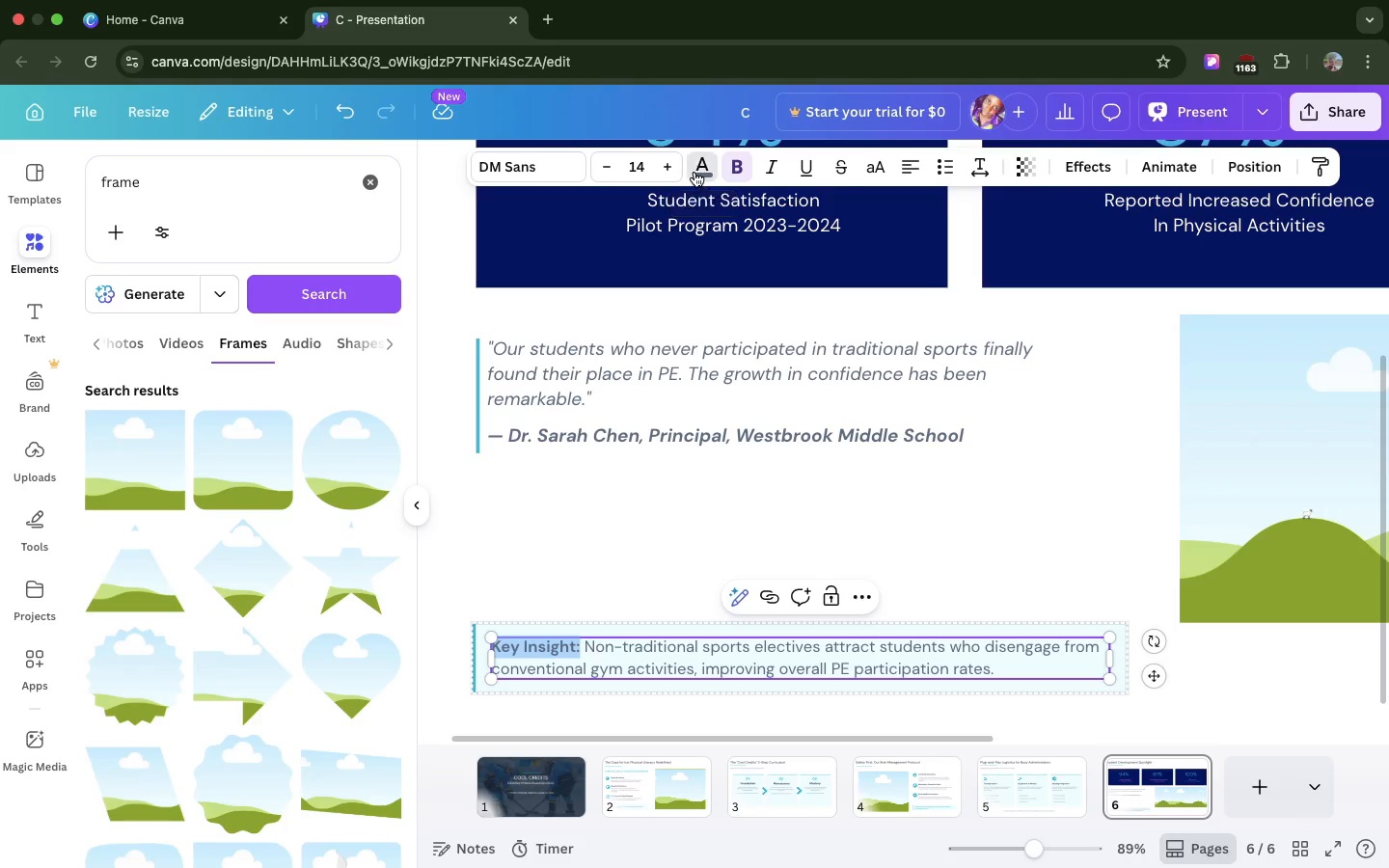 
left_click([694, 172])
 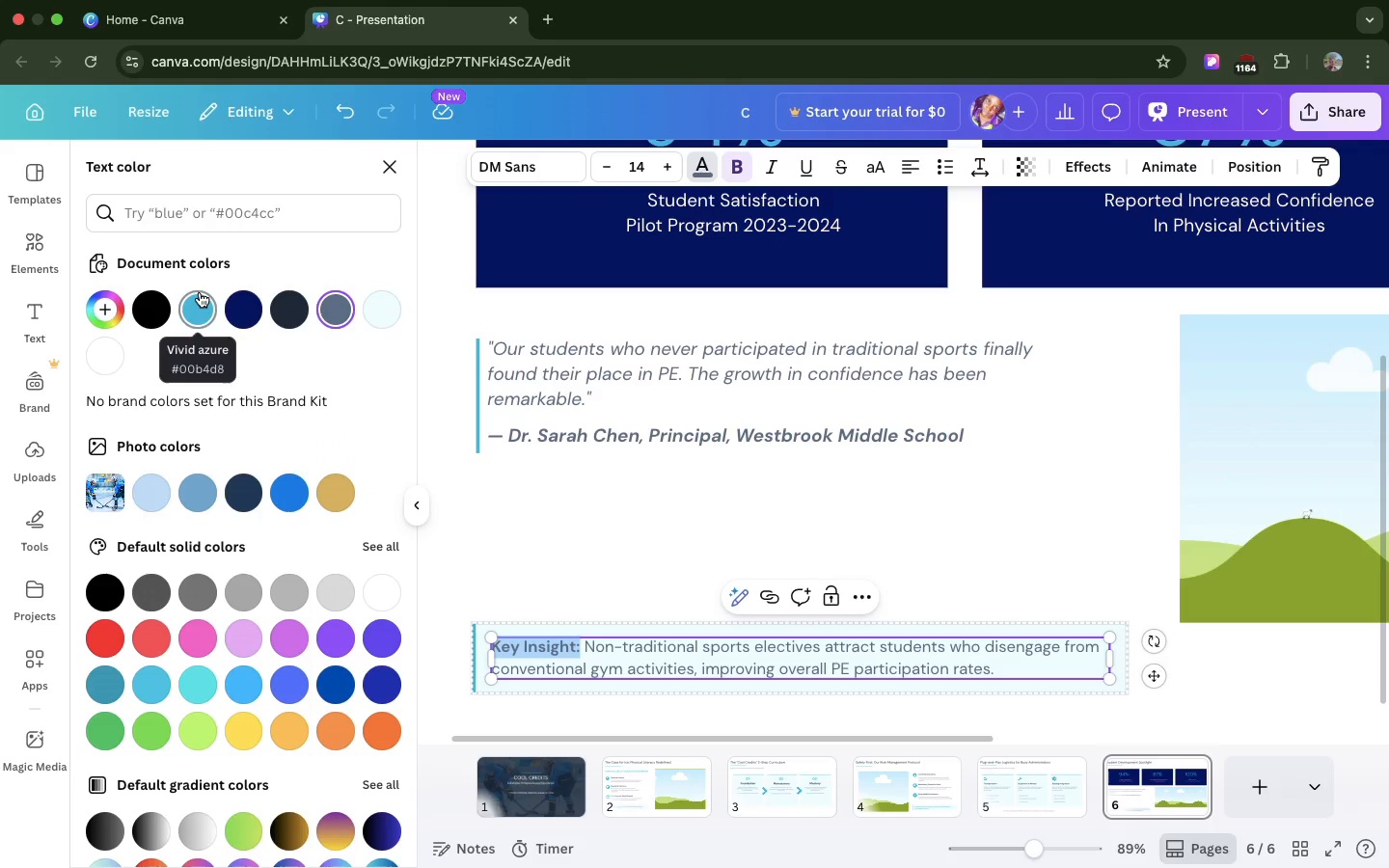 
left_click([200, 292])
 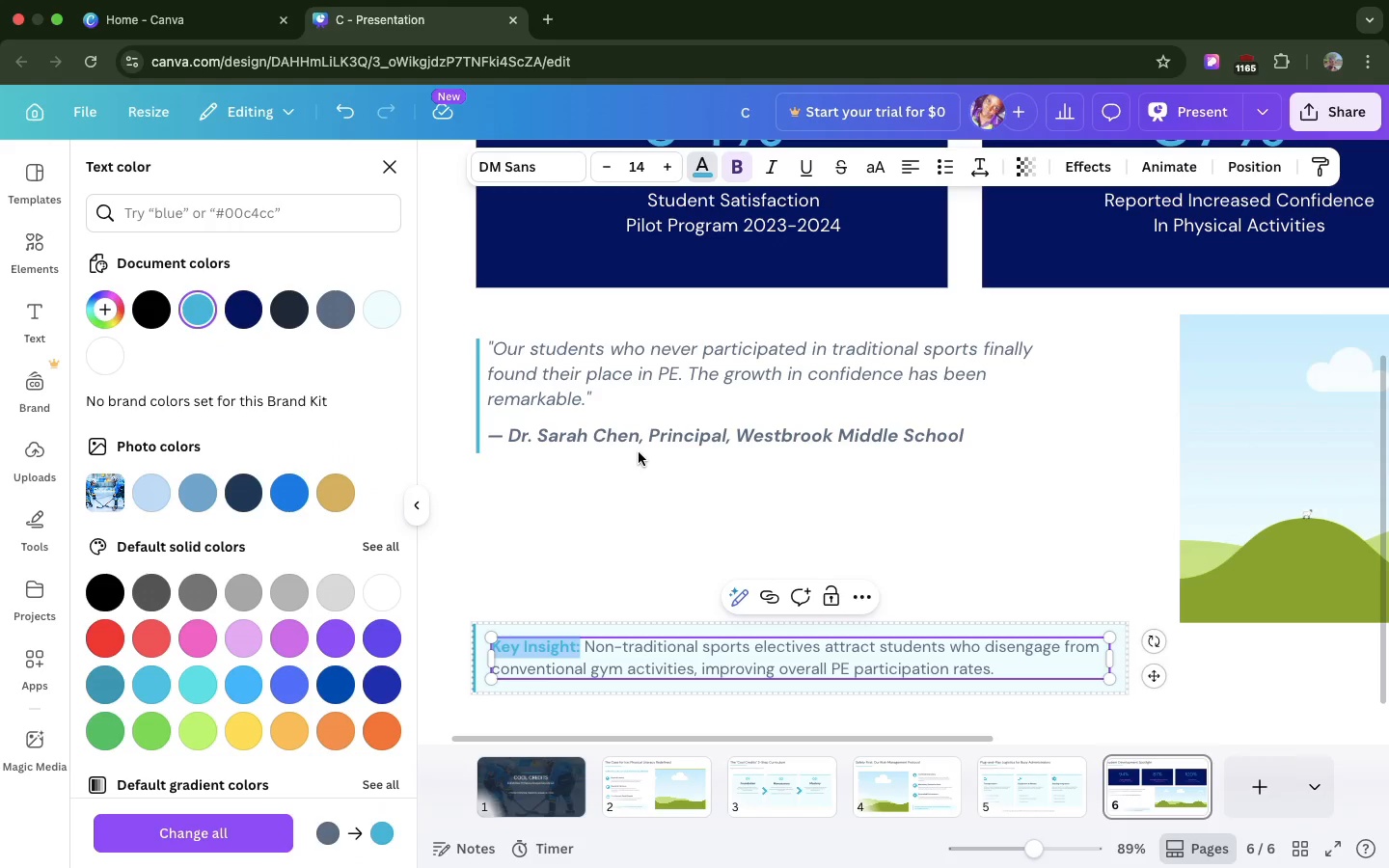 
left_click([639, 452])
 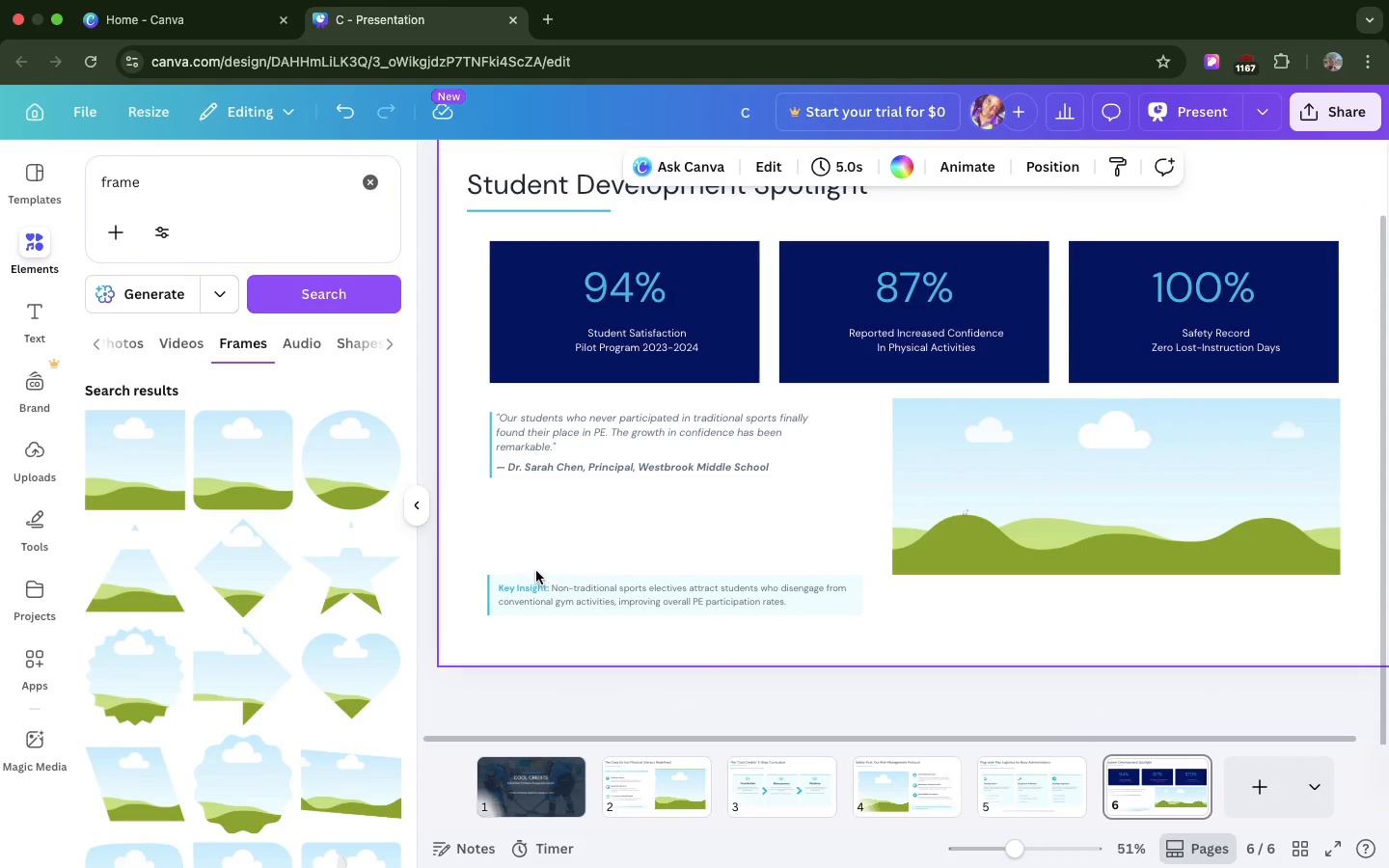 
wait(5.47)
 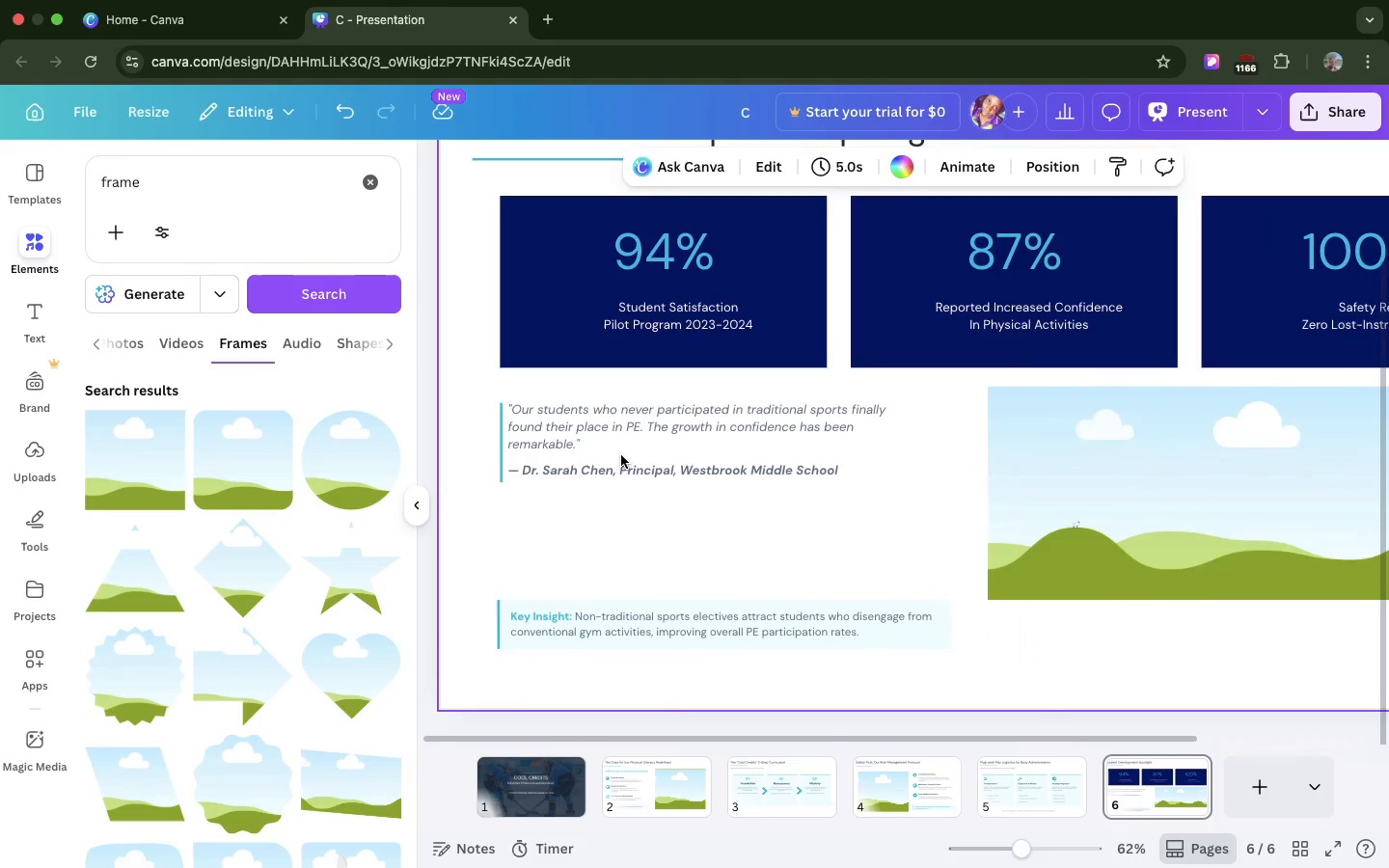 
left_click([531, 578])
 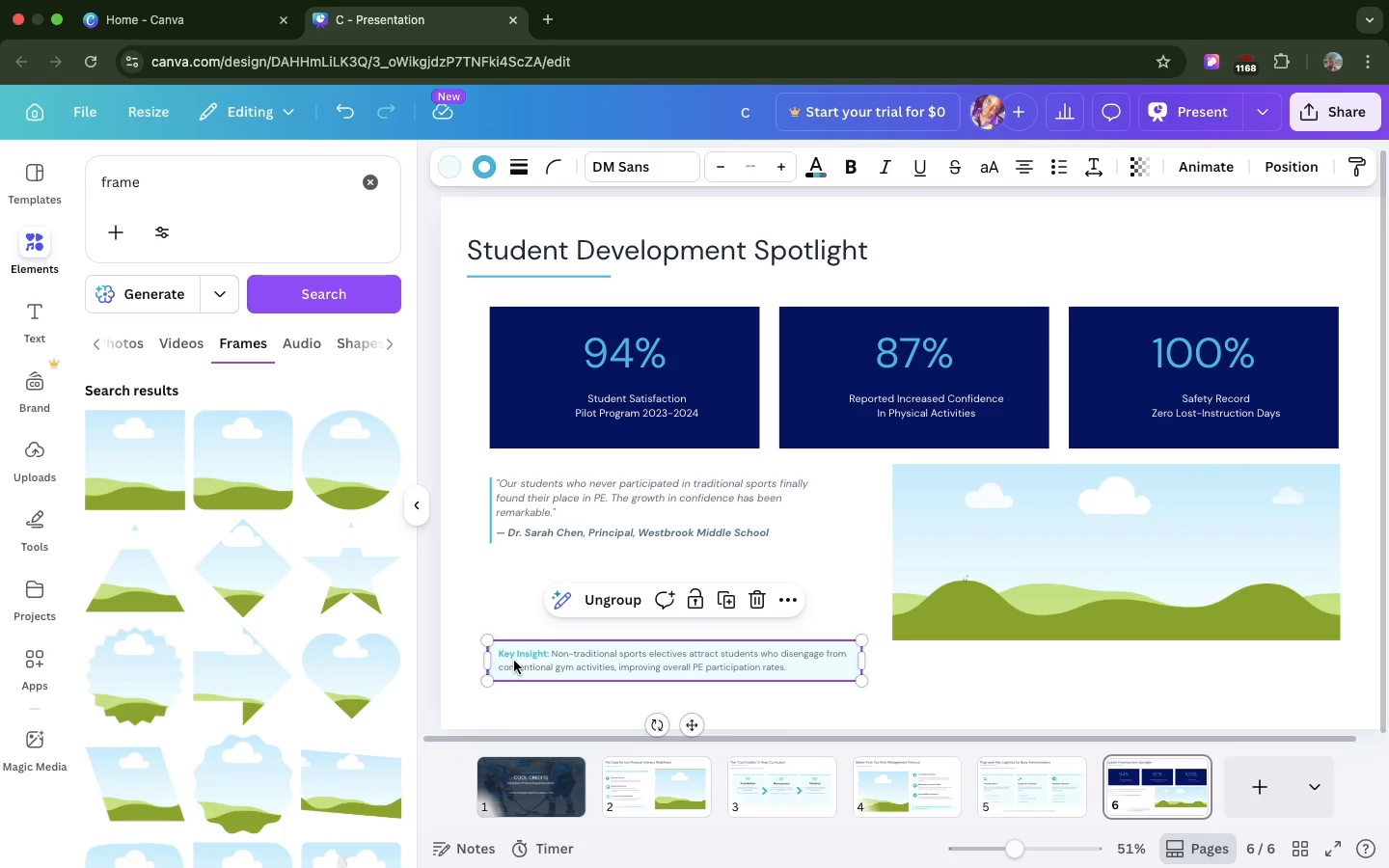 
left_click_drag(start_coordinate=[514, 660], to_coordinate=[517, 678])
 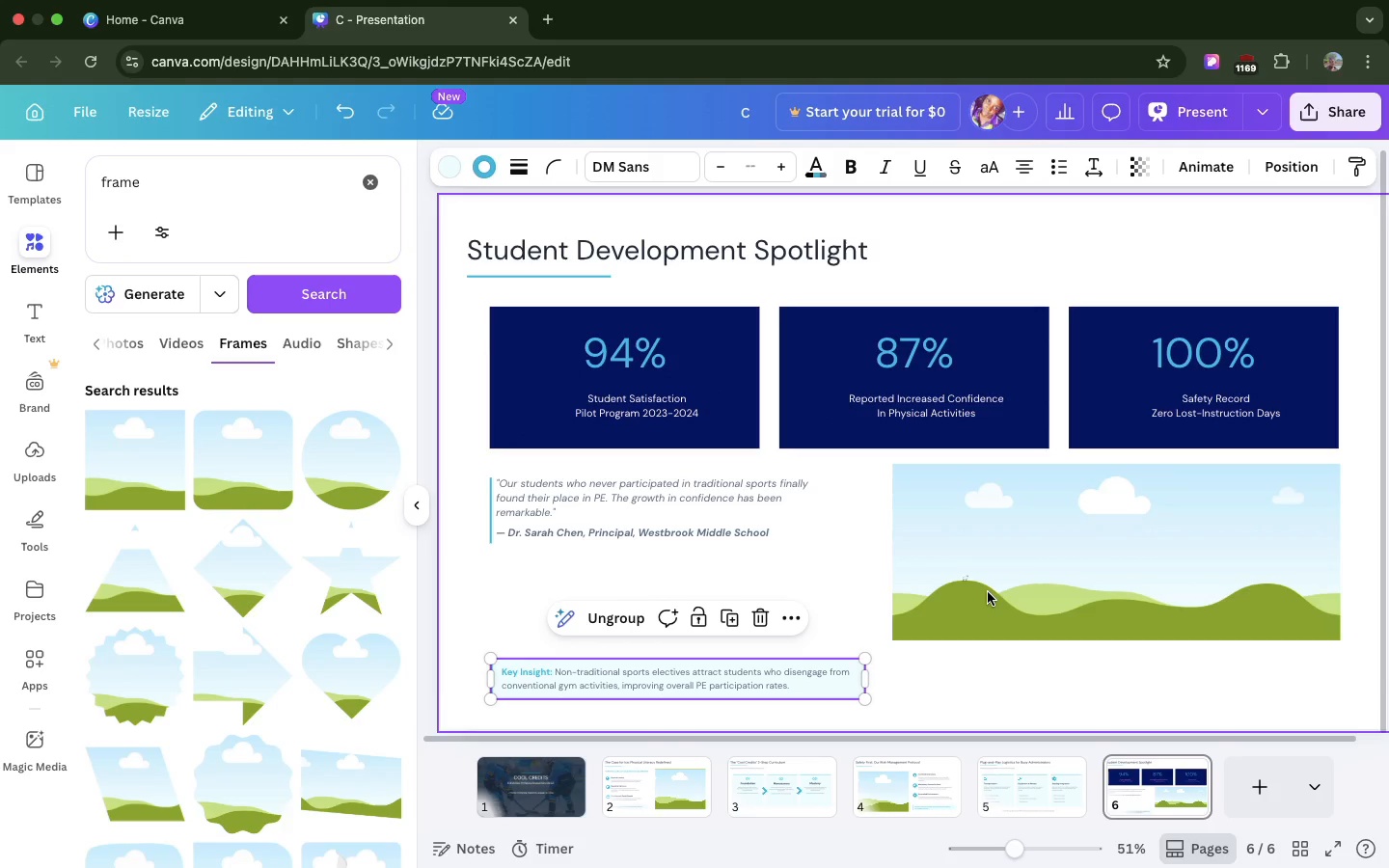 
left_click([985, 582])
 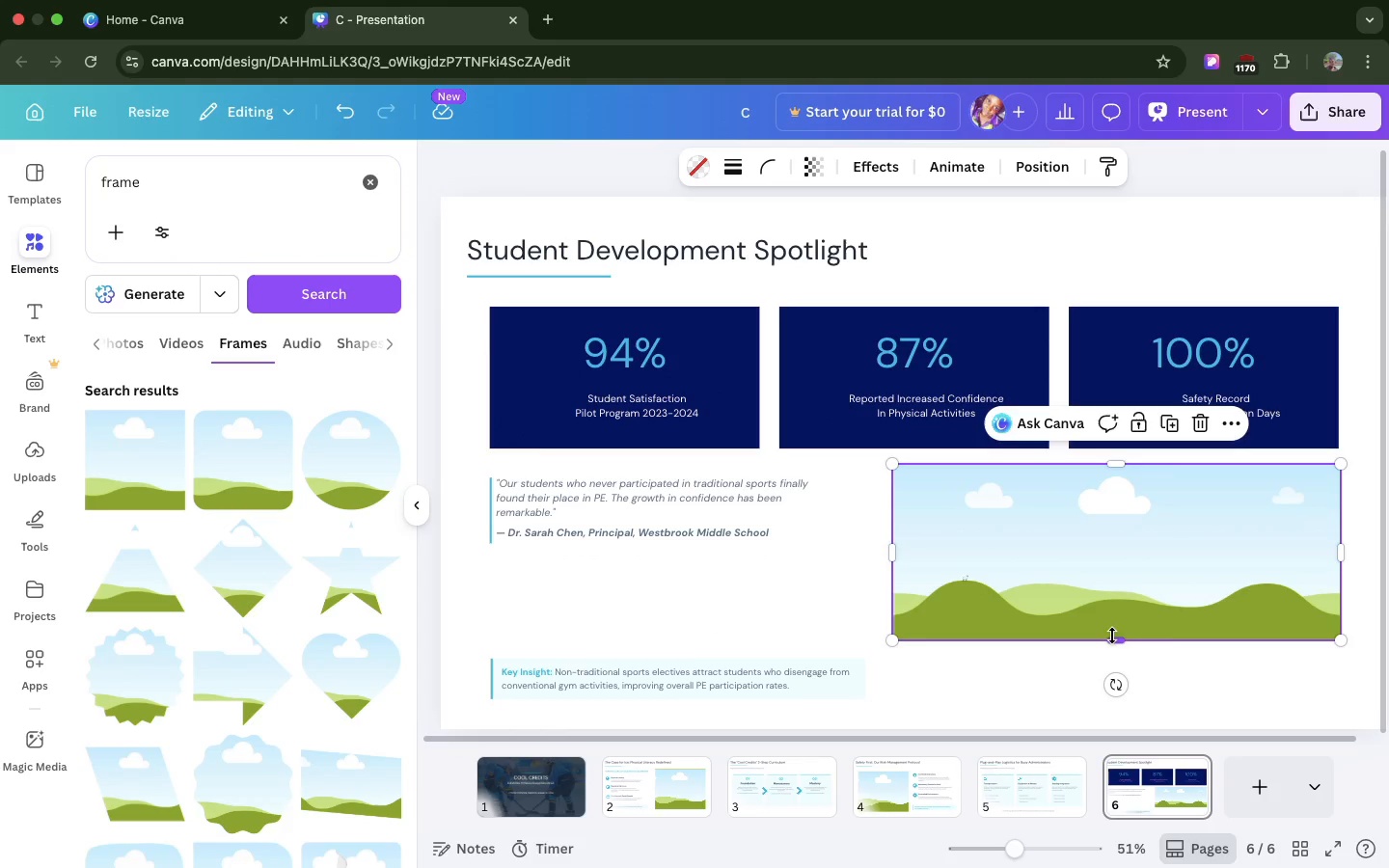 
left_click_drag(start_coordinate=[1112, 636], to_coordinate=[1108, 689])
 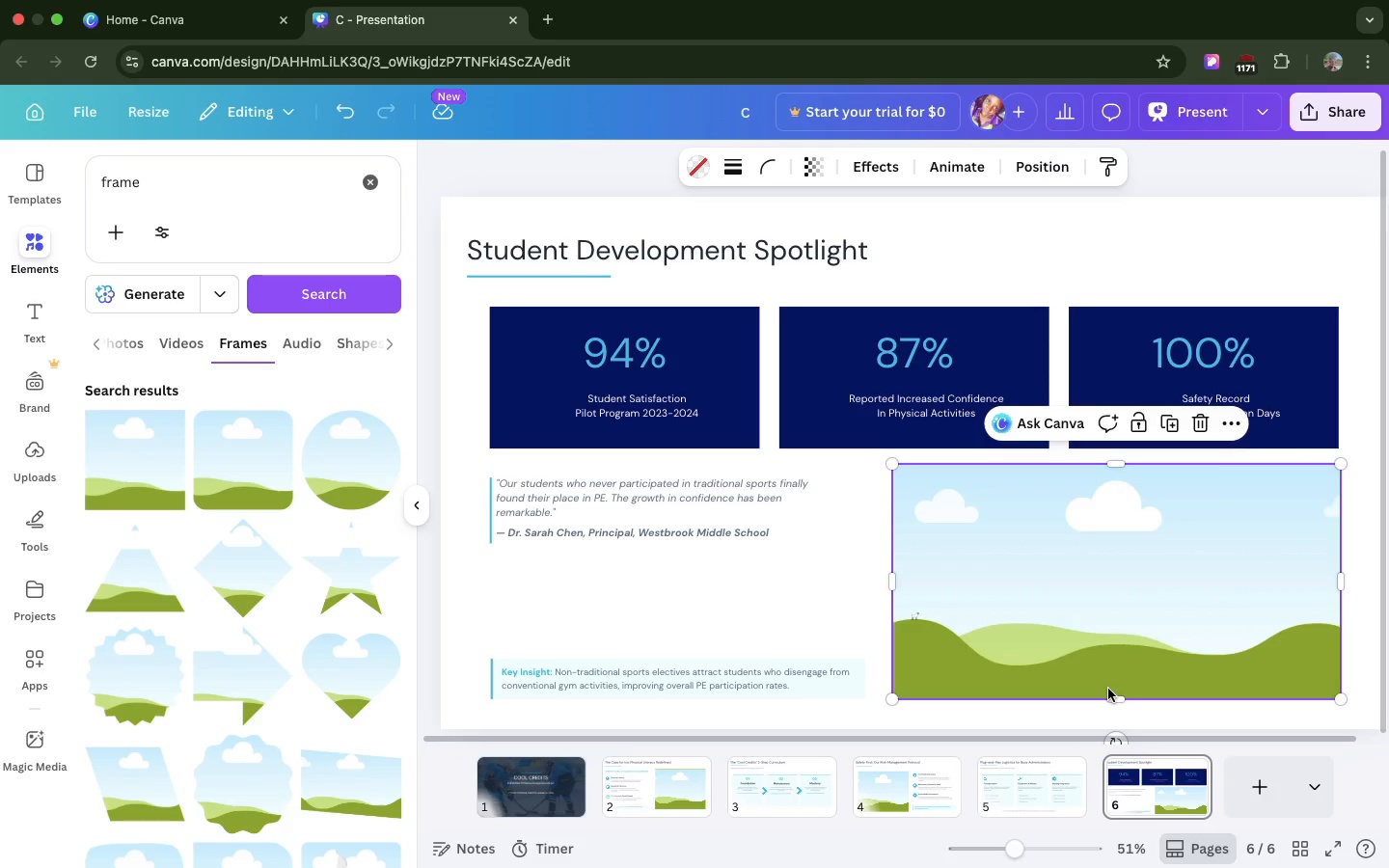 
wait(10.97)
 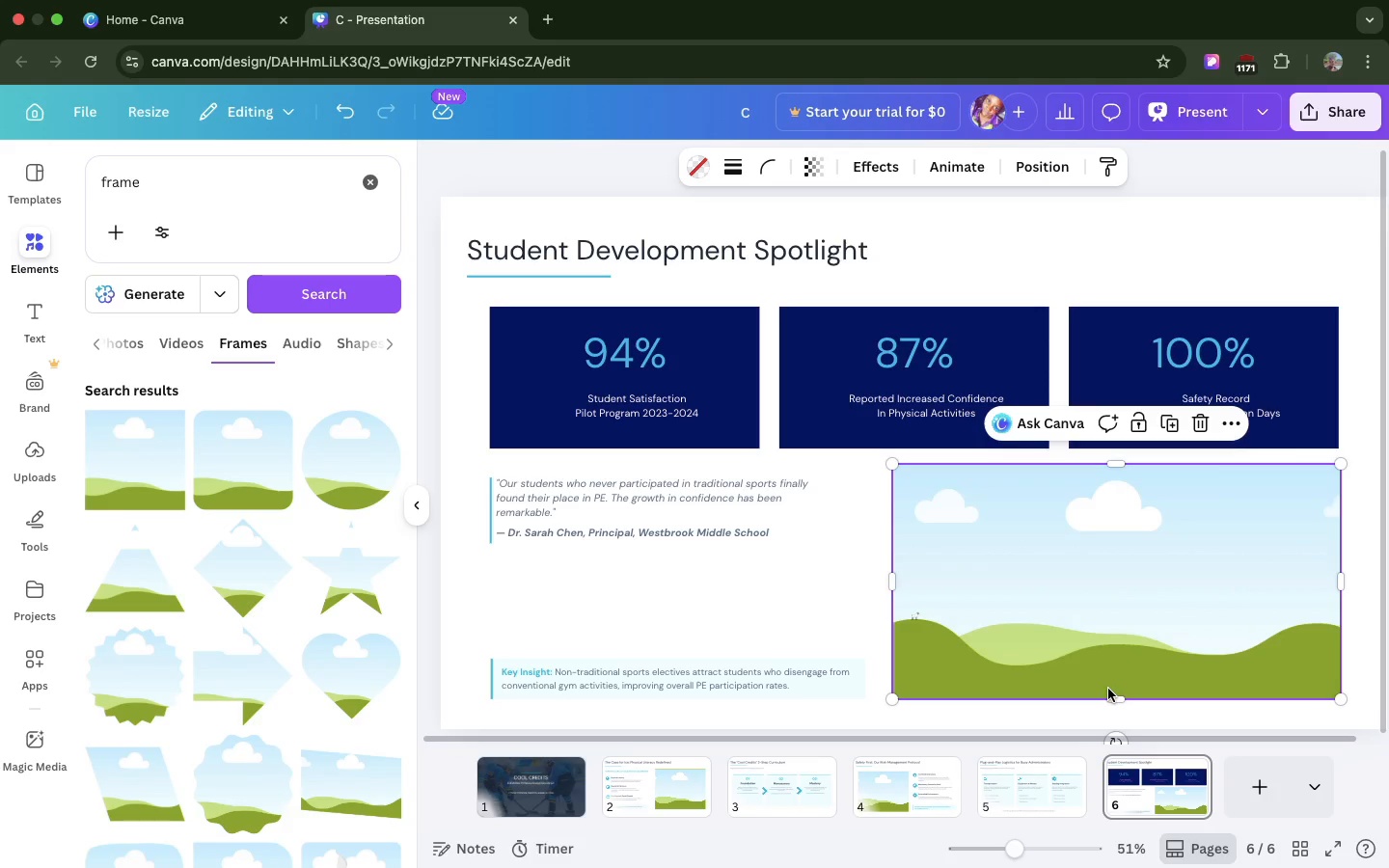 
left_click([768, 789])
 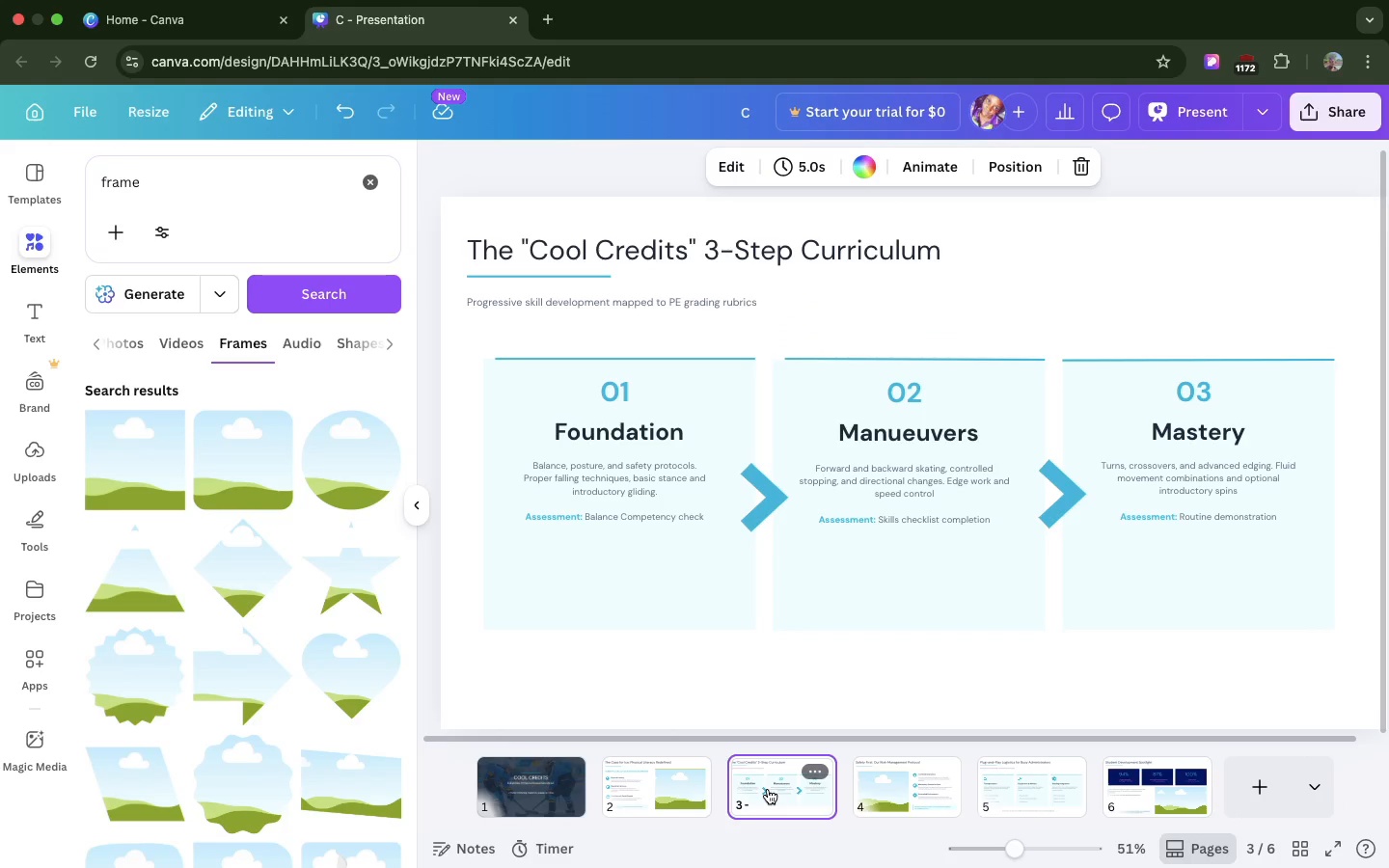 
key(Meta+D)
 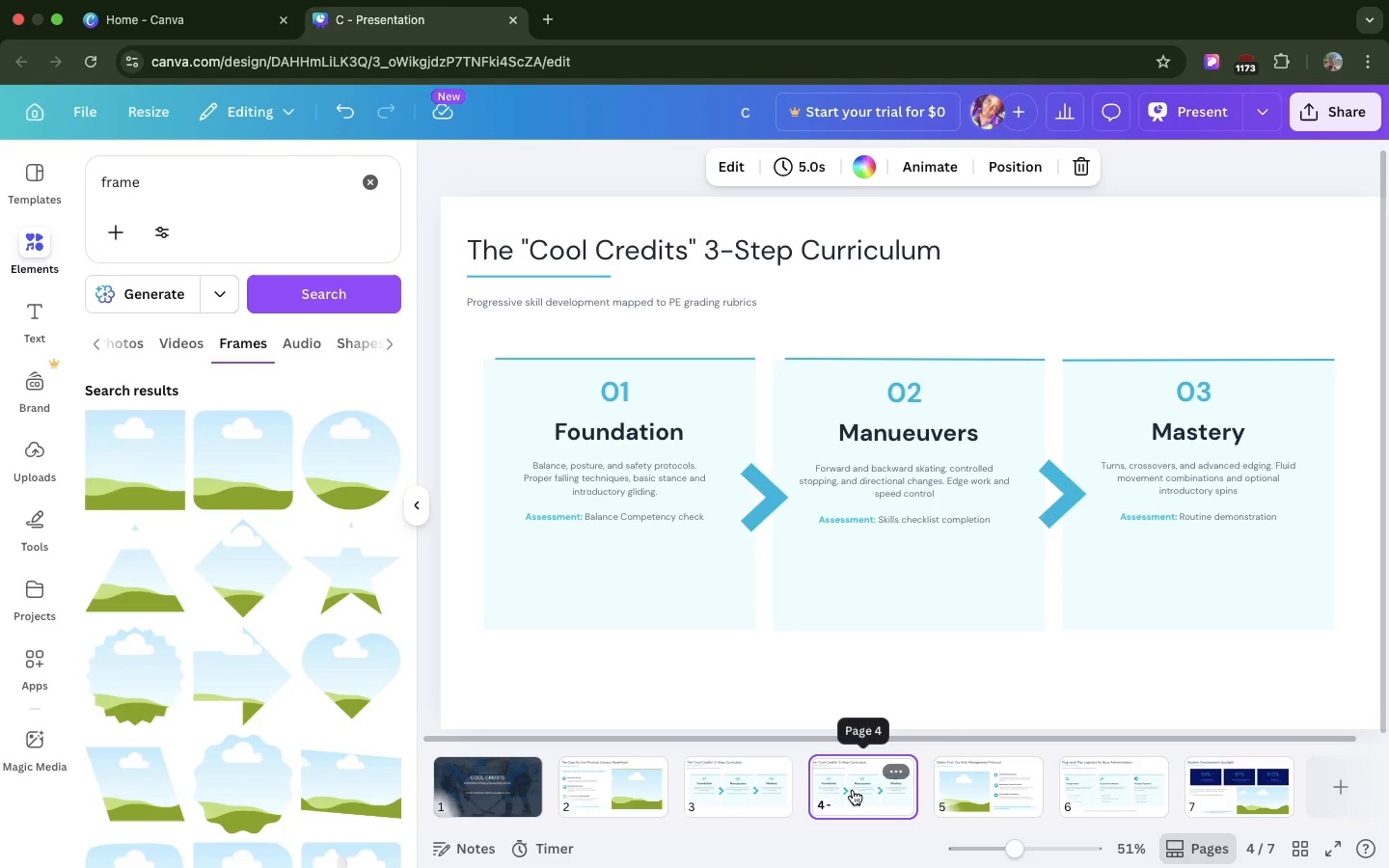 
left_click_drag(start_coordinate=[853, 790], to_coordinate=[1146, 795])
 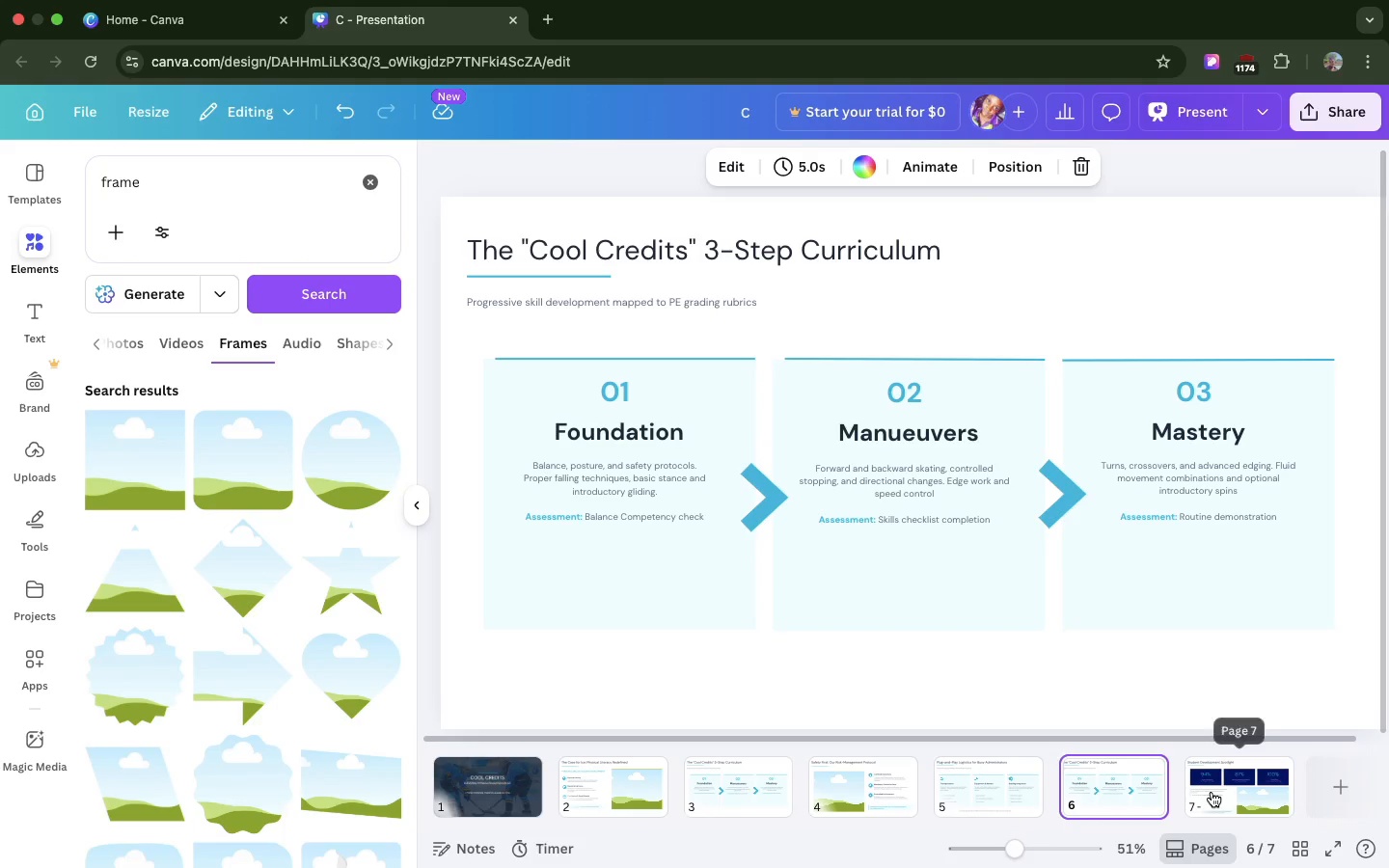 
left_click_drag(start_coordinate=[1212, 792], to_coordinate=[1097, 794])
 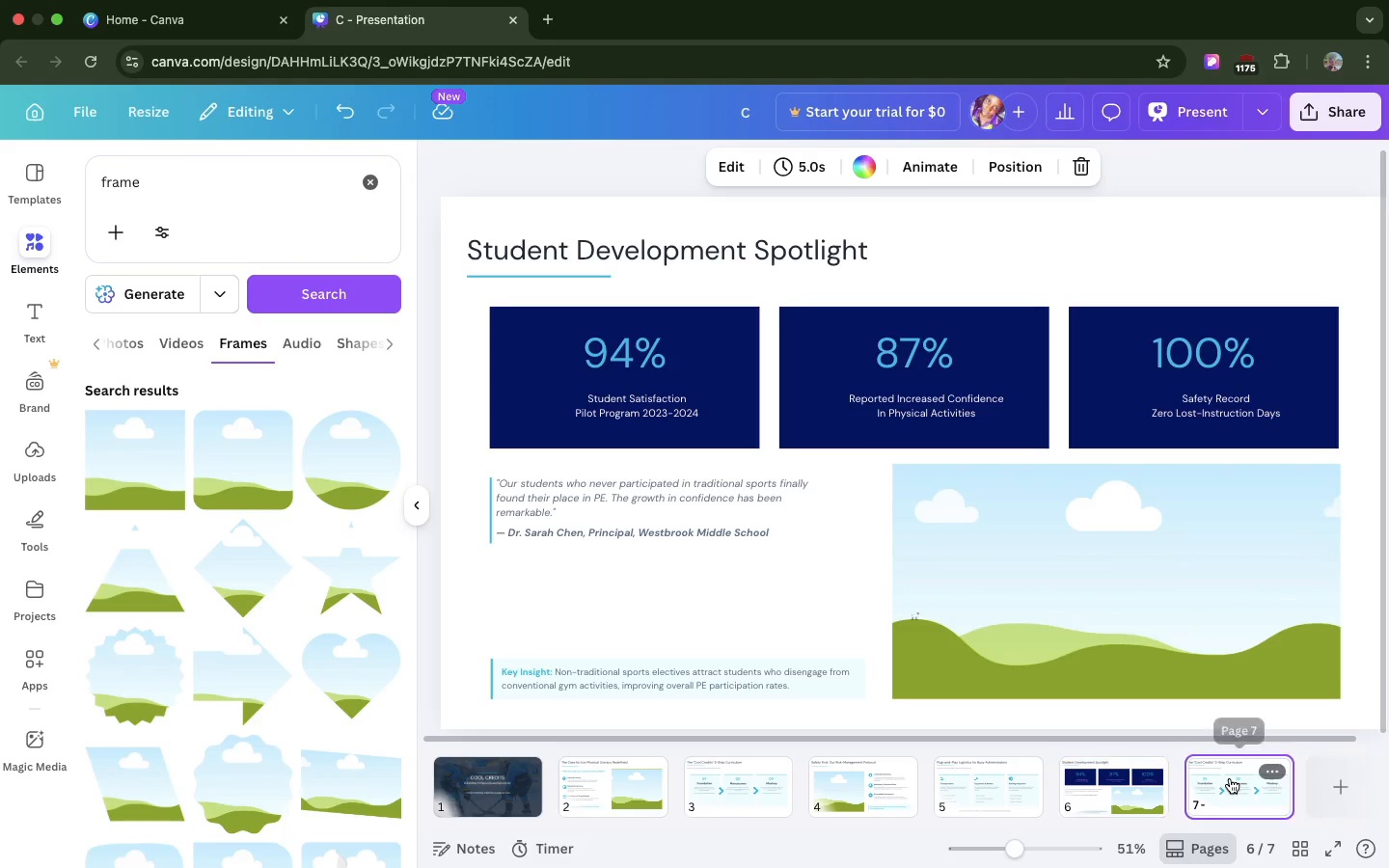 
left_click([1230, 778])
 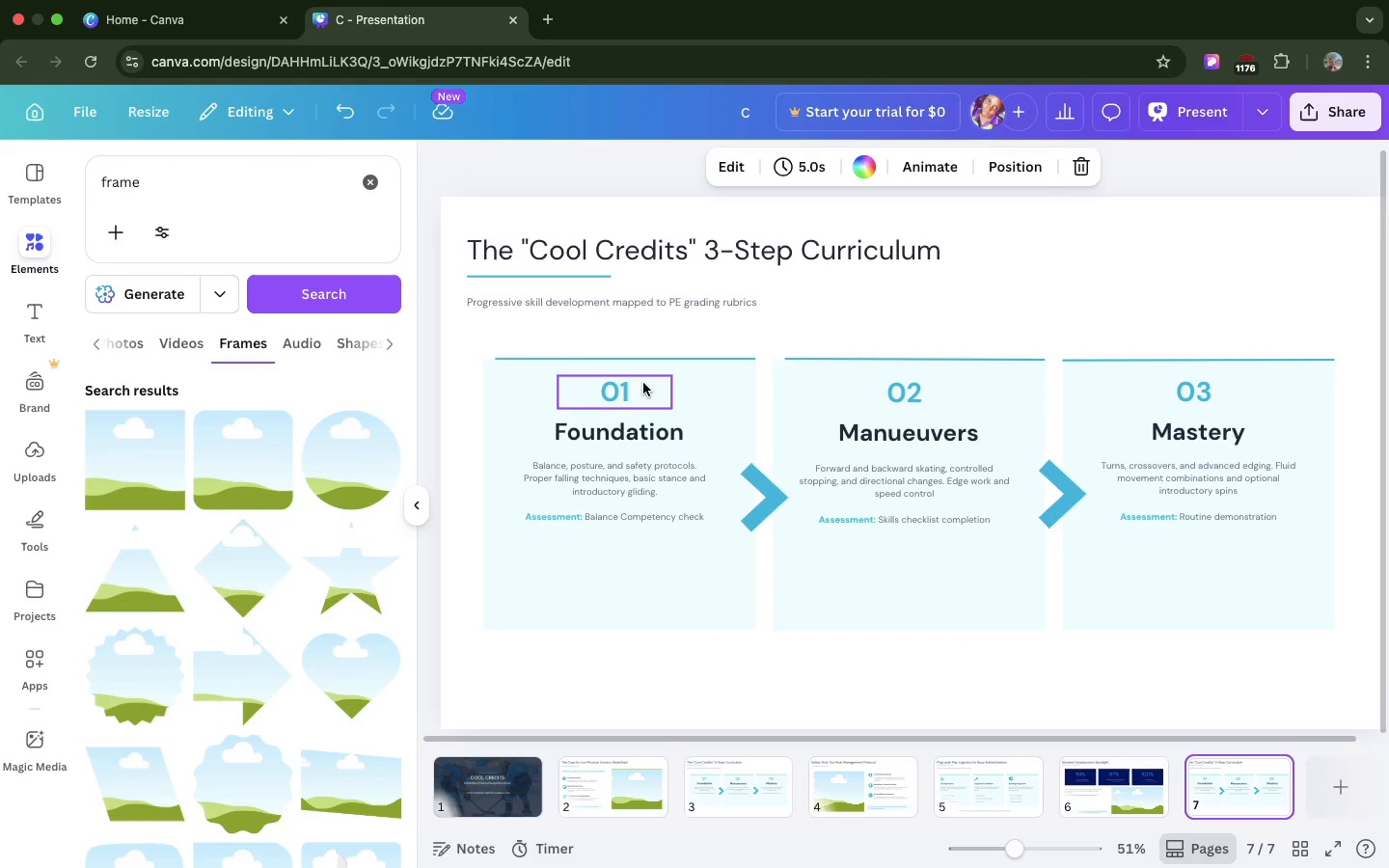 
left_click([641, 386])
 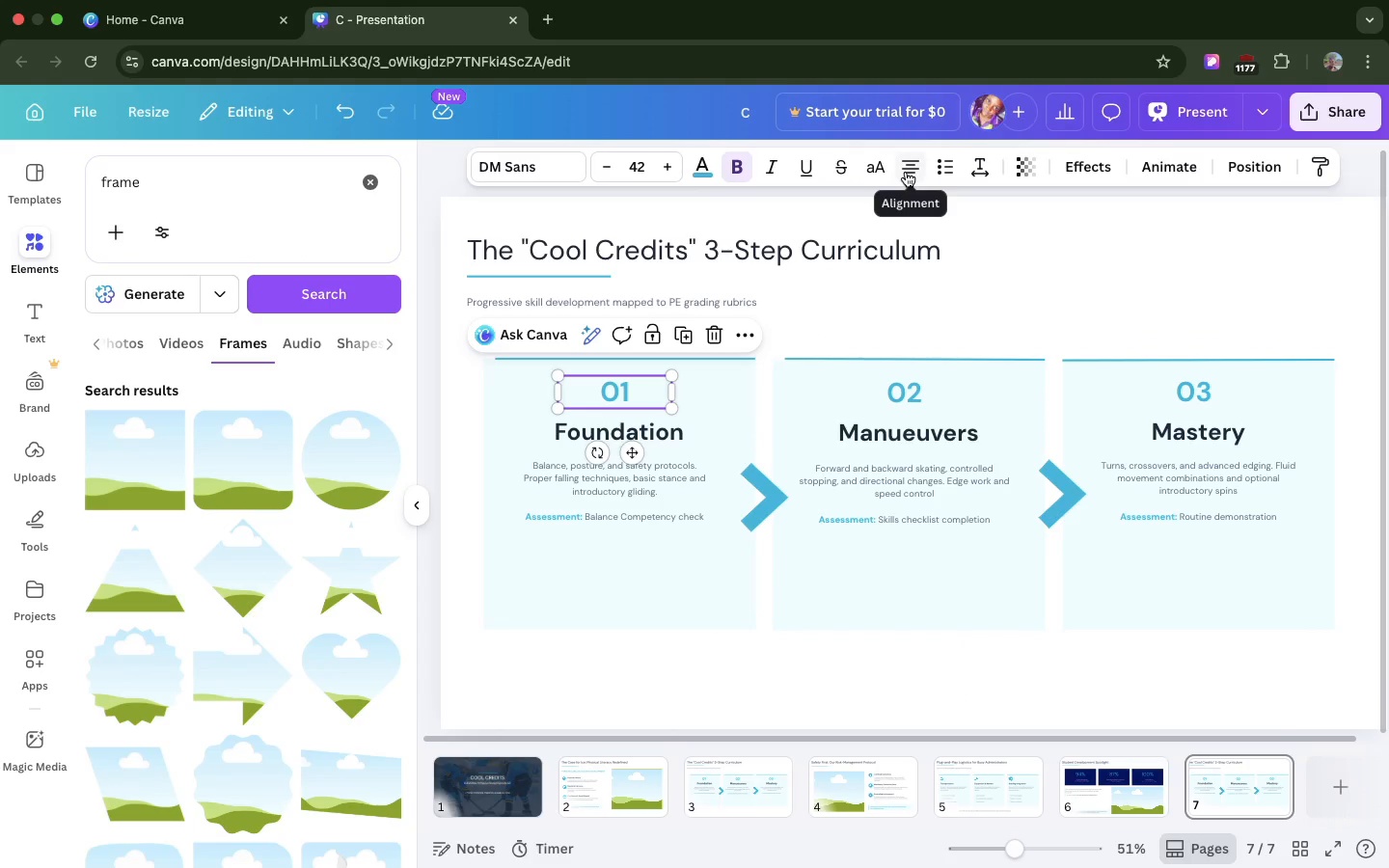 
left_click([906, 172])
 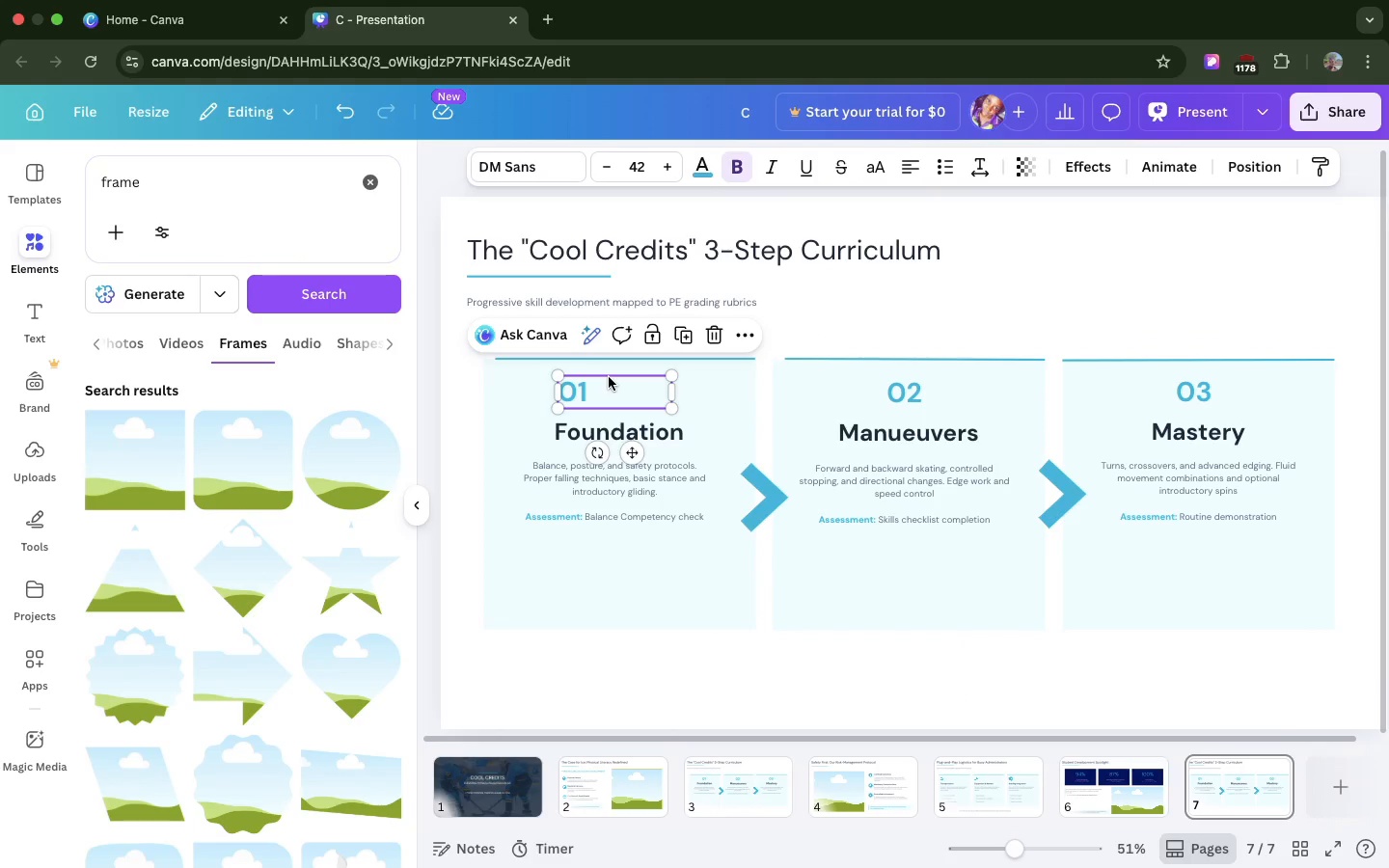 
left_click_drag(start_coordinate=[609, 377], to_coordinate=[547, 379])
 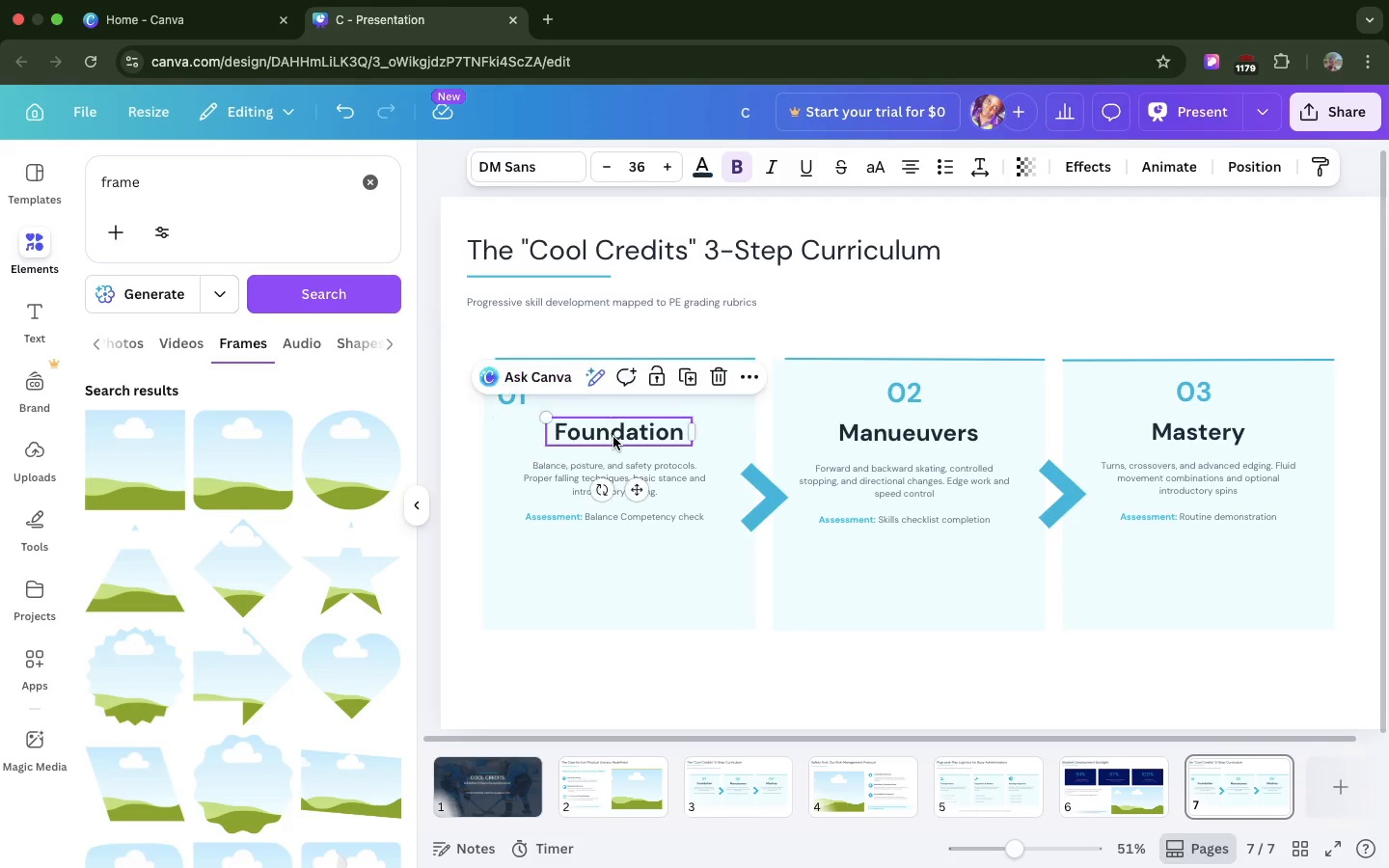 
left_click_drag(start_coordinate=[613, 437], to_coordinate=[568, 440])
 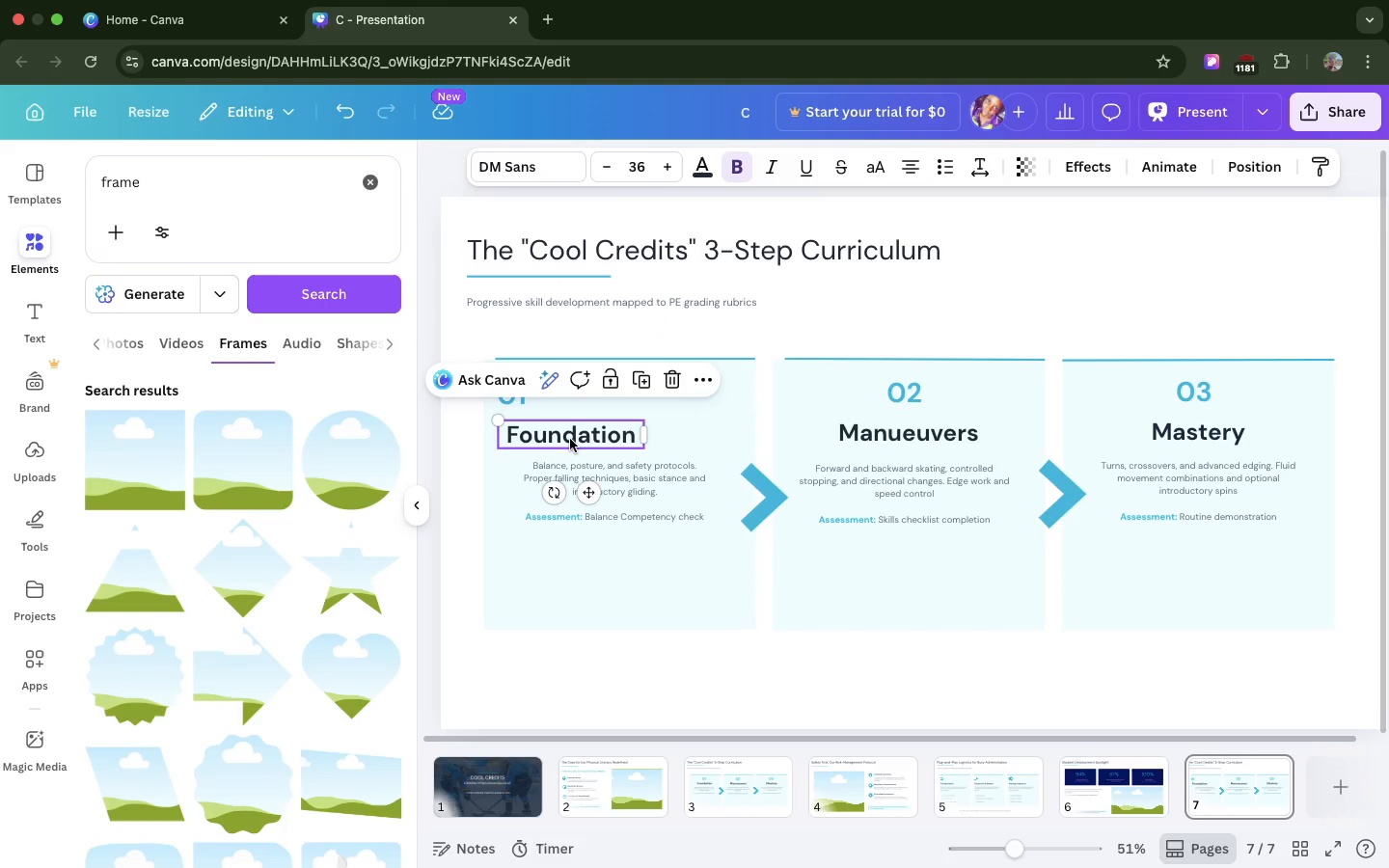 
wait(6.74)
 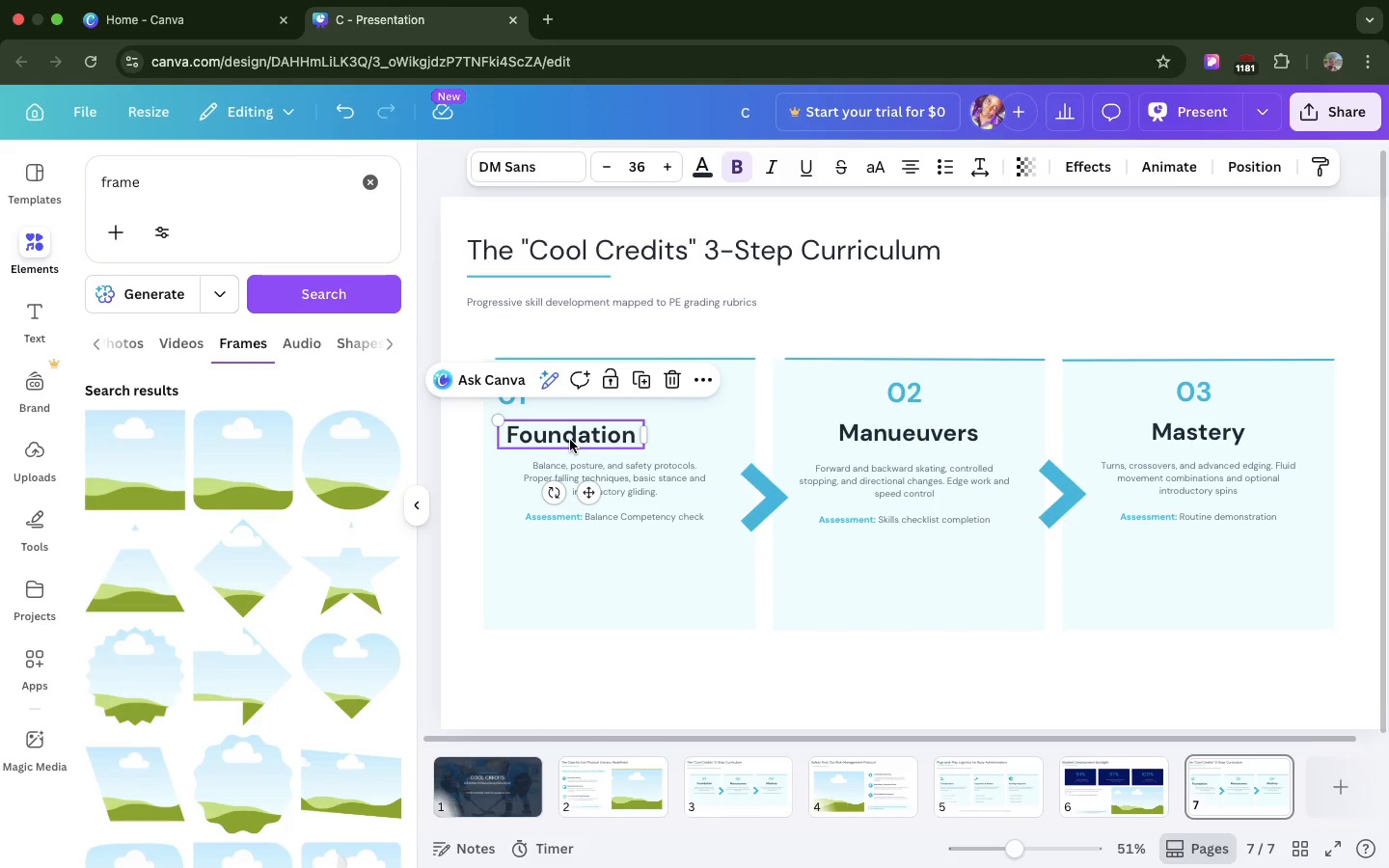 
double_click([570, 439])
 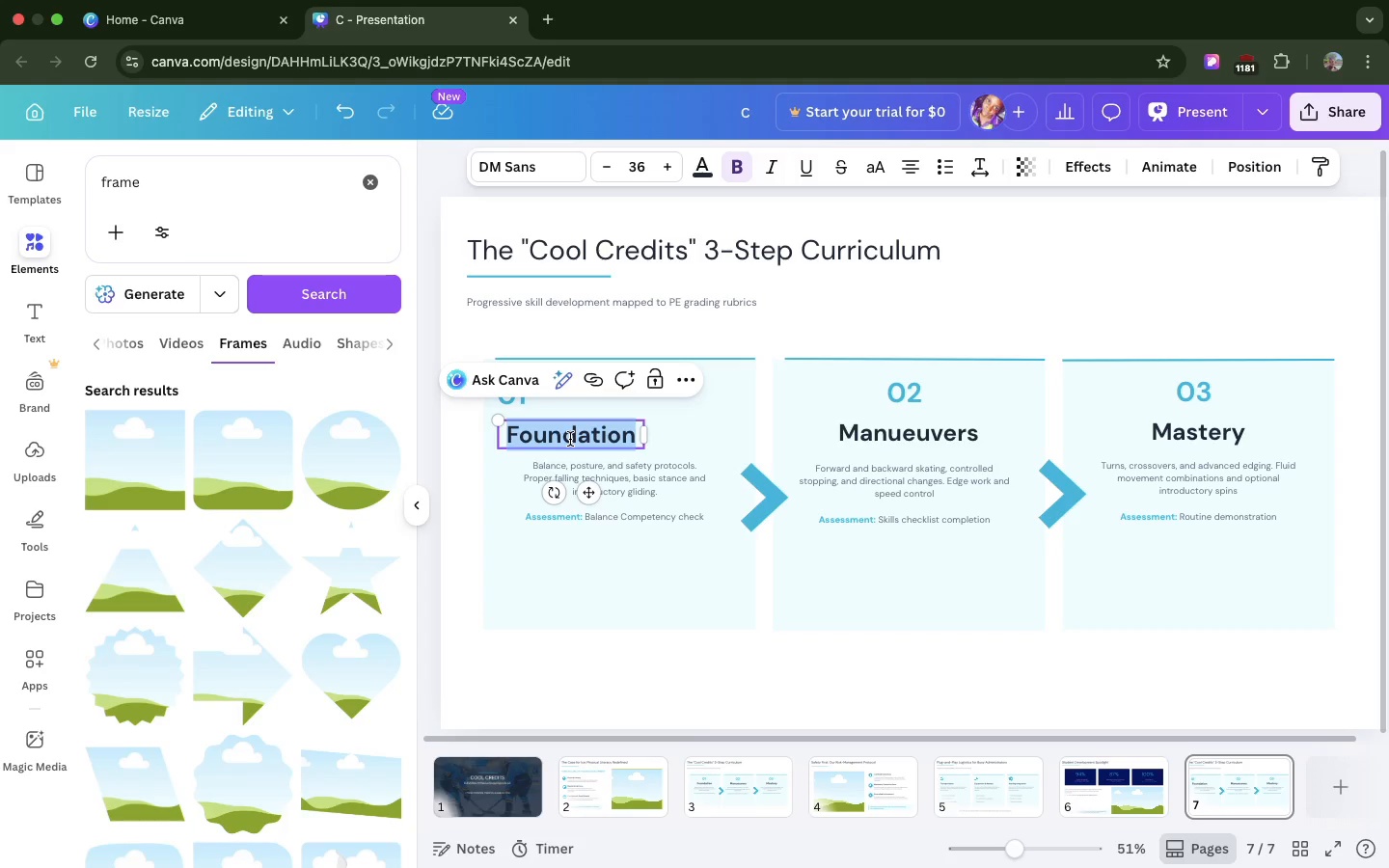 
key(Meta+V)
 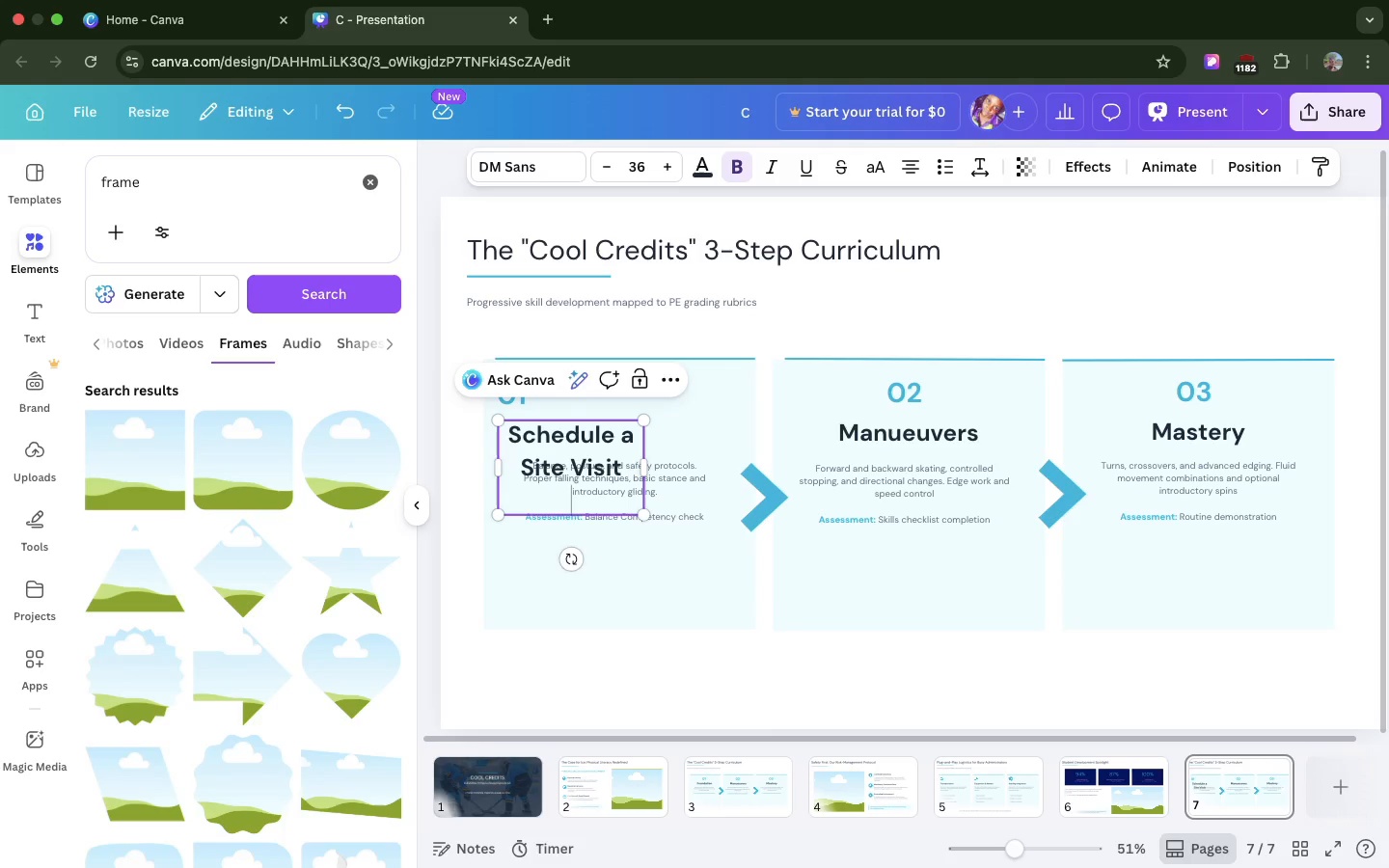 
key(Backspace)
 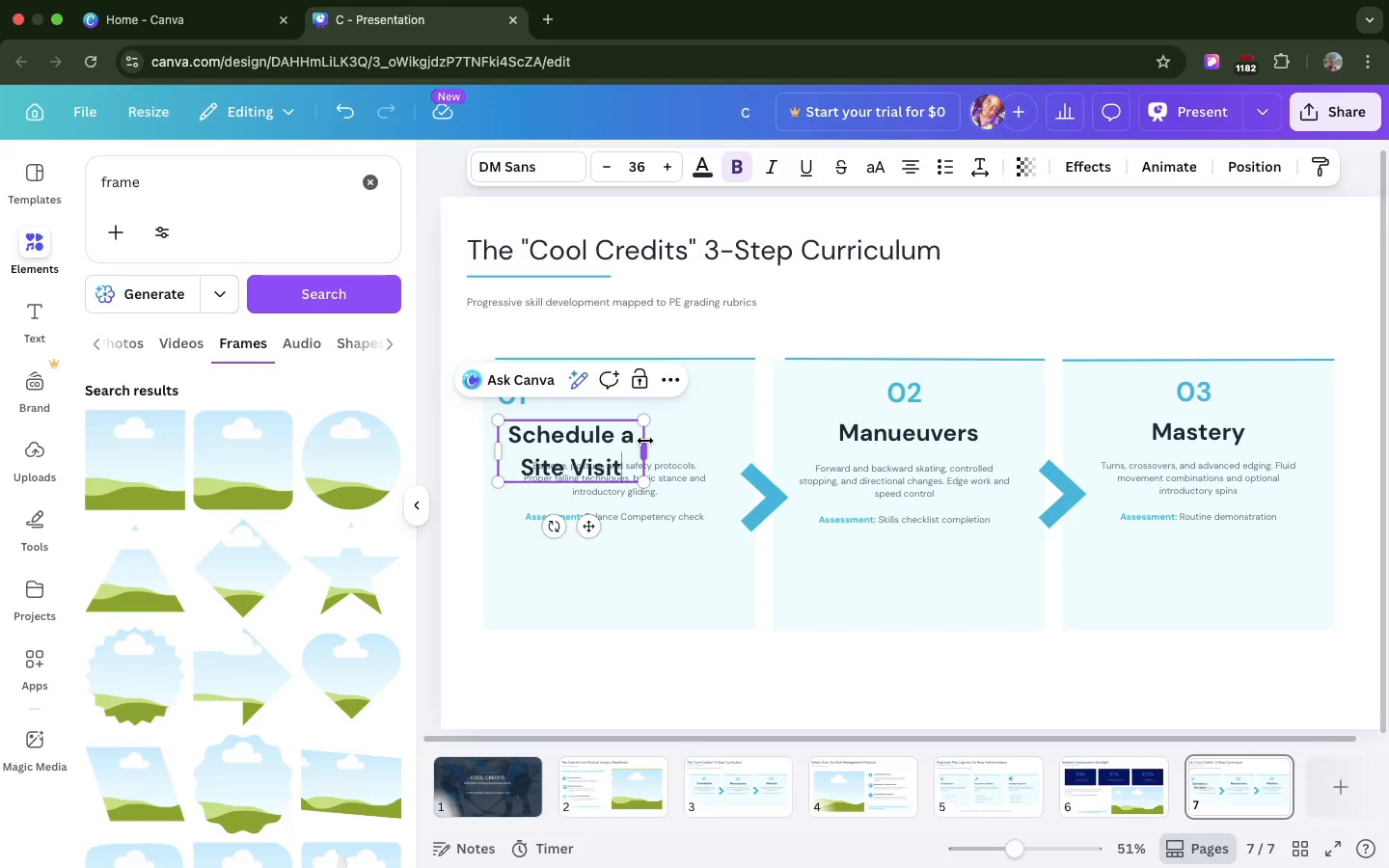 
left_click_drag(start_coordinate=[645, 441], to_coordinate=[719, 425])
 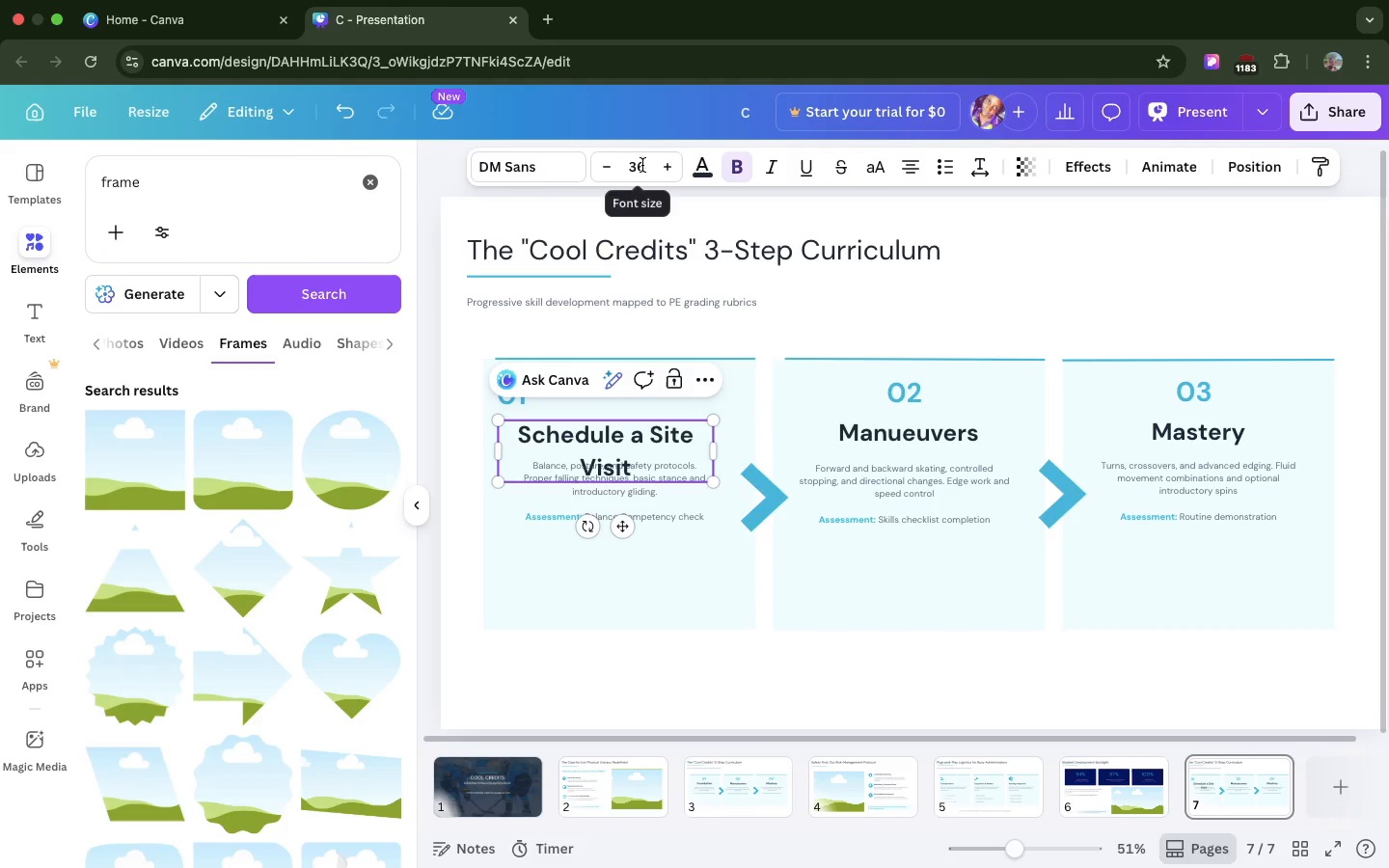 
left_click([642, 165])
 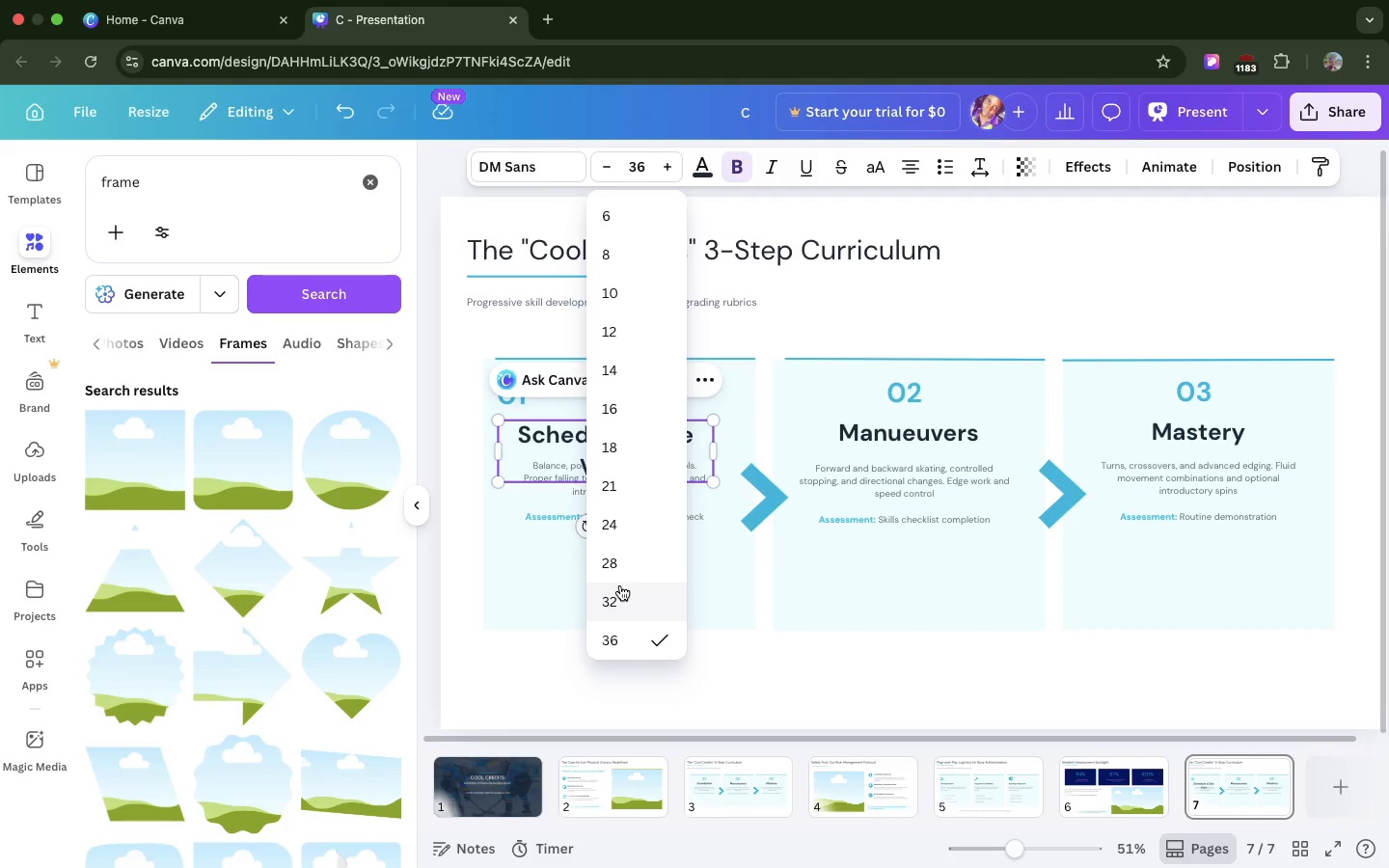 
left_click([620, 585])
 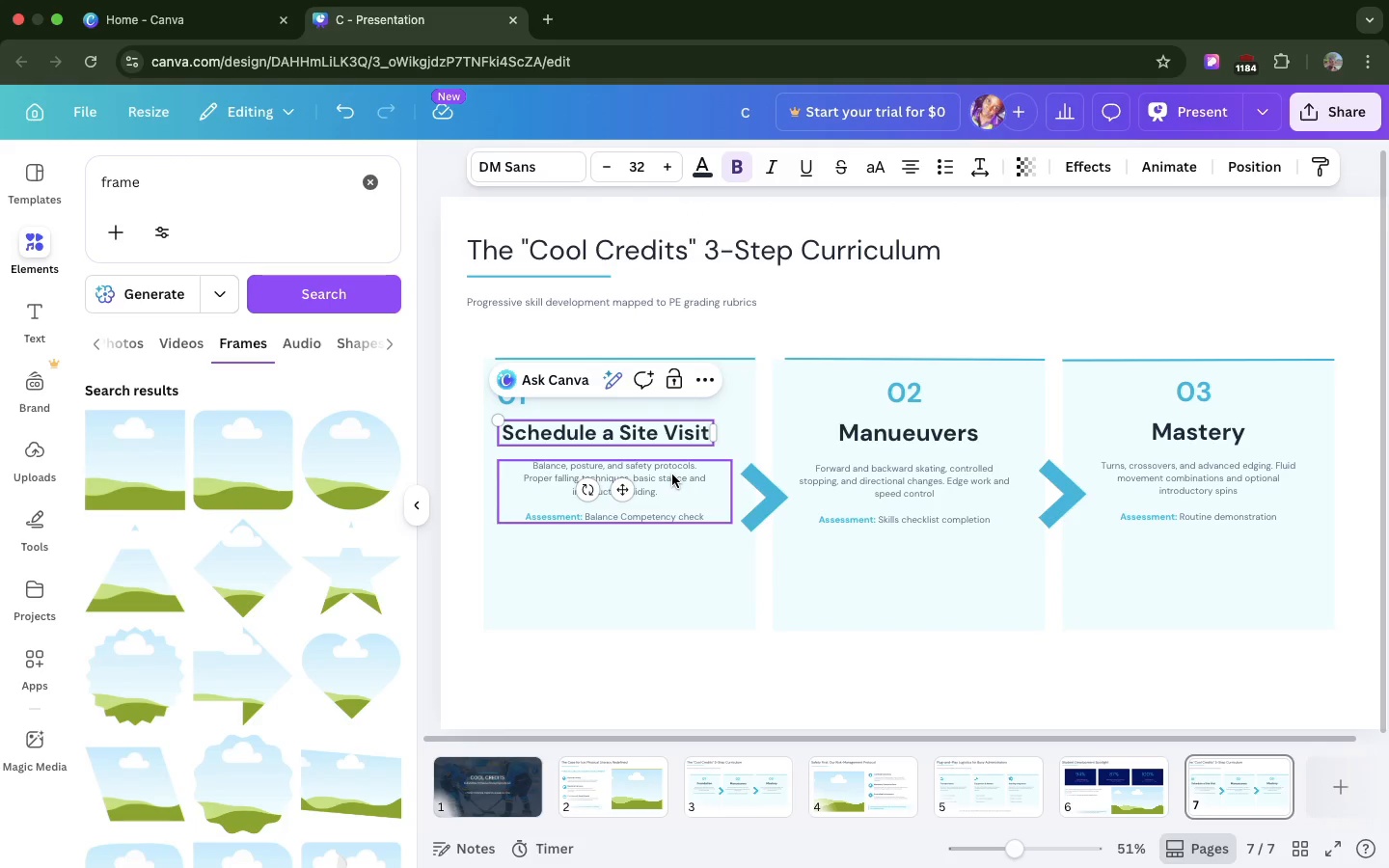 
wait(5.32)
 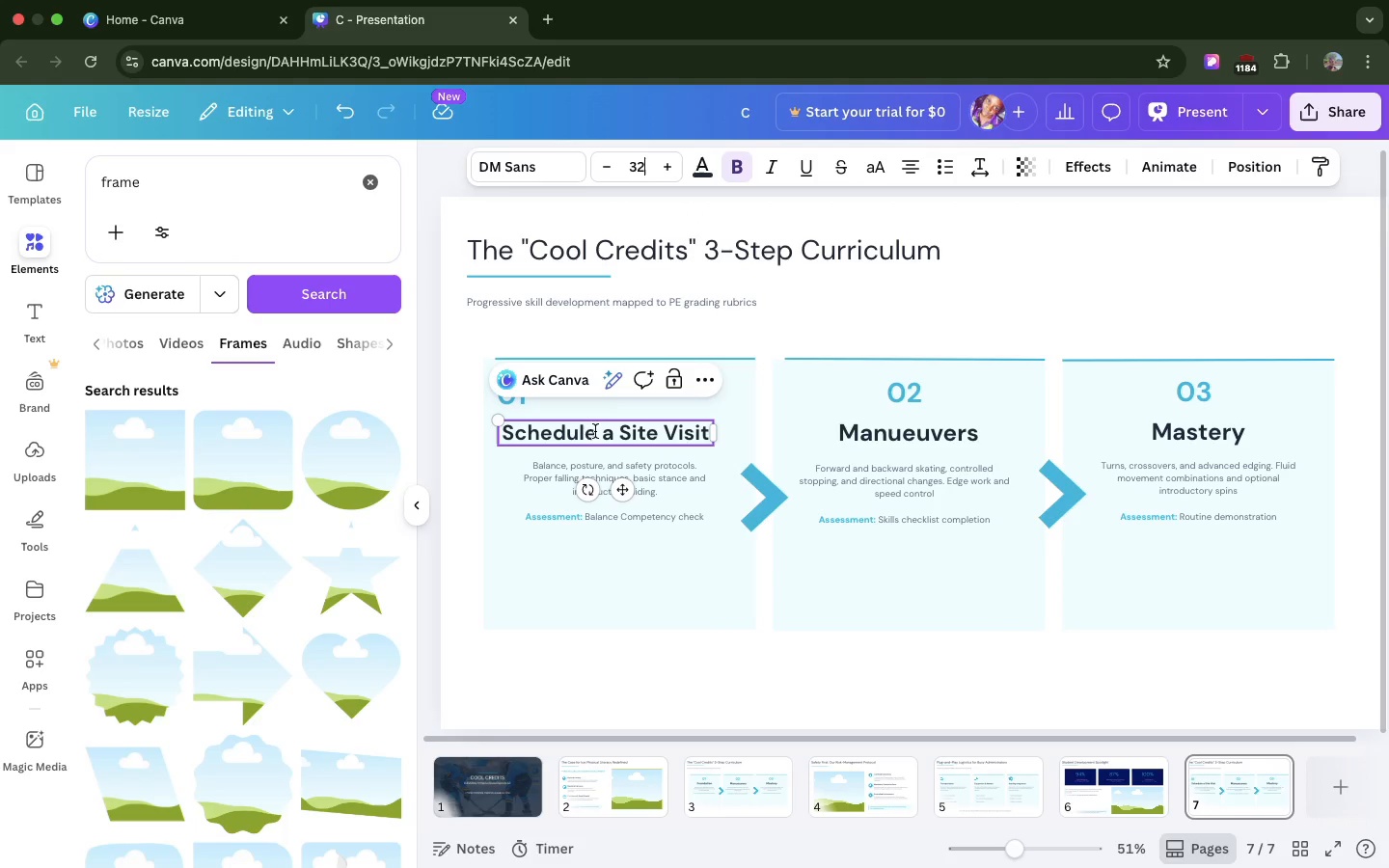 
double_click([672, 475])
 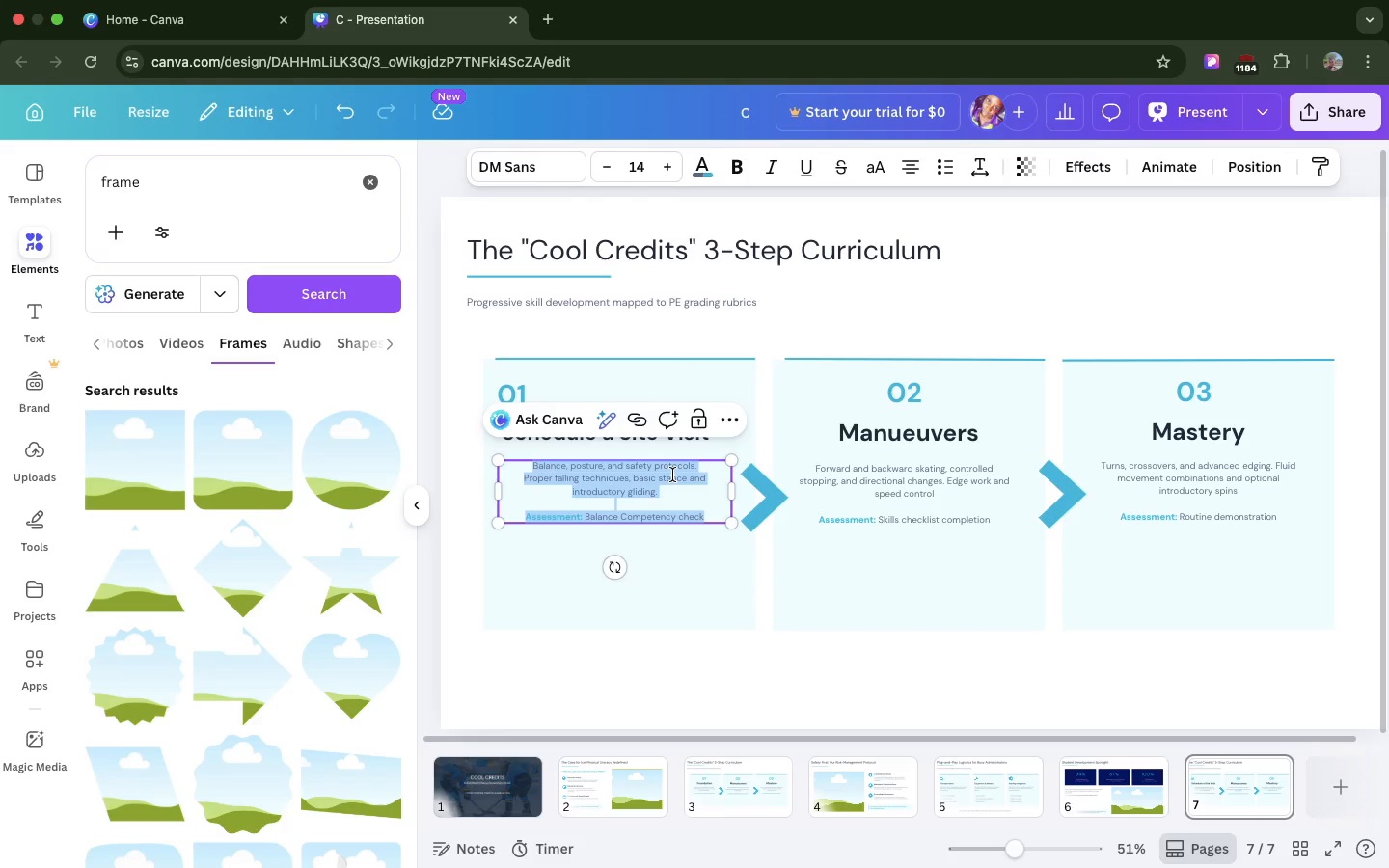 
triple_click([672, 475])
 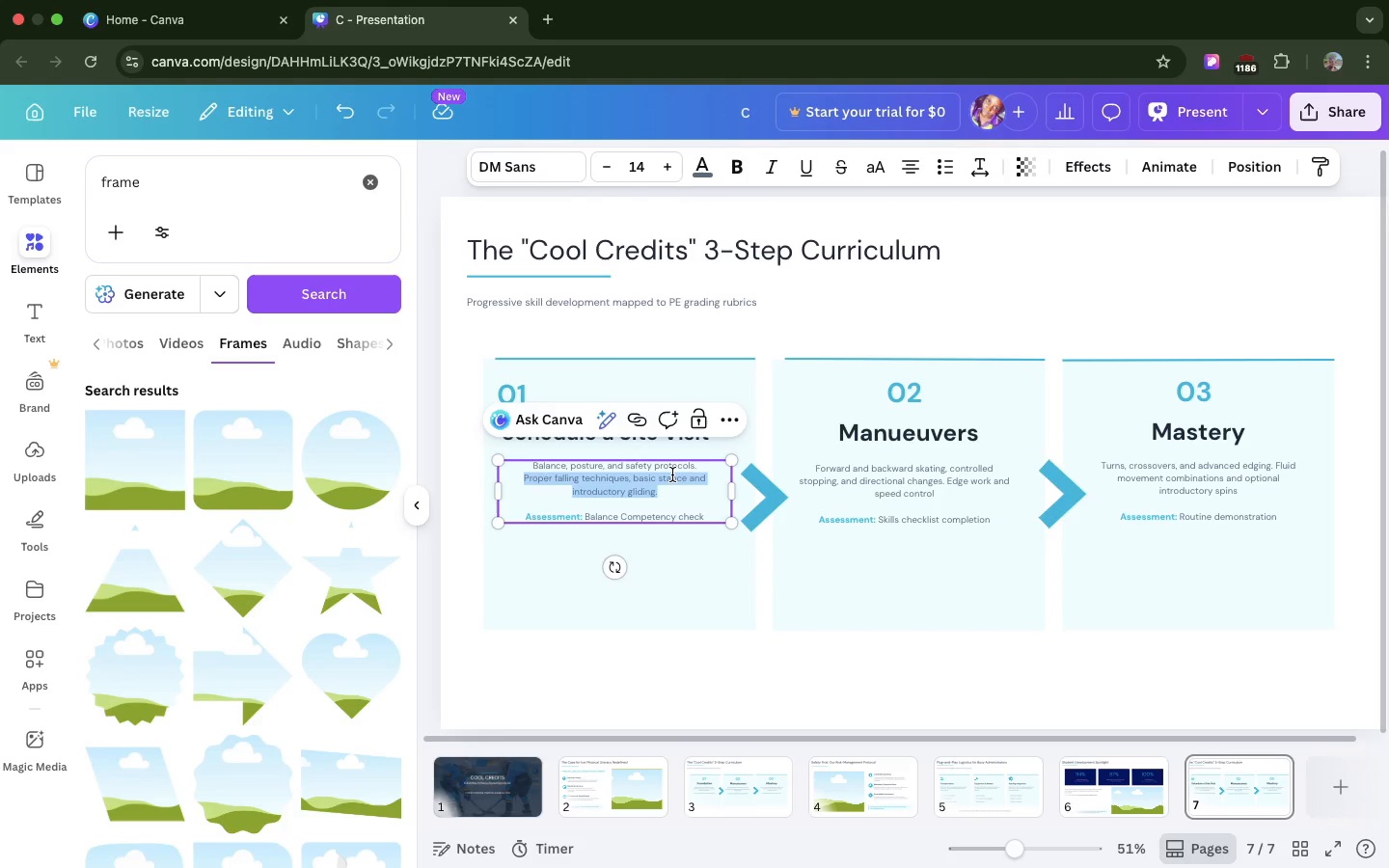 
double_click([672, 475])
 